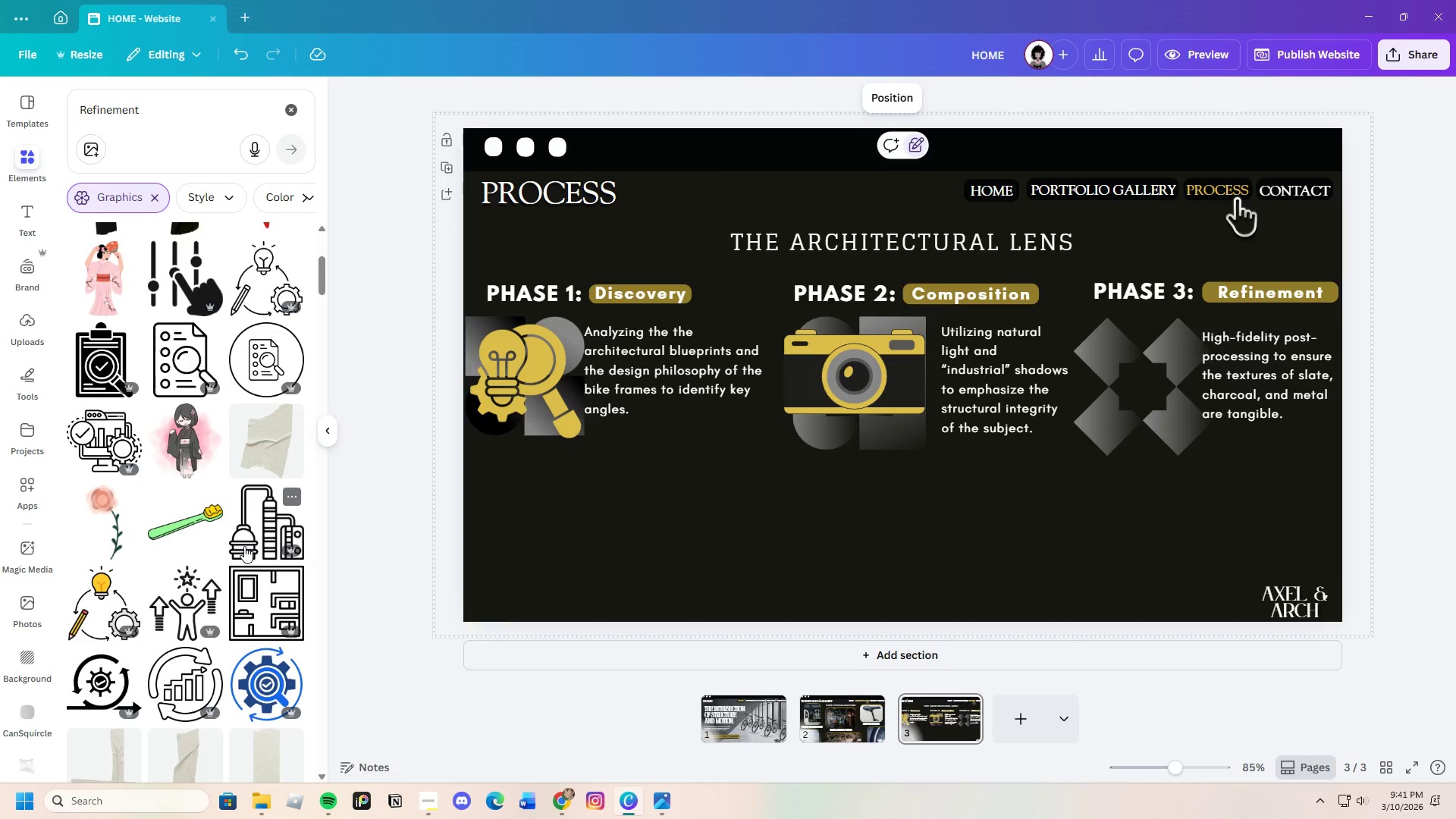 
wait(8.36)
 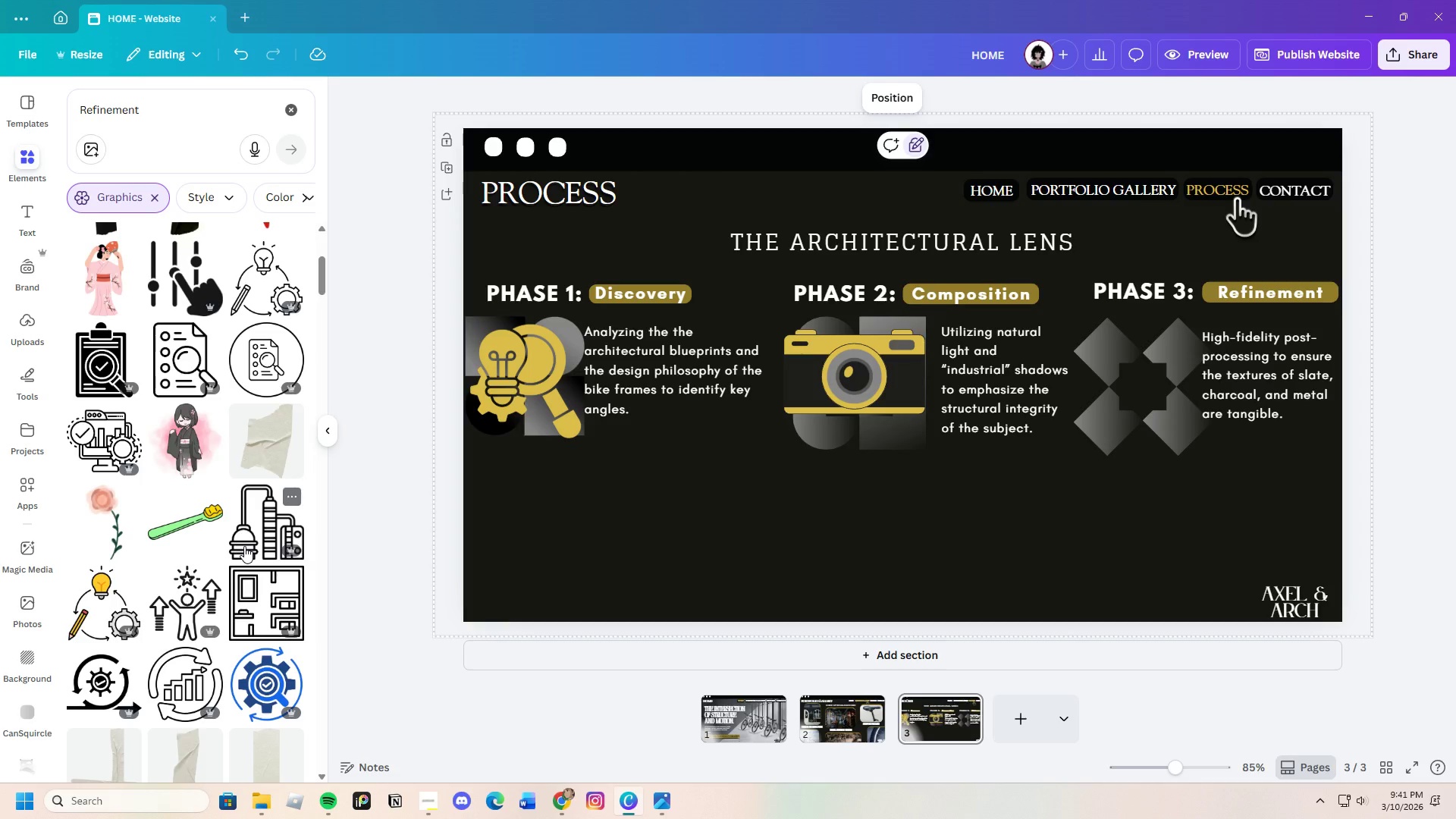 
left_click([179, 266])
 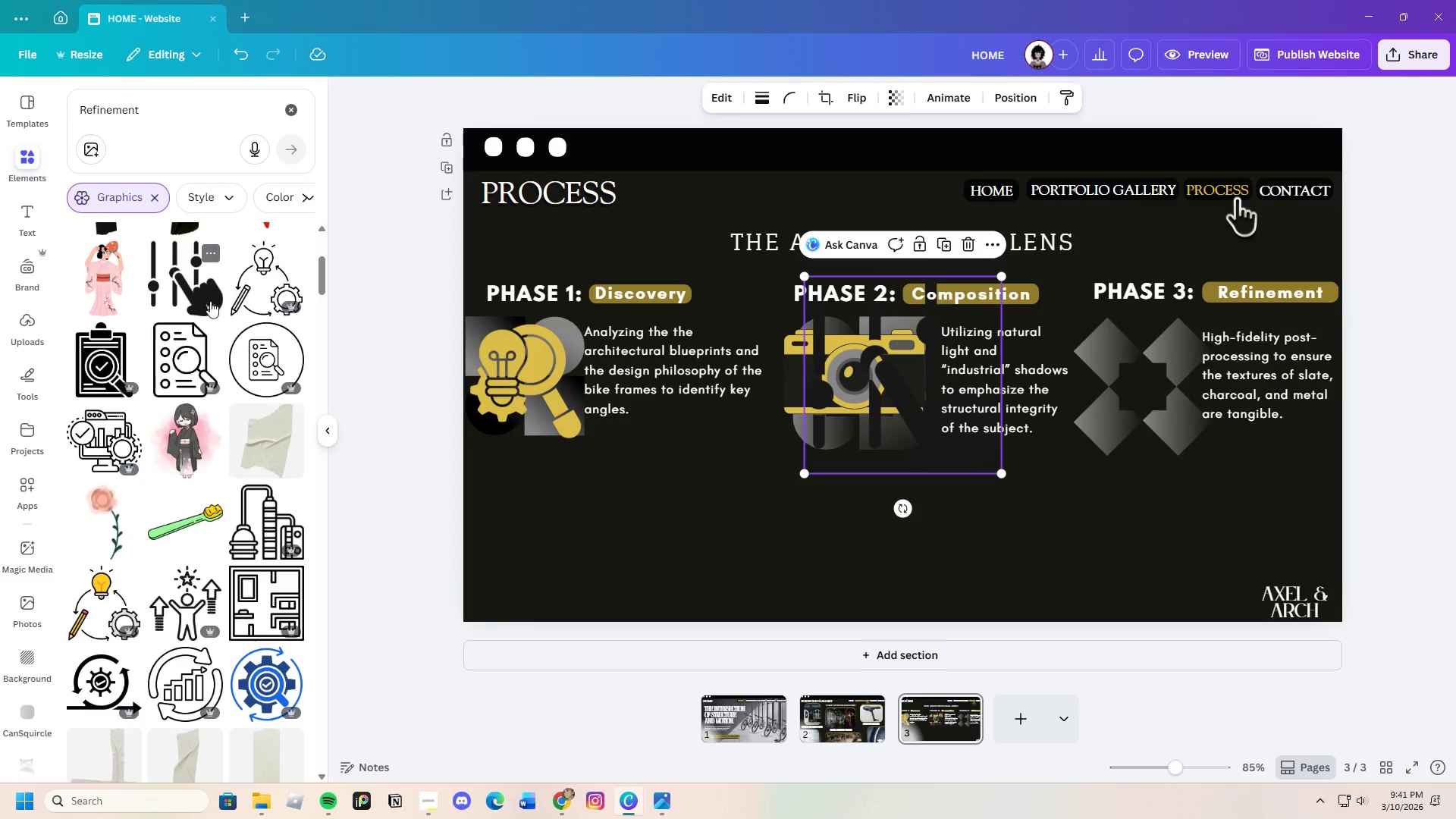 
mouse_move([344, 450])
 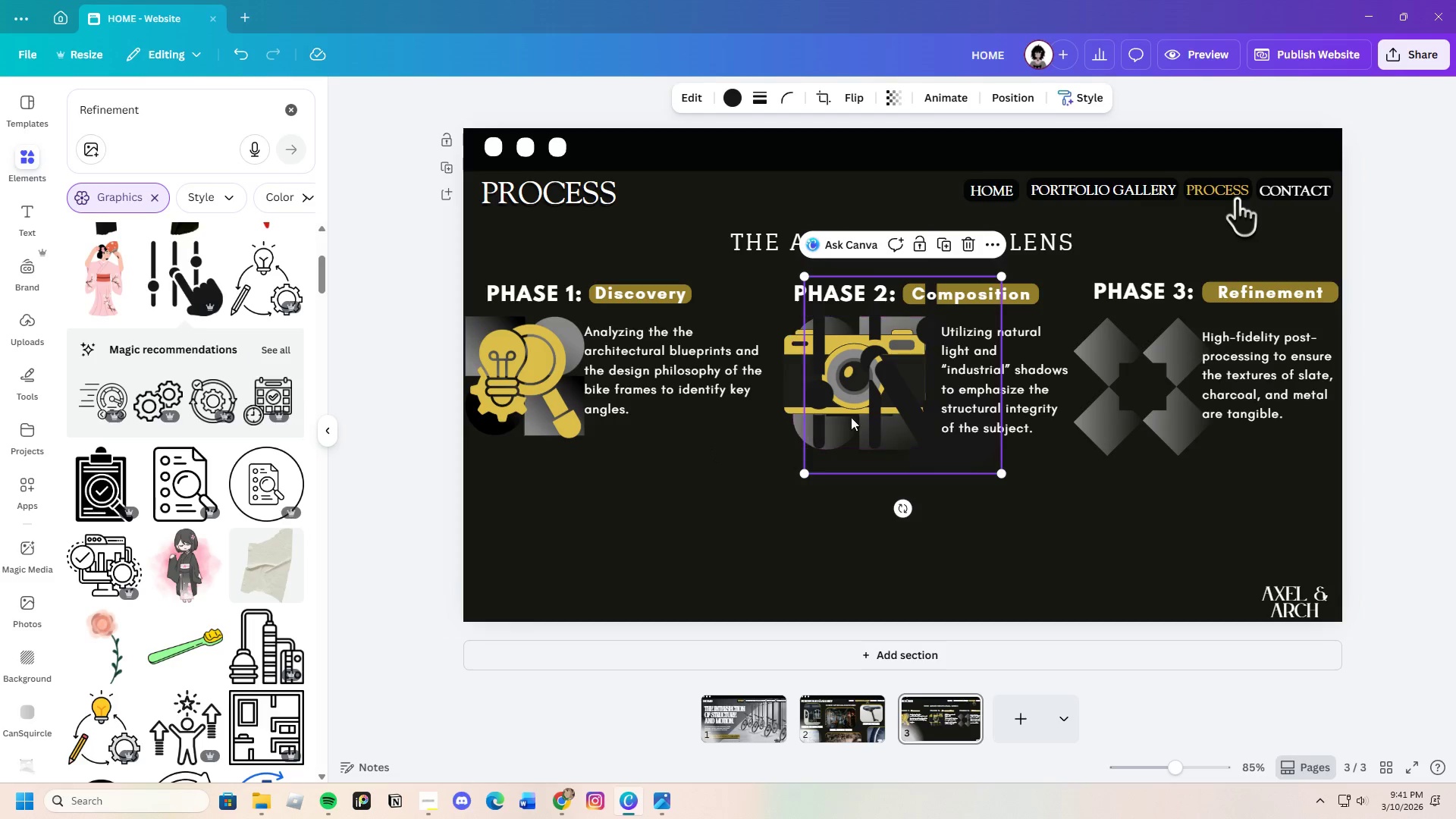 
left_click_drag(start_coordinate=[861, 415], to_coordinate=[752, 510])
 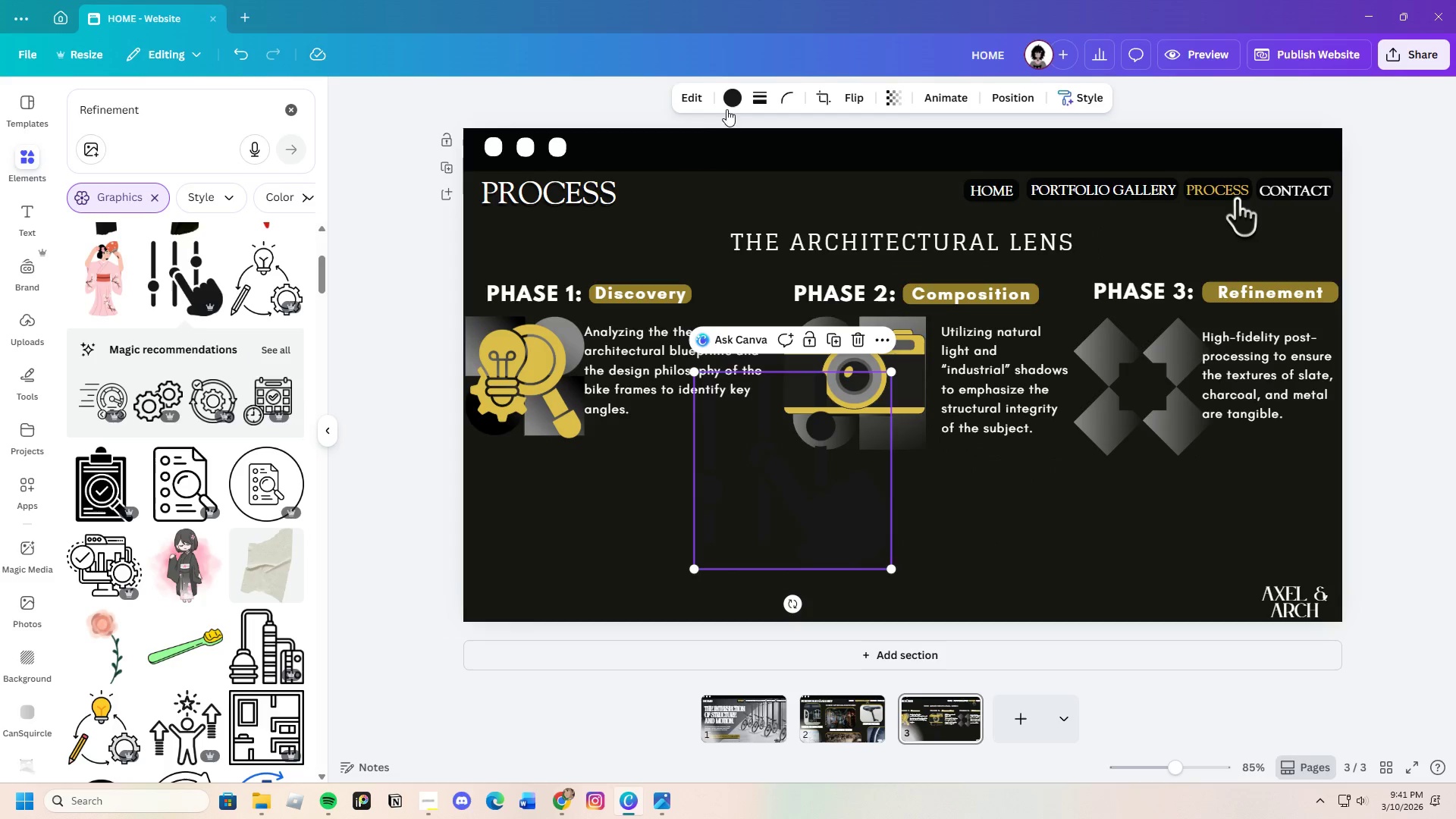 
left_click([734, 99])
 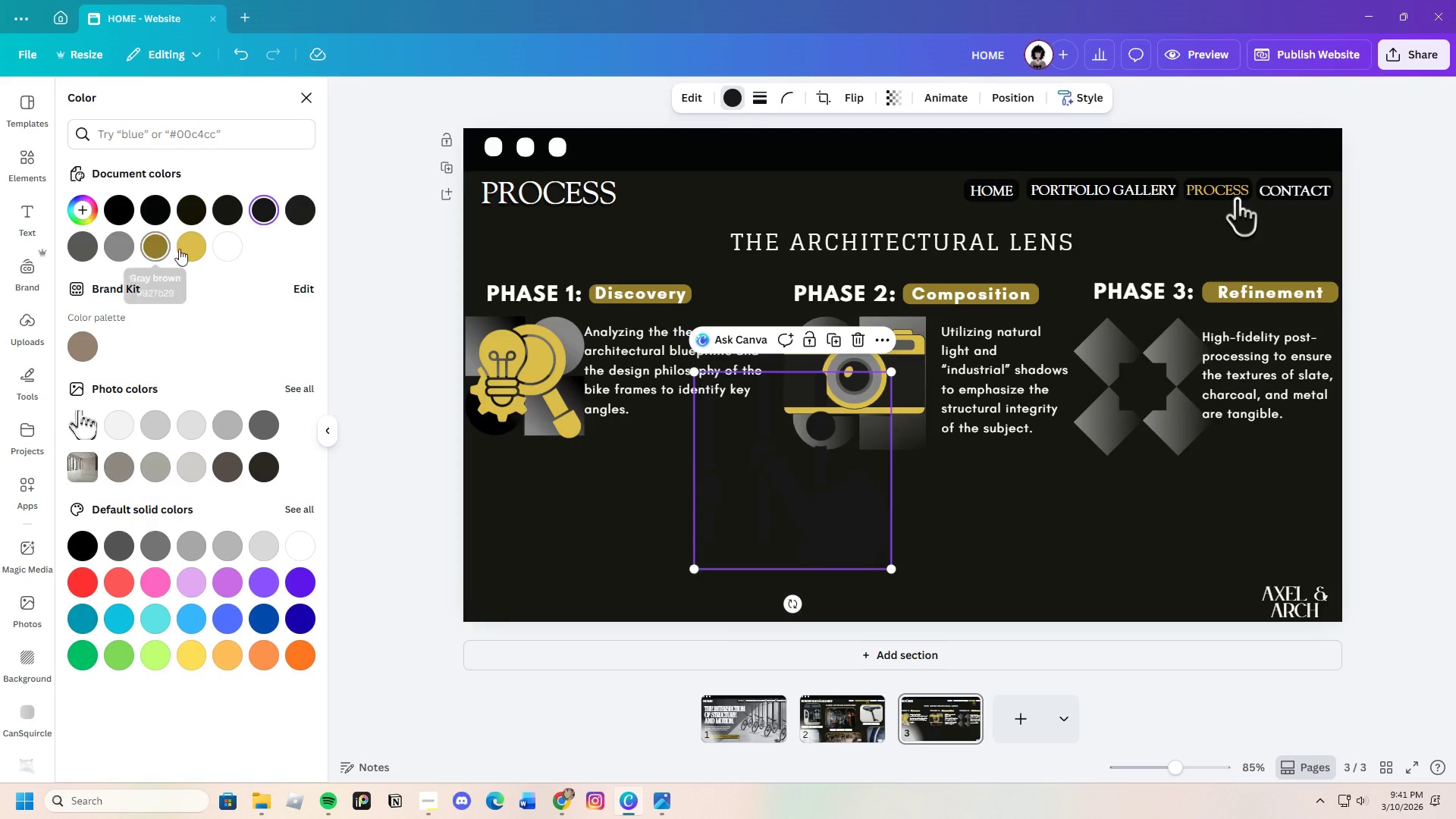 
left_click([190, 246])
 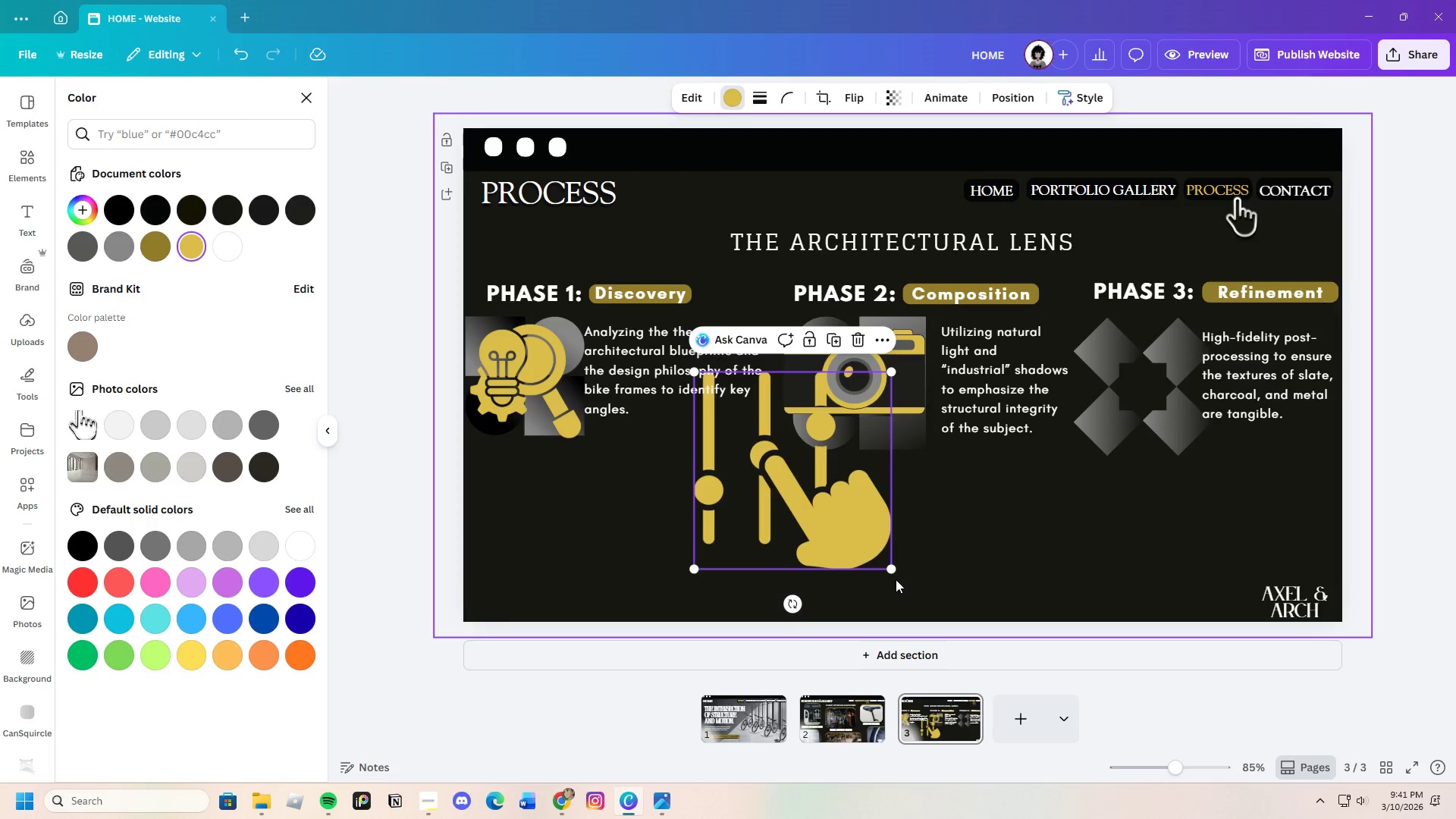 
left_click_drag(start_coordinate=[792, 506], to_coordinate=[1109, 470])
 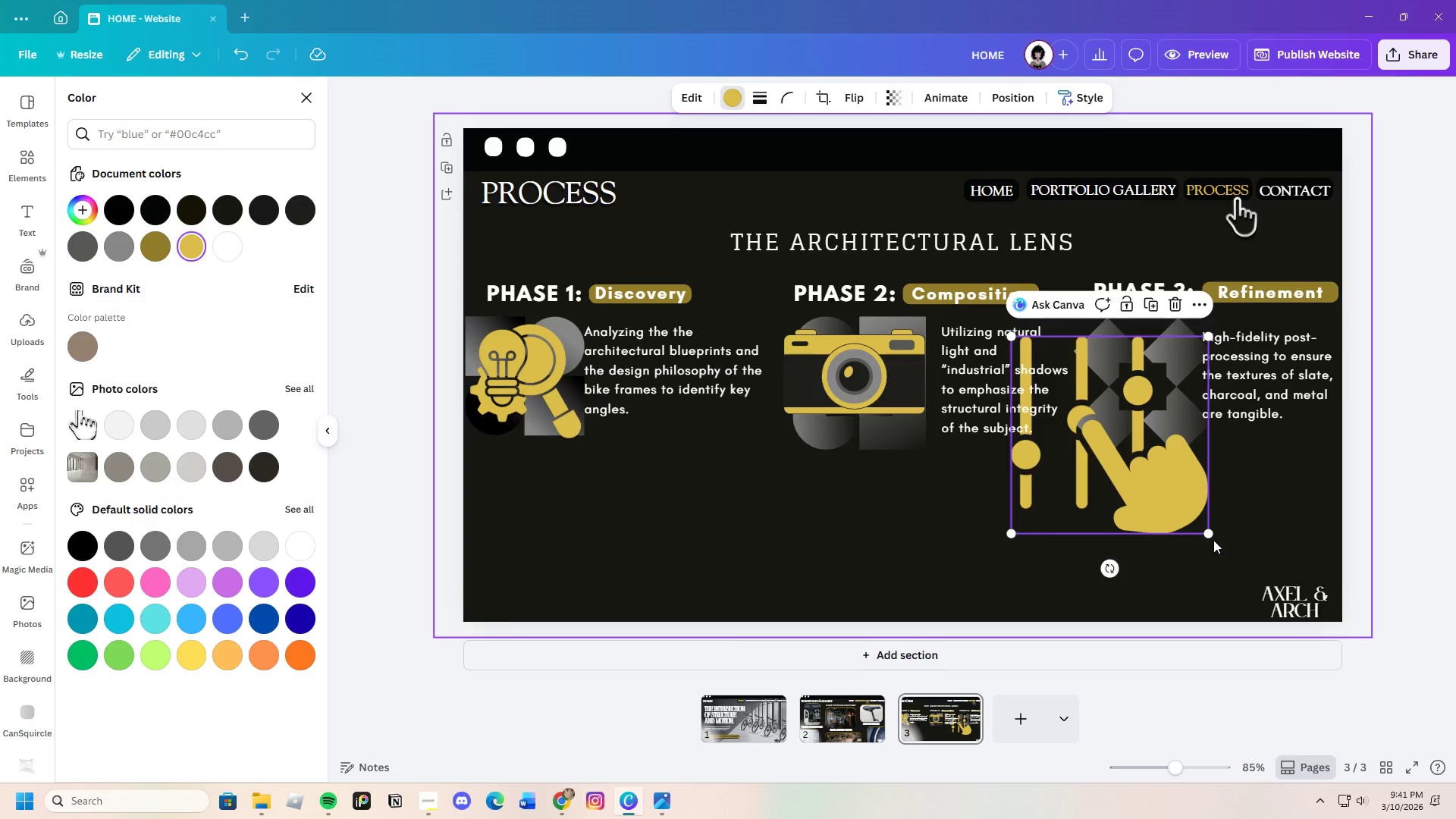 
left_click_drag(start_coordinate=[1208, 534], to_coordinate=[1120, 463])
 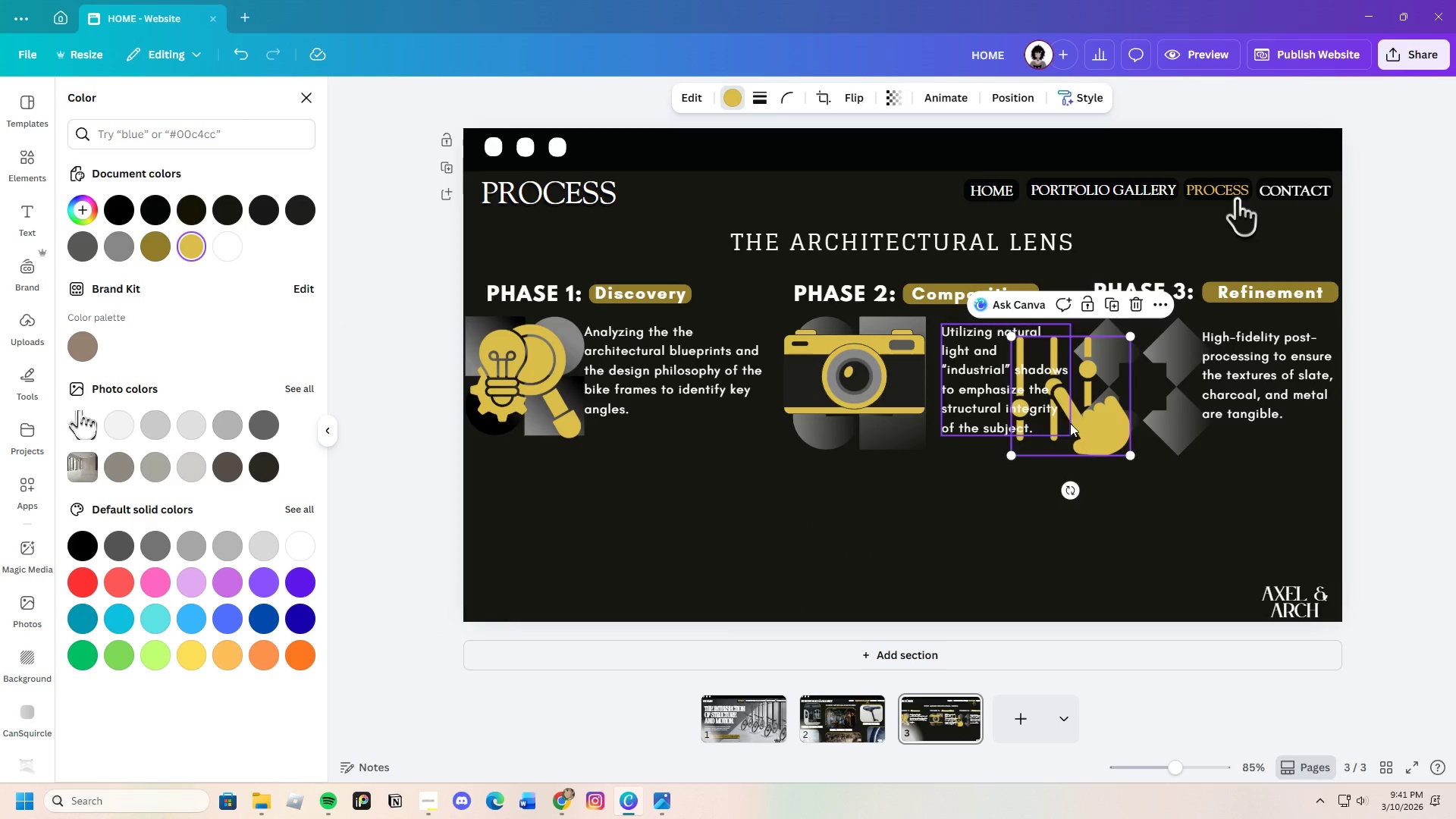 
left_click_drag(start_coordinate=[1072, 422], to_coordinate=[1147, 412])
 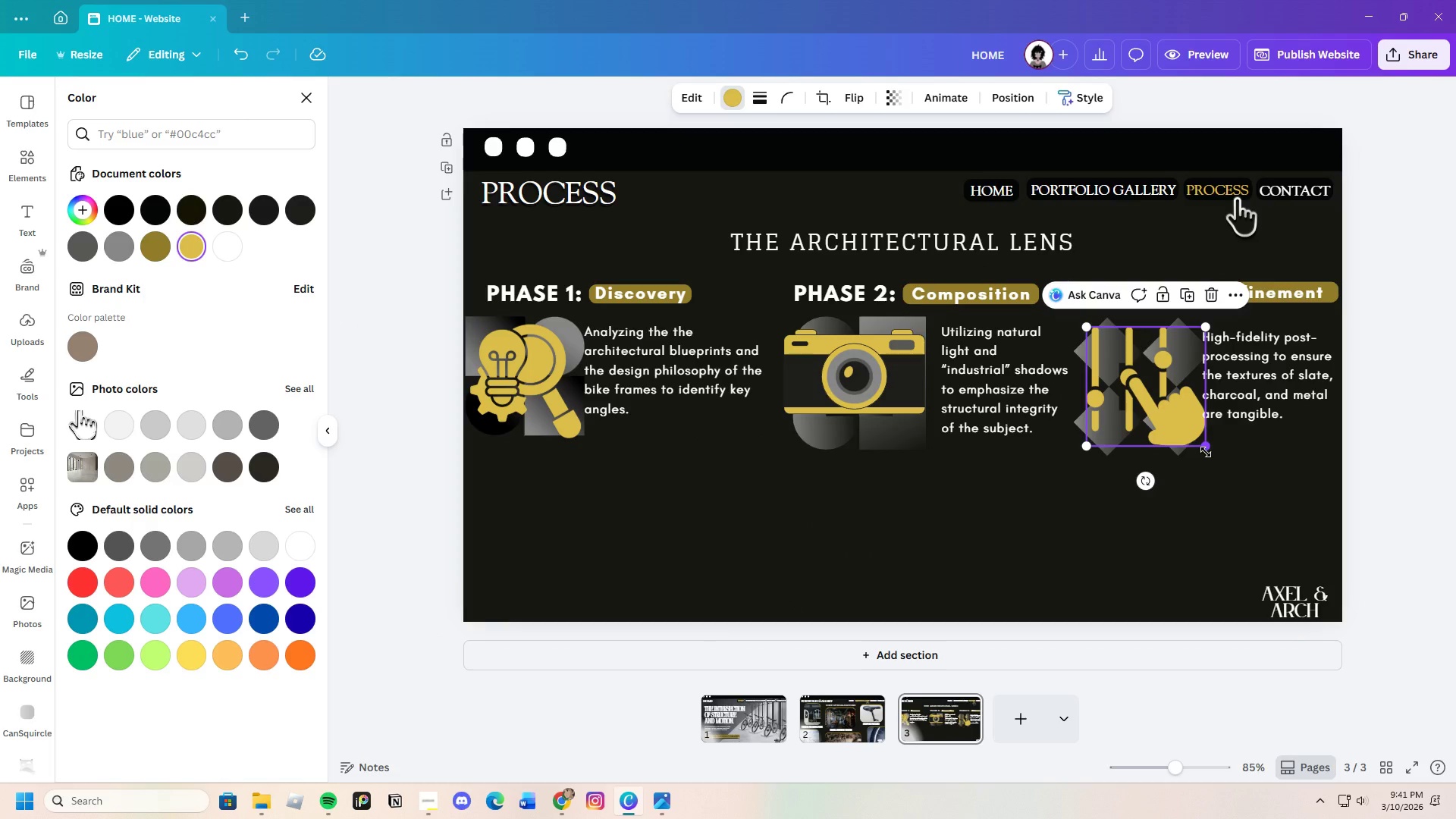 
left_click_drag(start_coordinate=[1206, 452], to_coordinate=[1213, 462])
 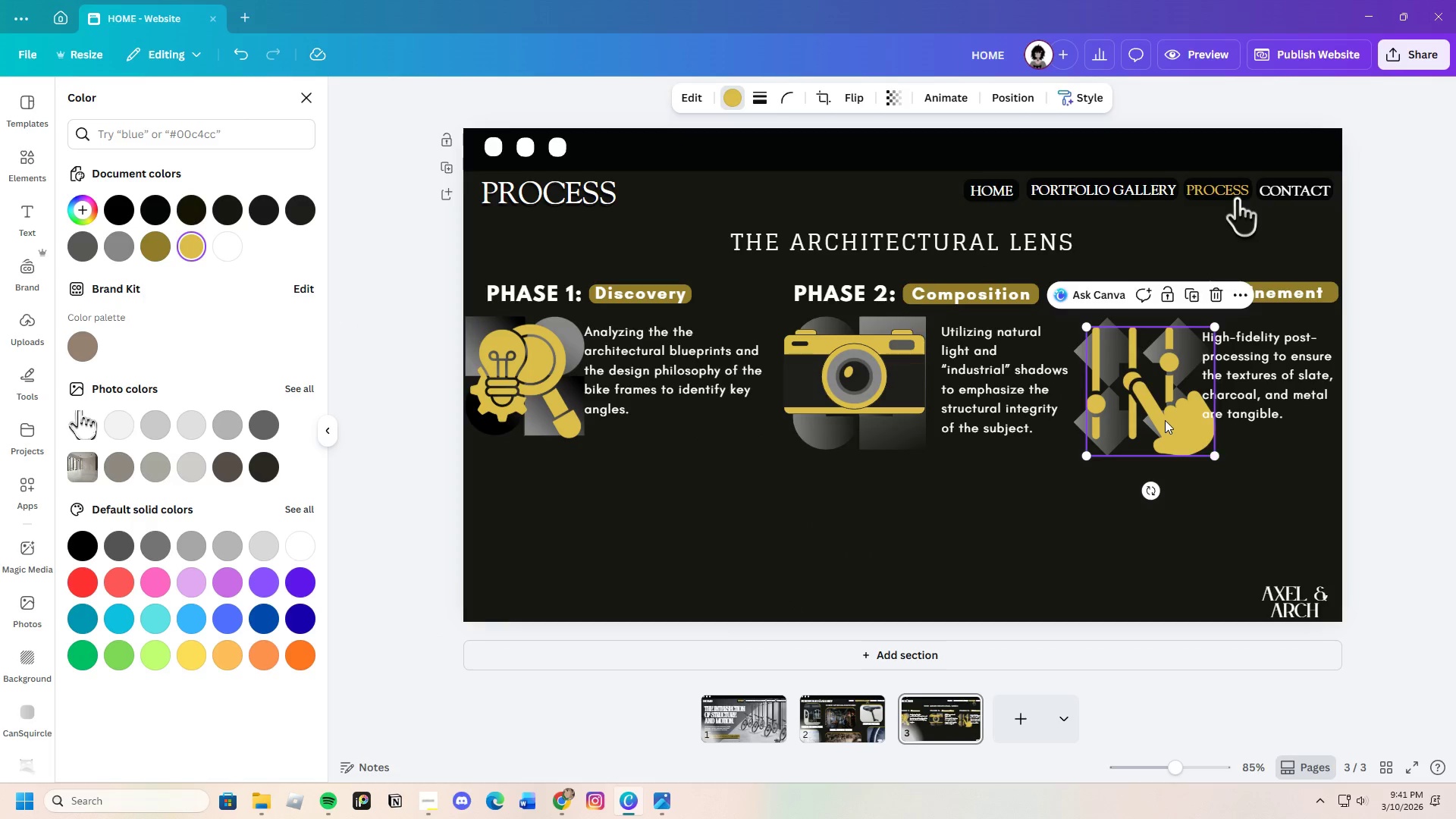 
left_click_drag(start_coordinate=[1165, 420], to_coordinate=[1161, 413])
 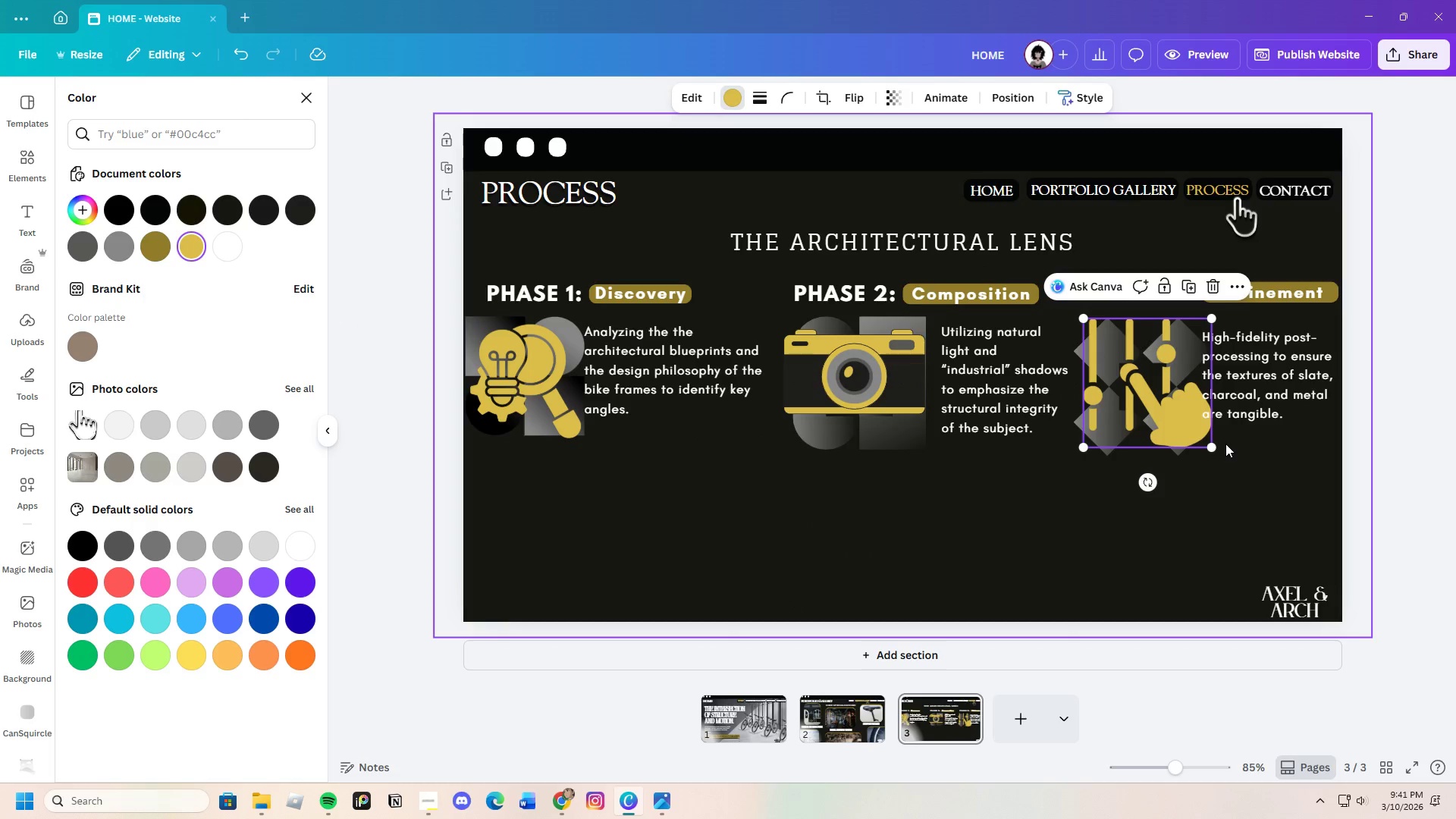 
left_click([1251, 445])
 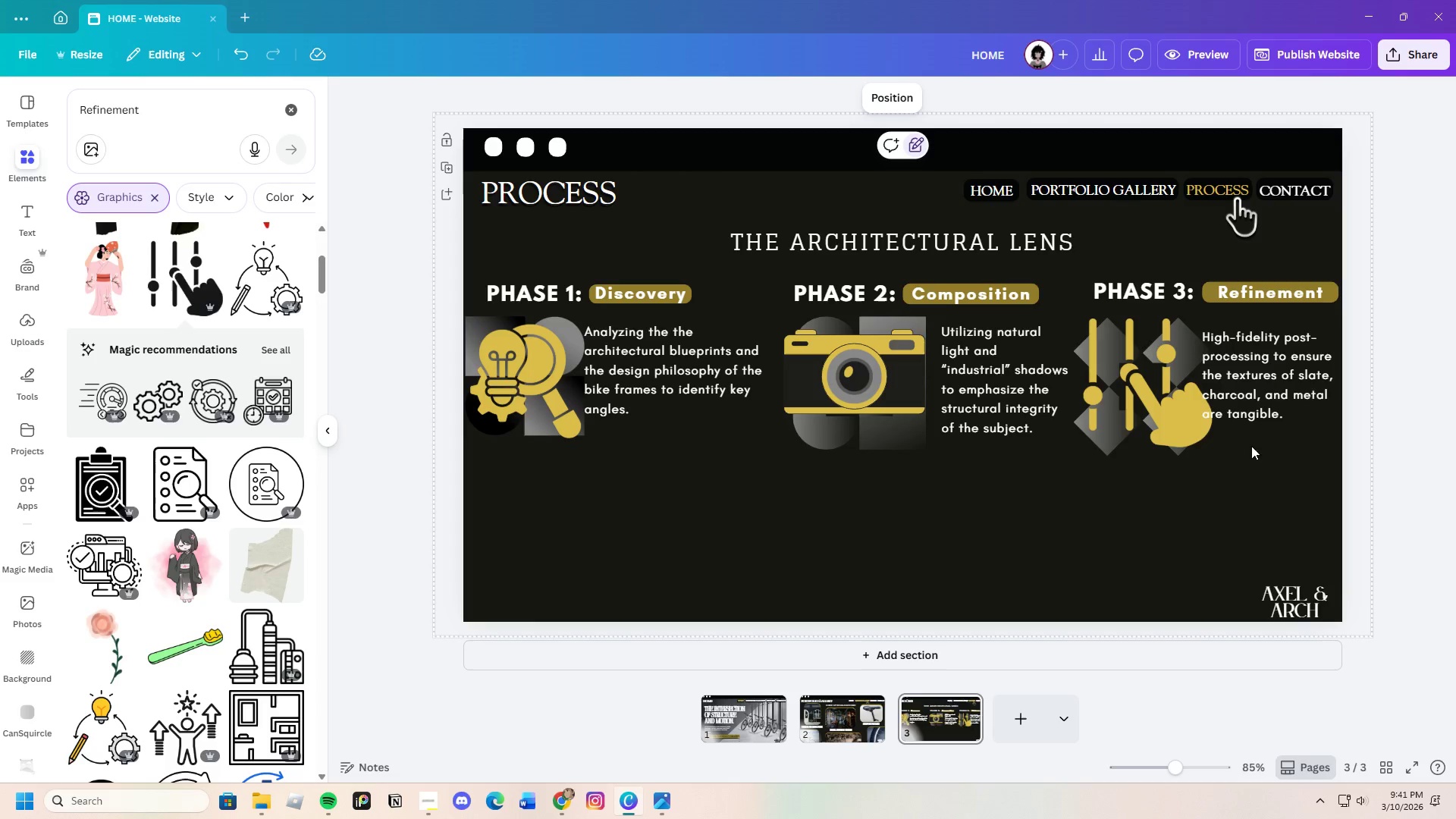 
left_click([1258, 387])
 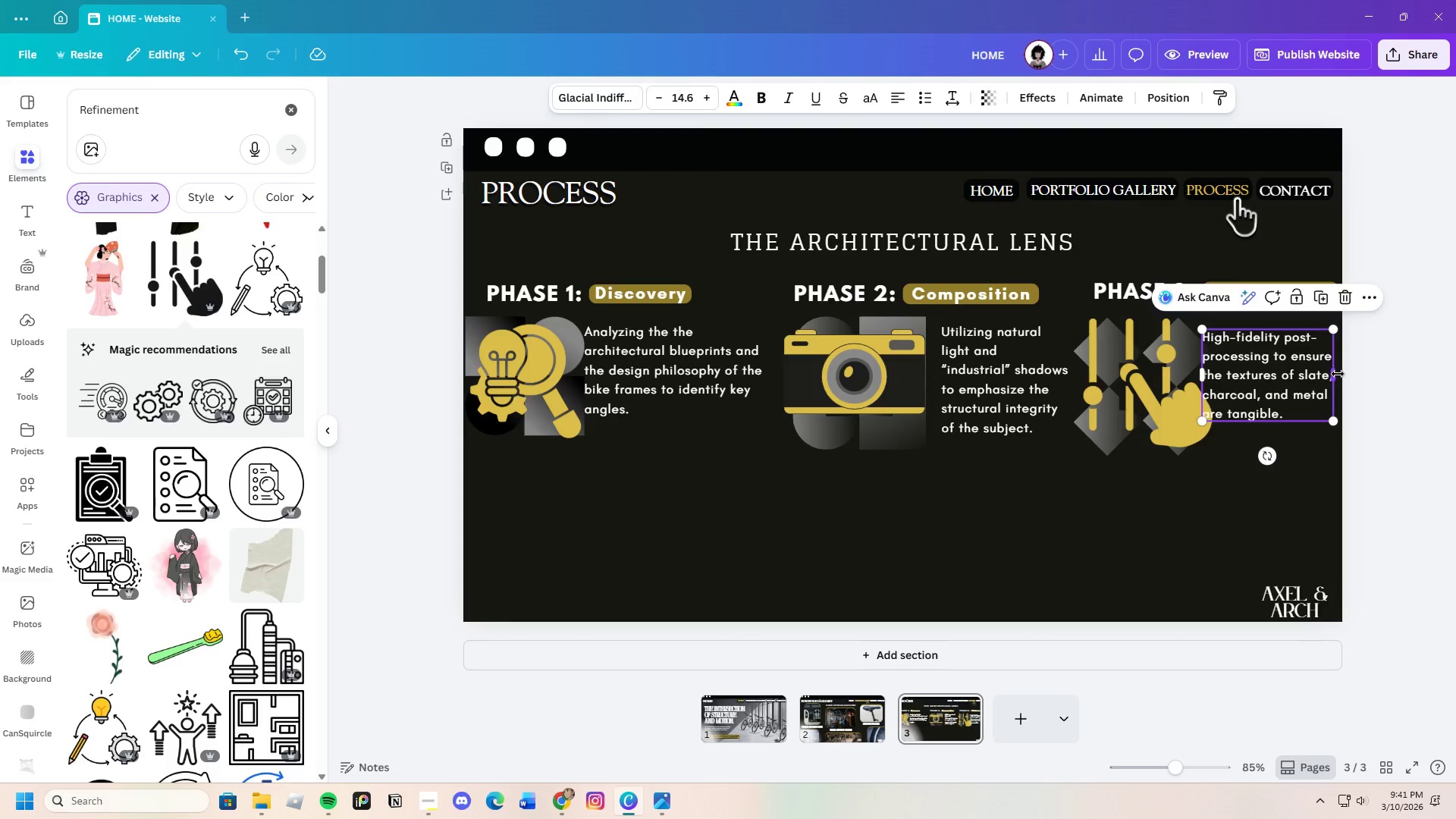 
left_click_drag(start_coordinate=[1337, 375], to_coordinate=[1329, 377])
 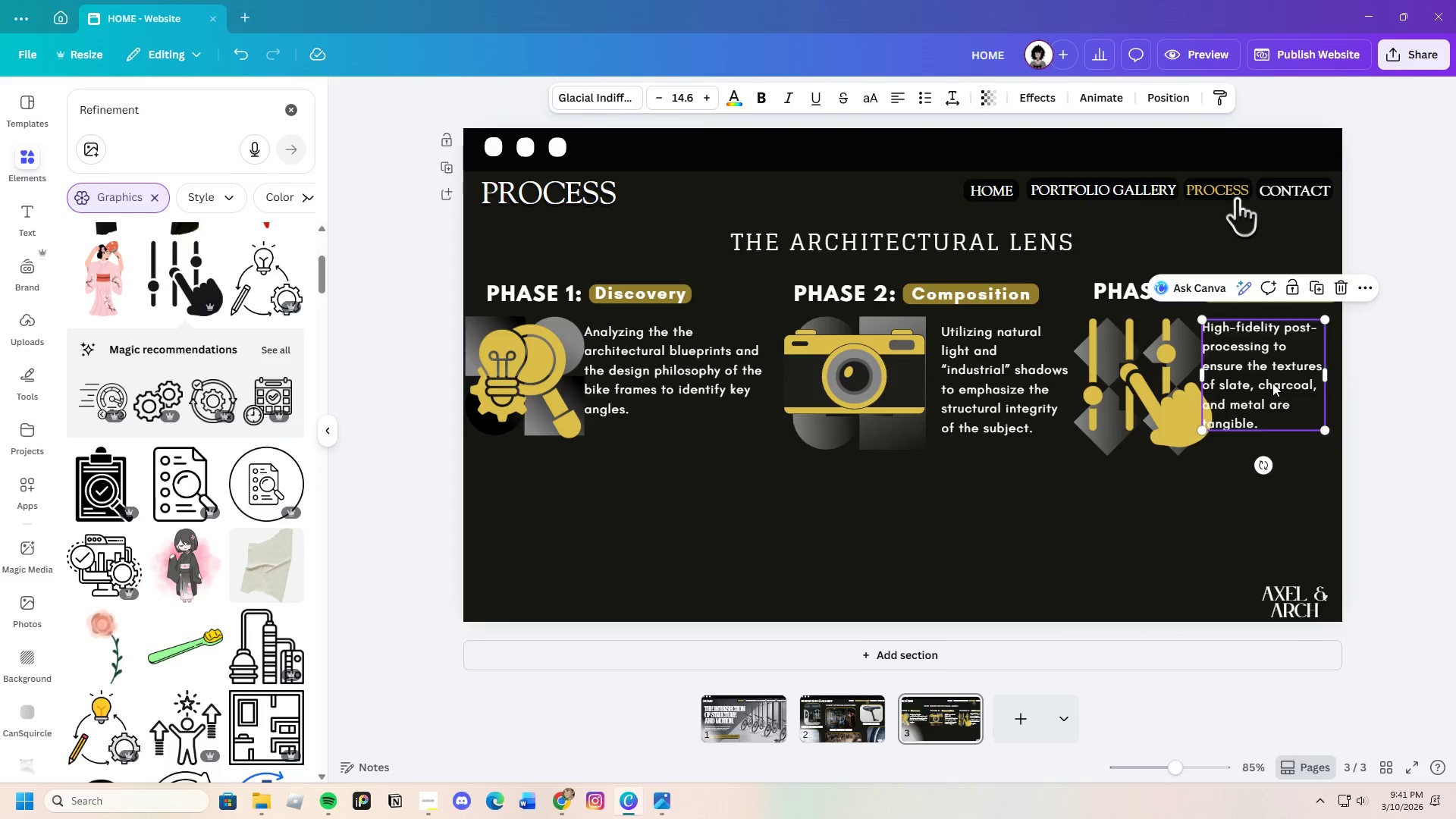 
left_click_drag(start_coordinate=[1272, 383], to_coordinate=[1285, 381])
 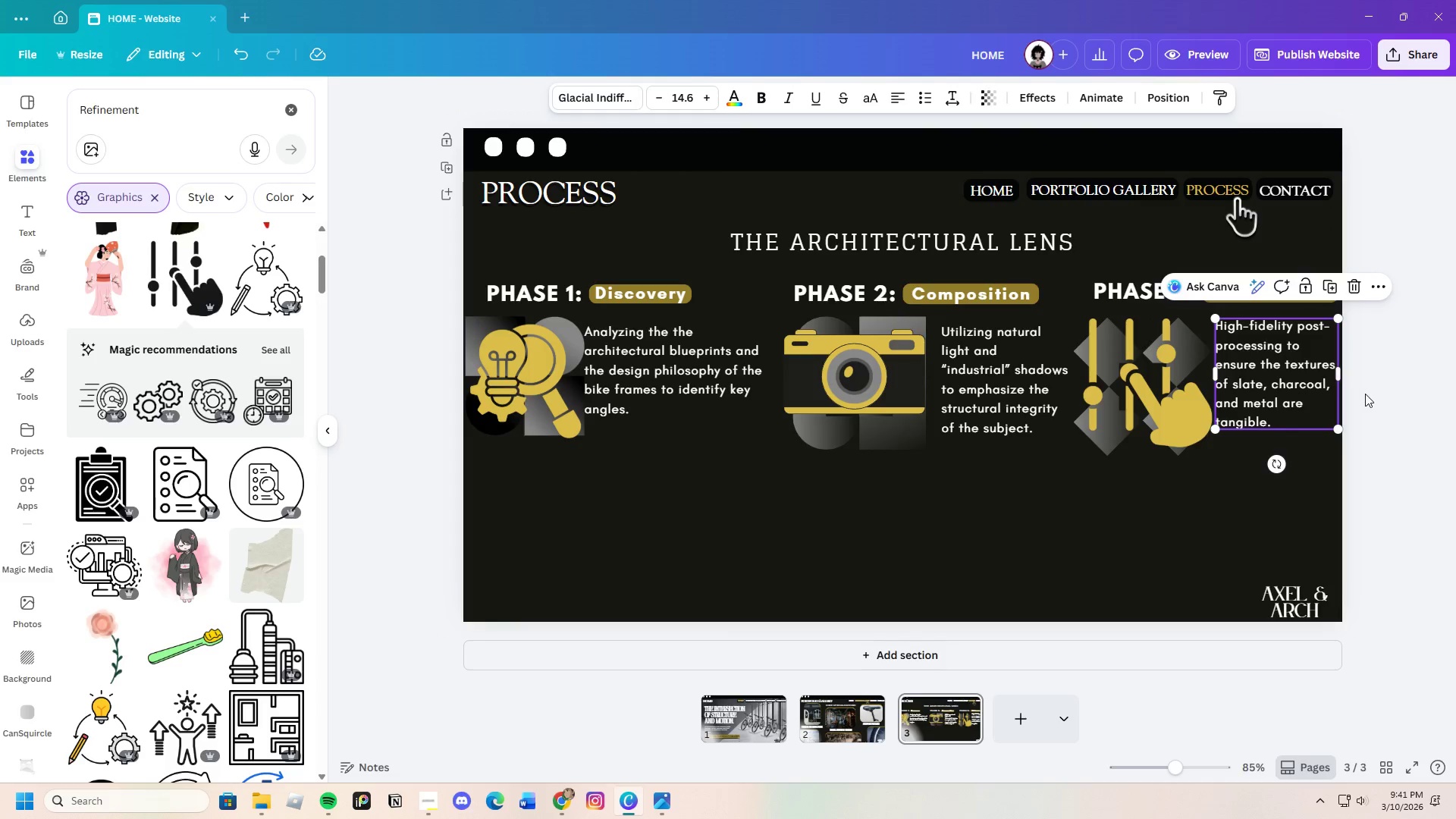 
left_click([1365, 394])
 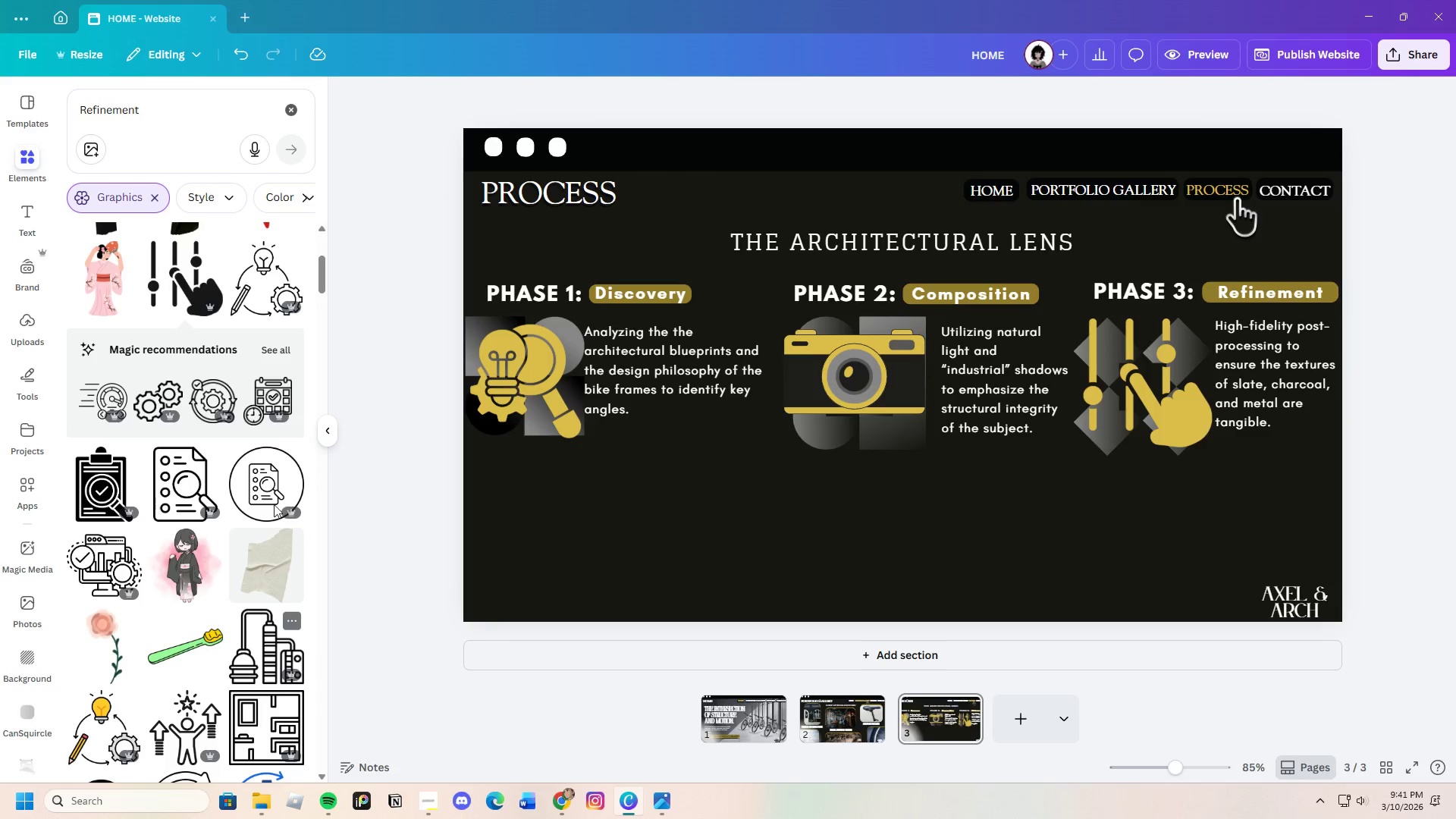 
left_click([284, 343])
 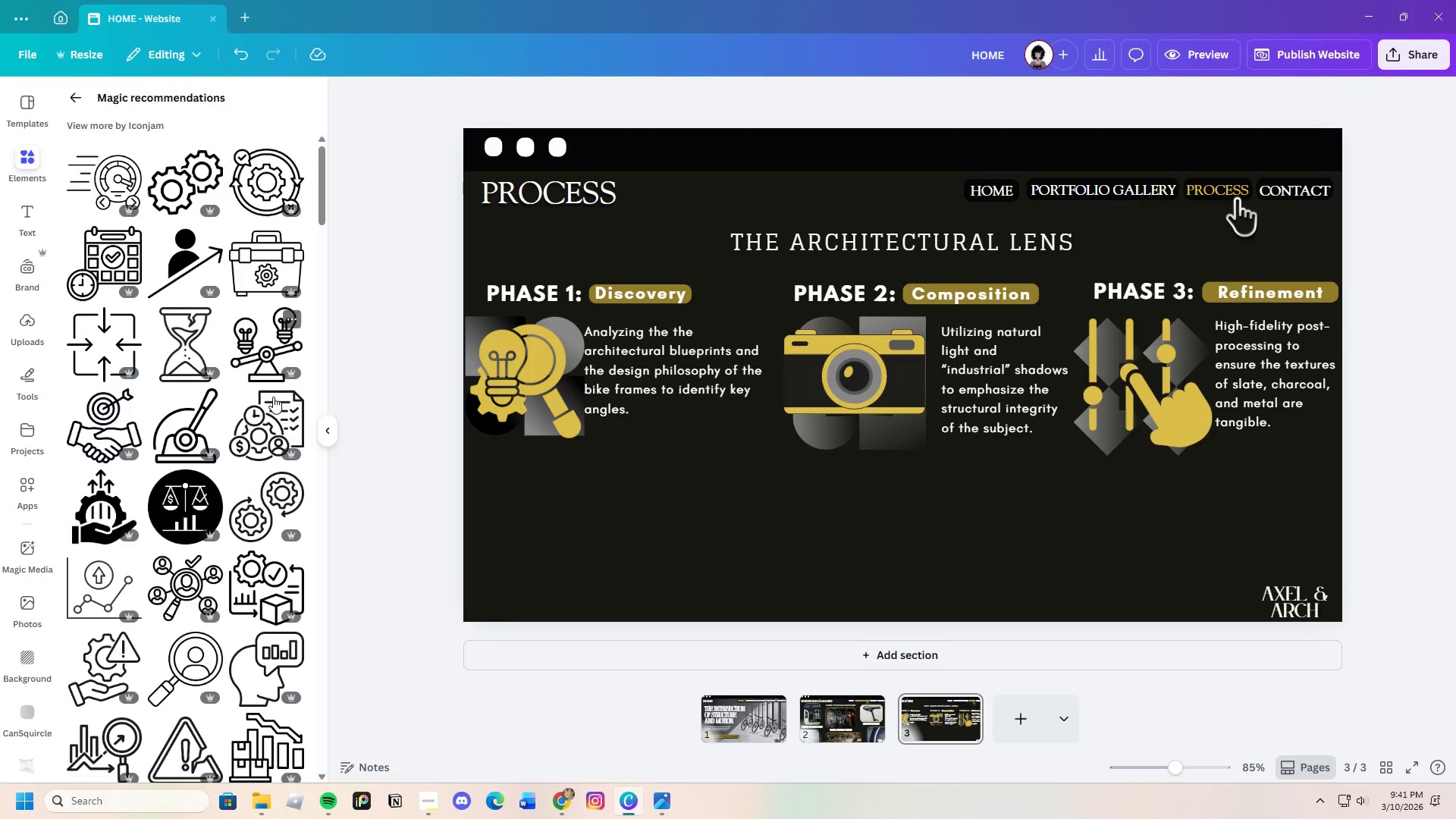 
scroll: coordinate [293, 553], scroll_direction: down, amount: 3.0
 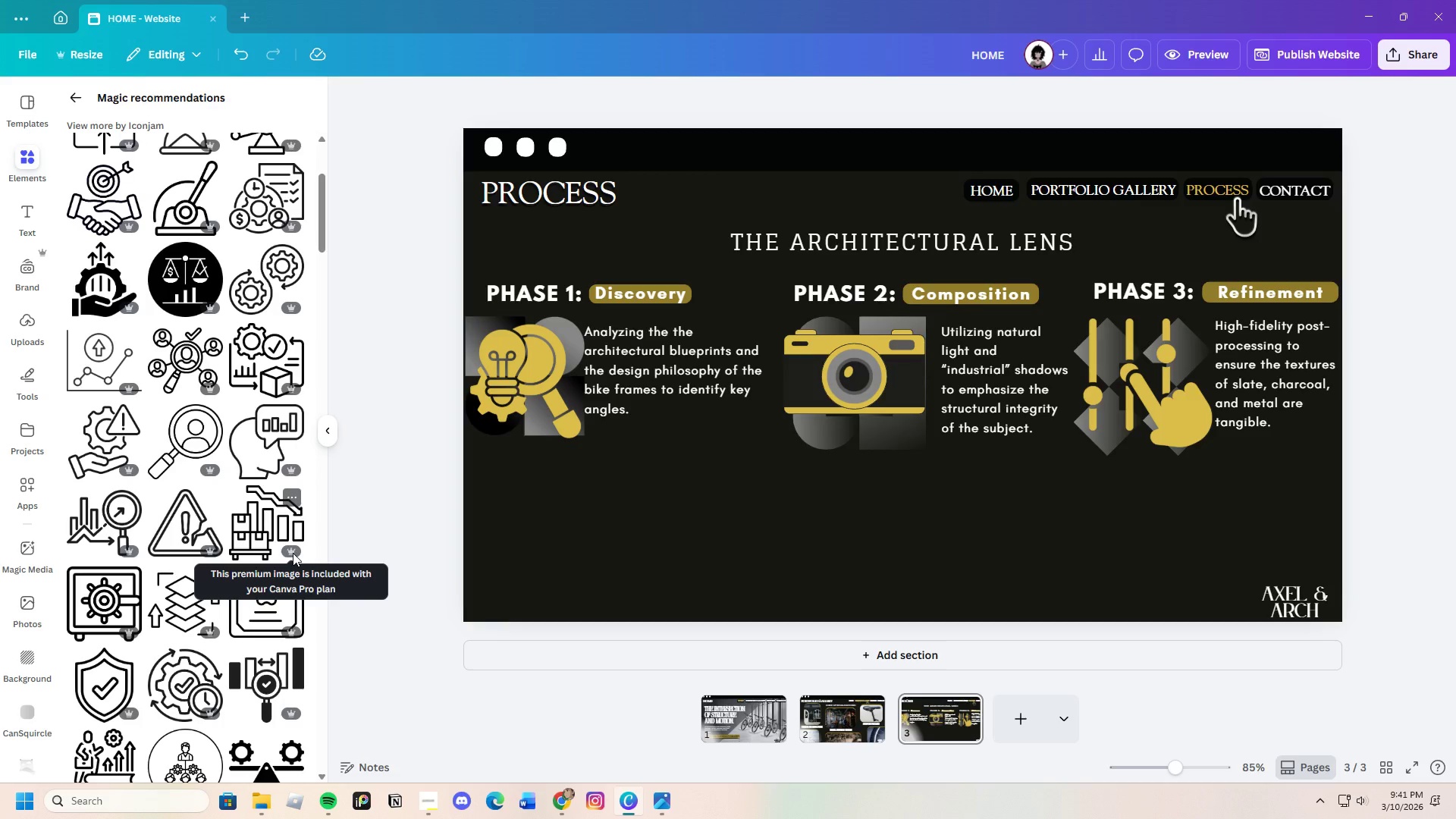 
wait(12.09)
 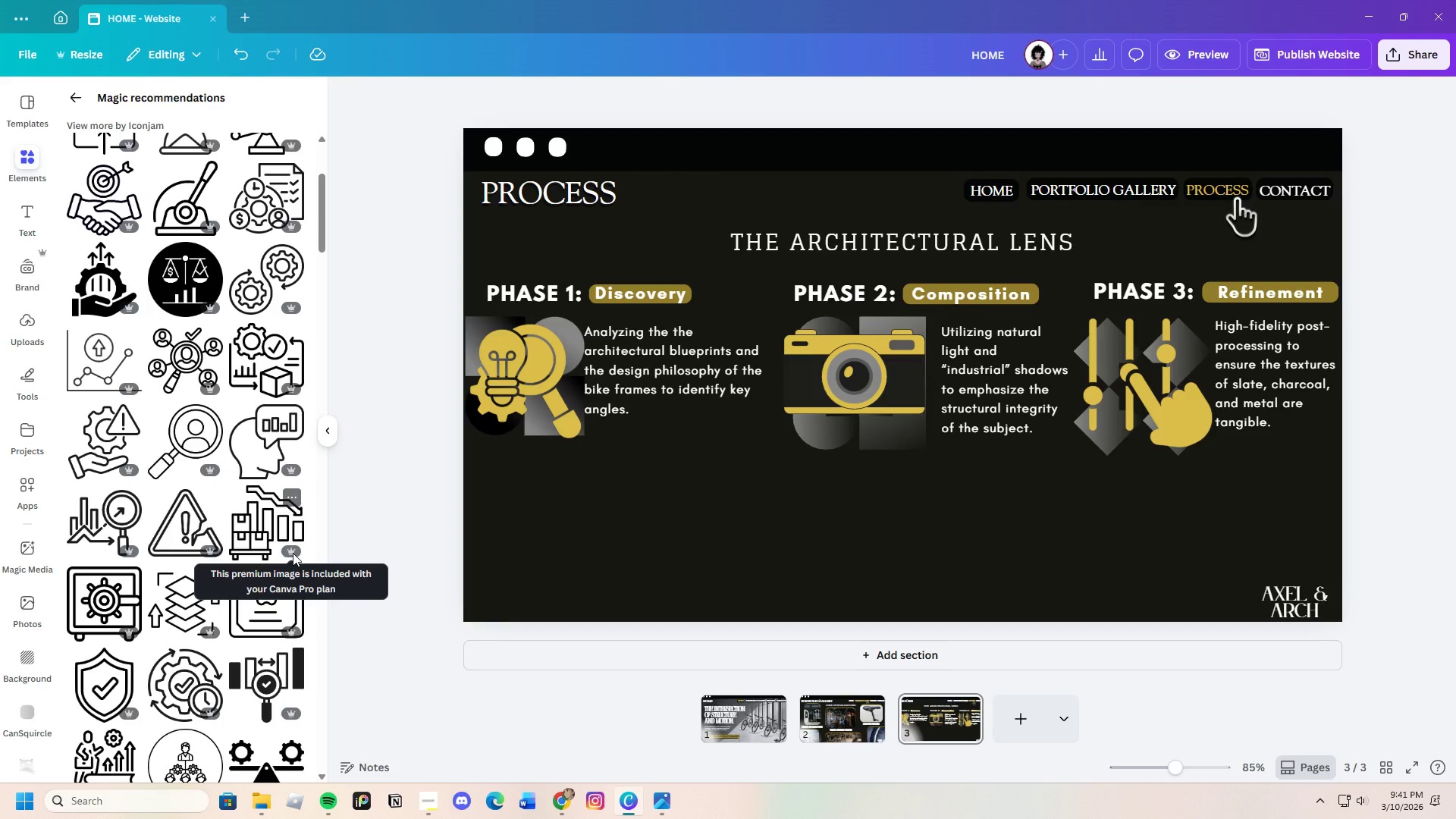 
left_click([71, 97])
 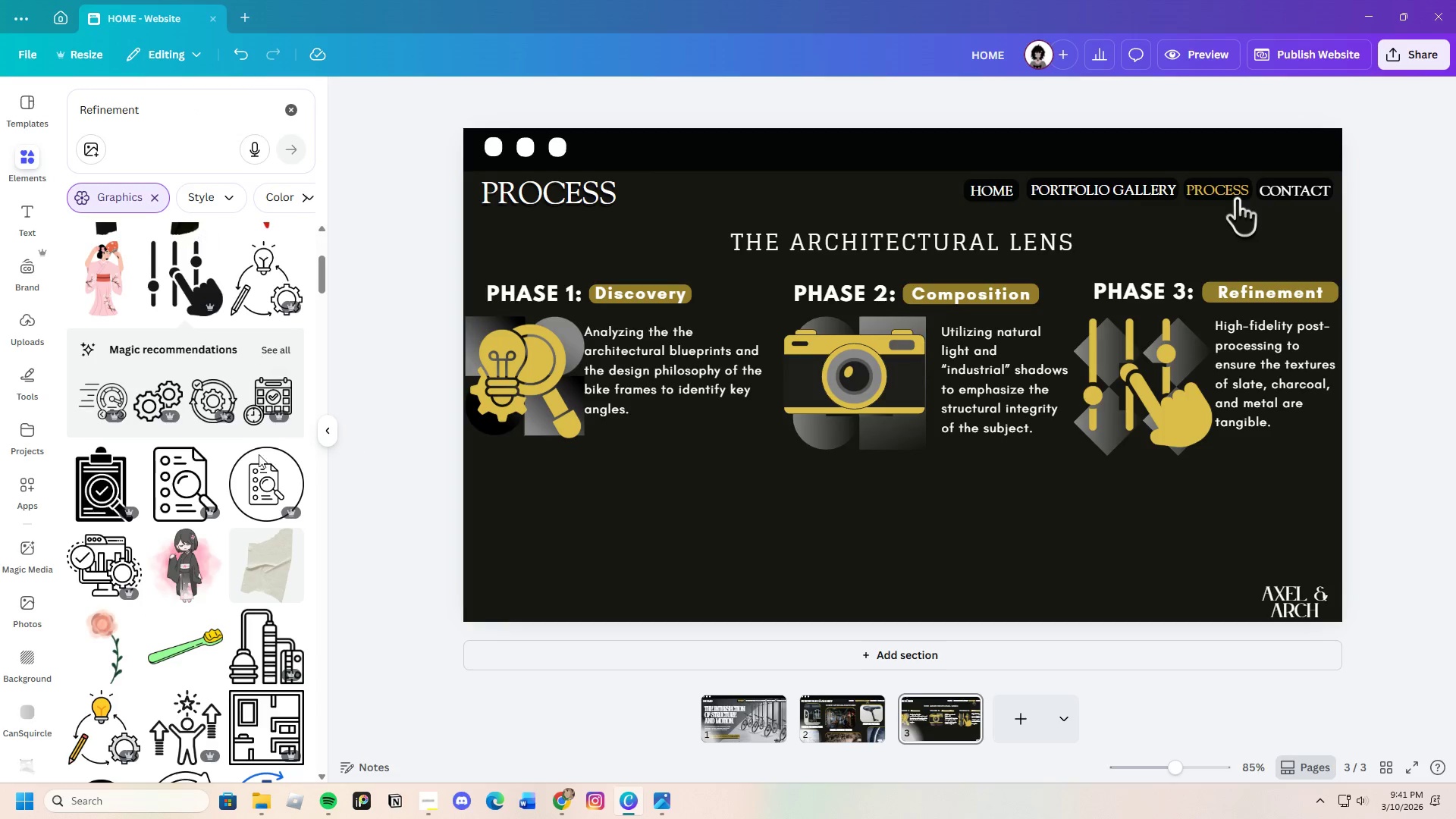 
scroll: coordinate [249, 560], scroll_direction: down, amount: 8.0
 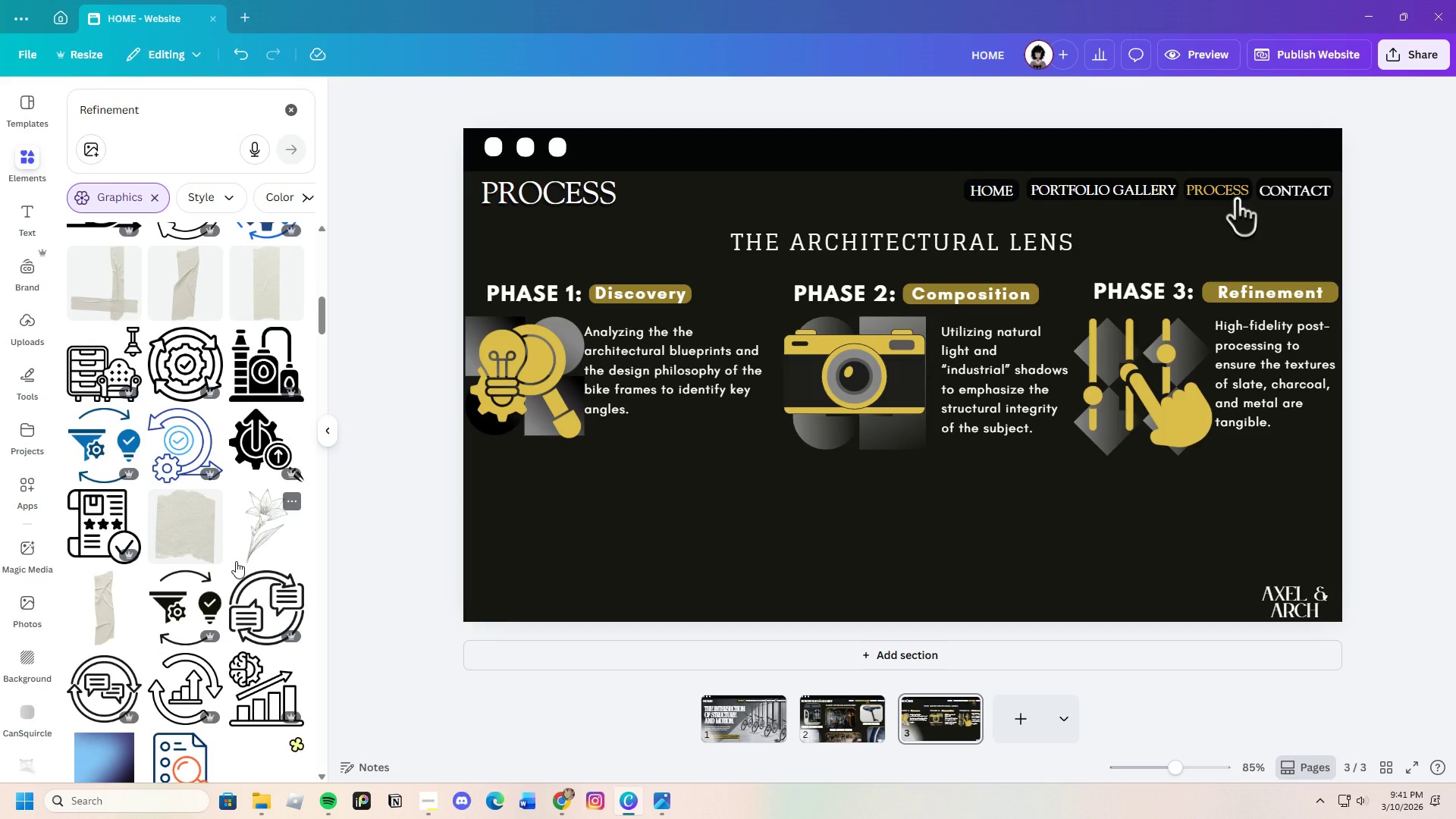 
wait(8.87)
 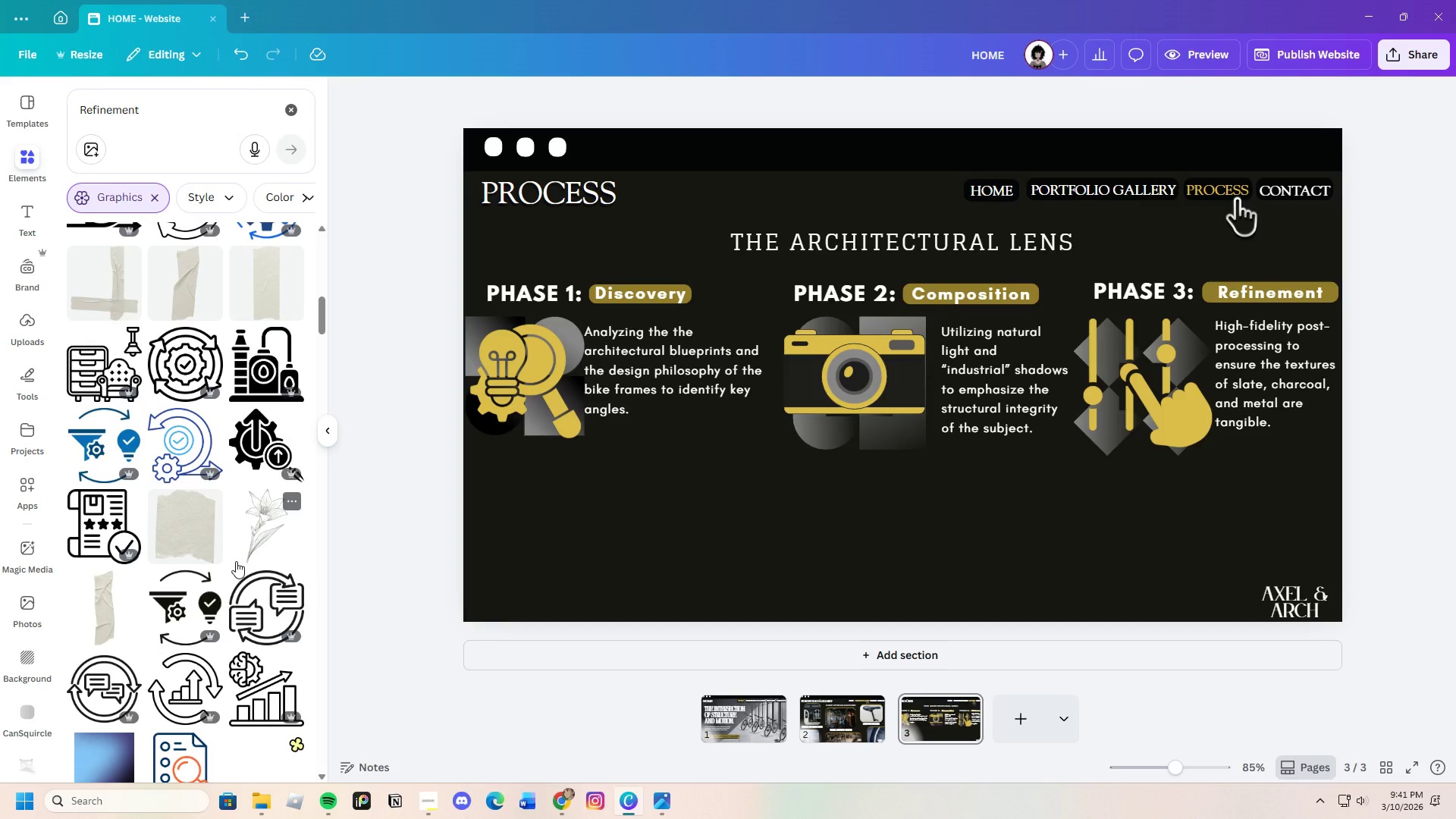 
left_click_drag(start_coordinate=[503, 275], to_coordinate=[1368, 435])
 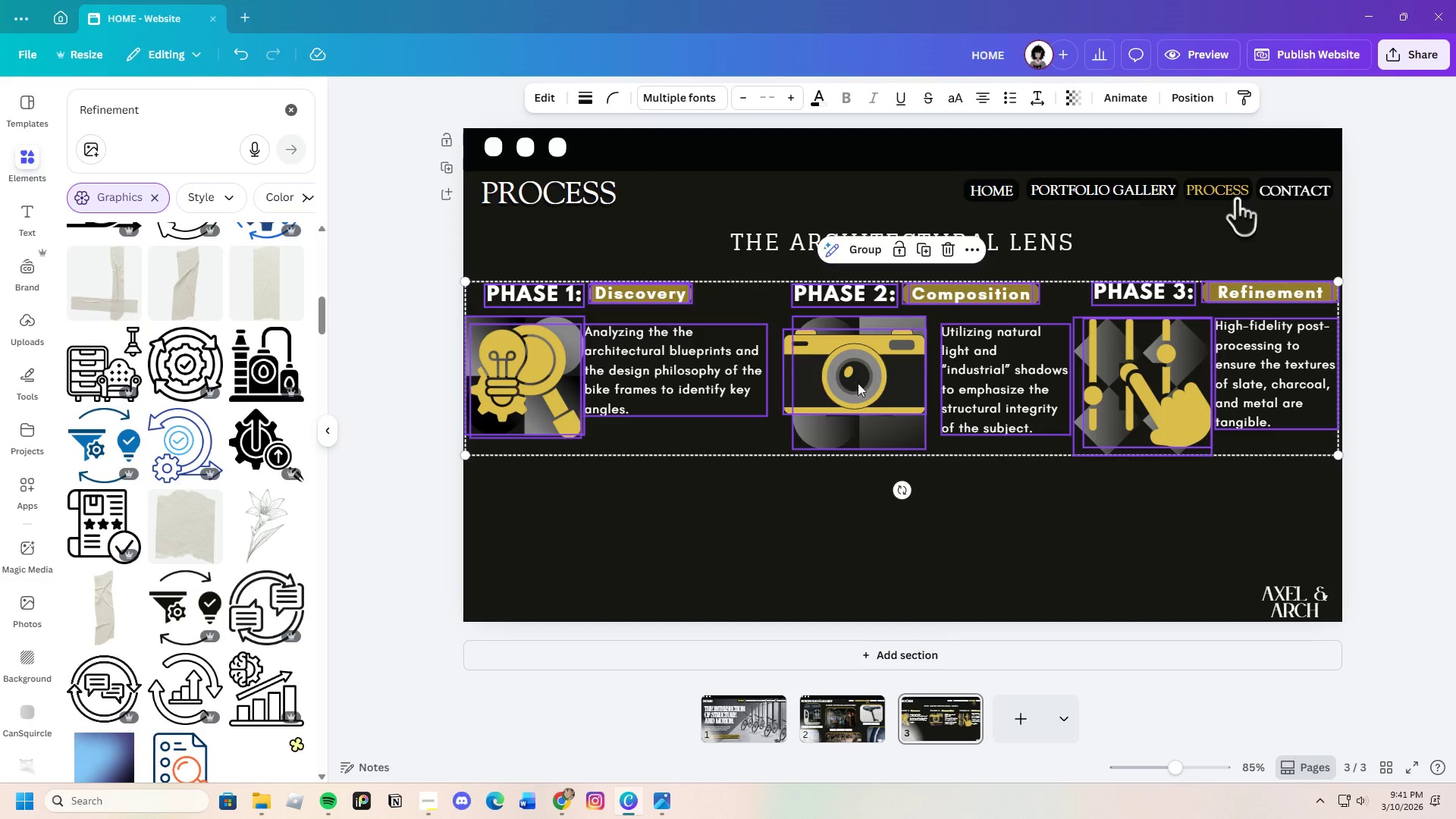 
left_click_drag(start_coordinate=[874, 380], to_coordinate=[876, 395])
 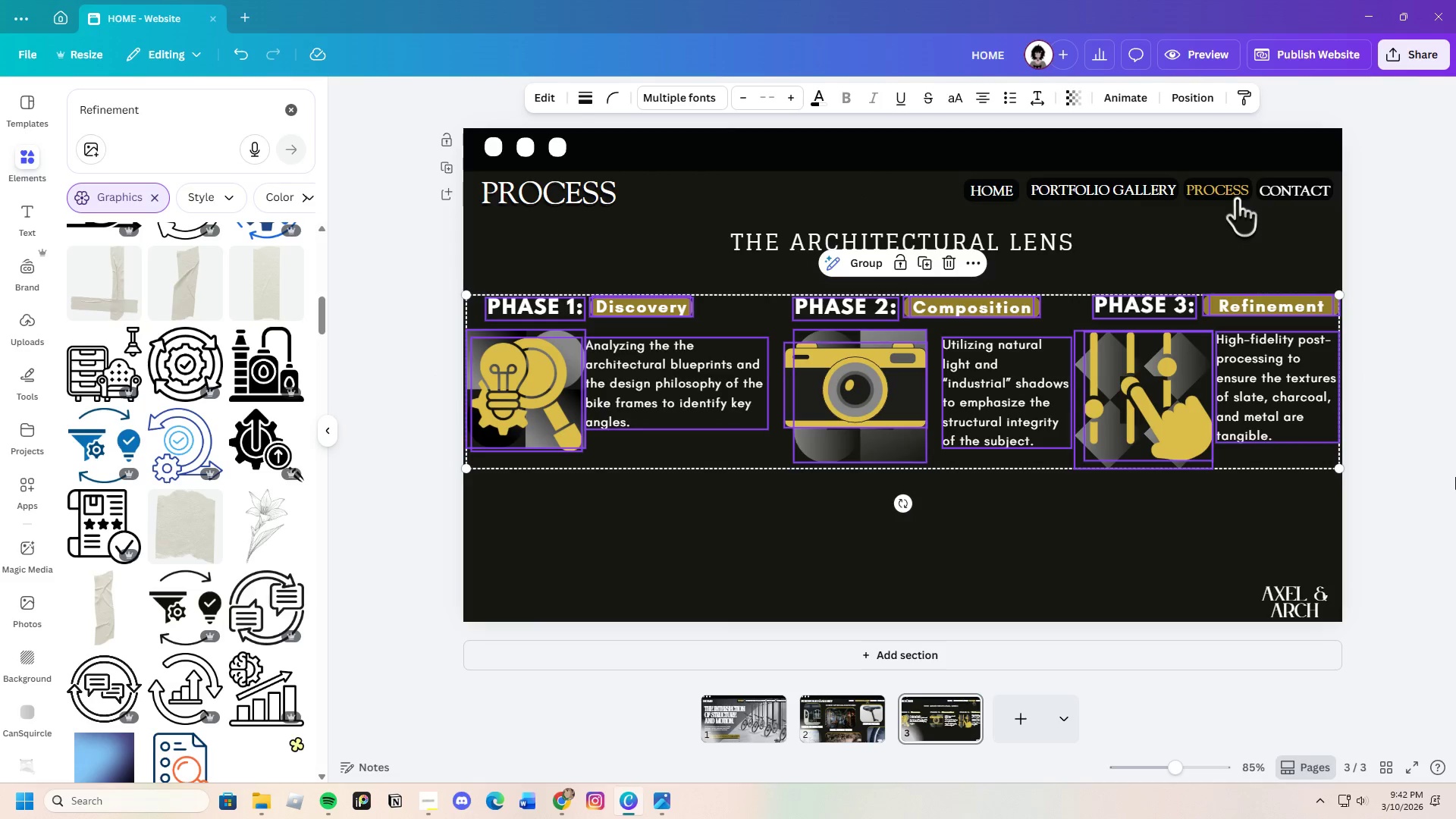 
left_click([1455, 477])
 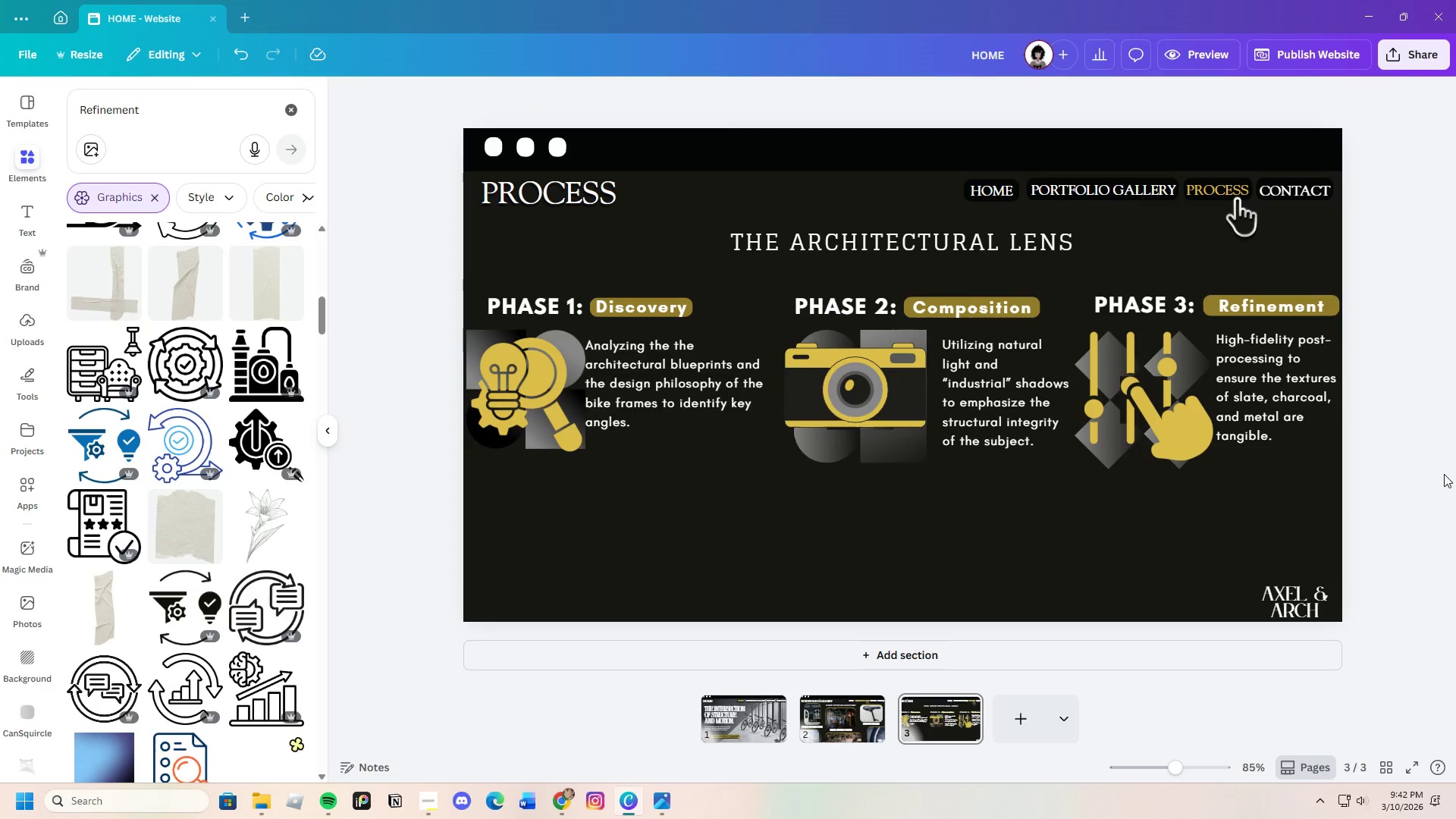 
wait(7.34)
 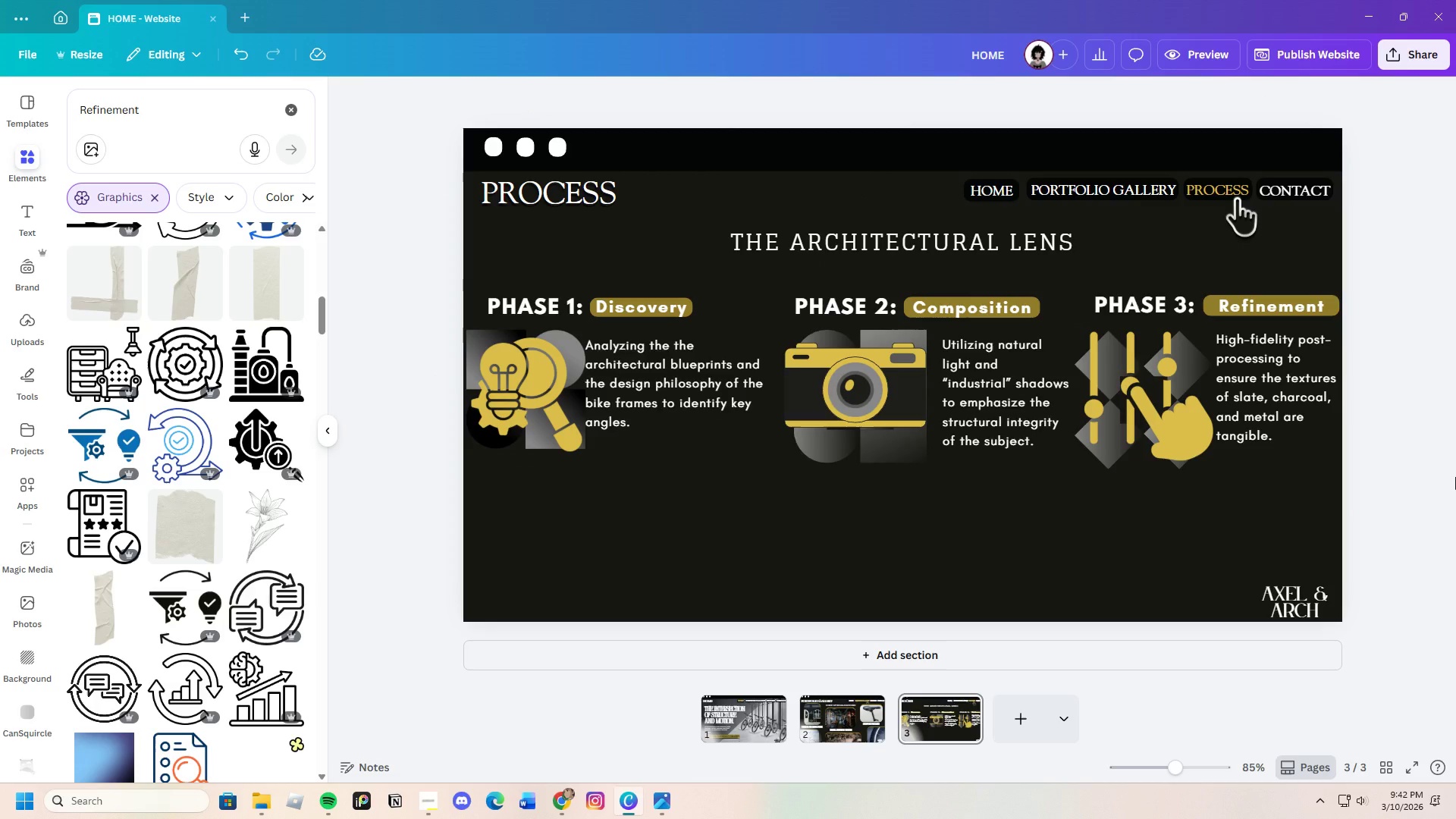 
left_click_drag(start_coordinate=[162, 116], to_coordinate=[39, 111])
 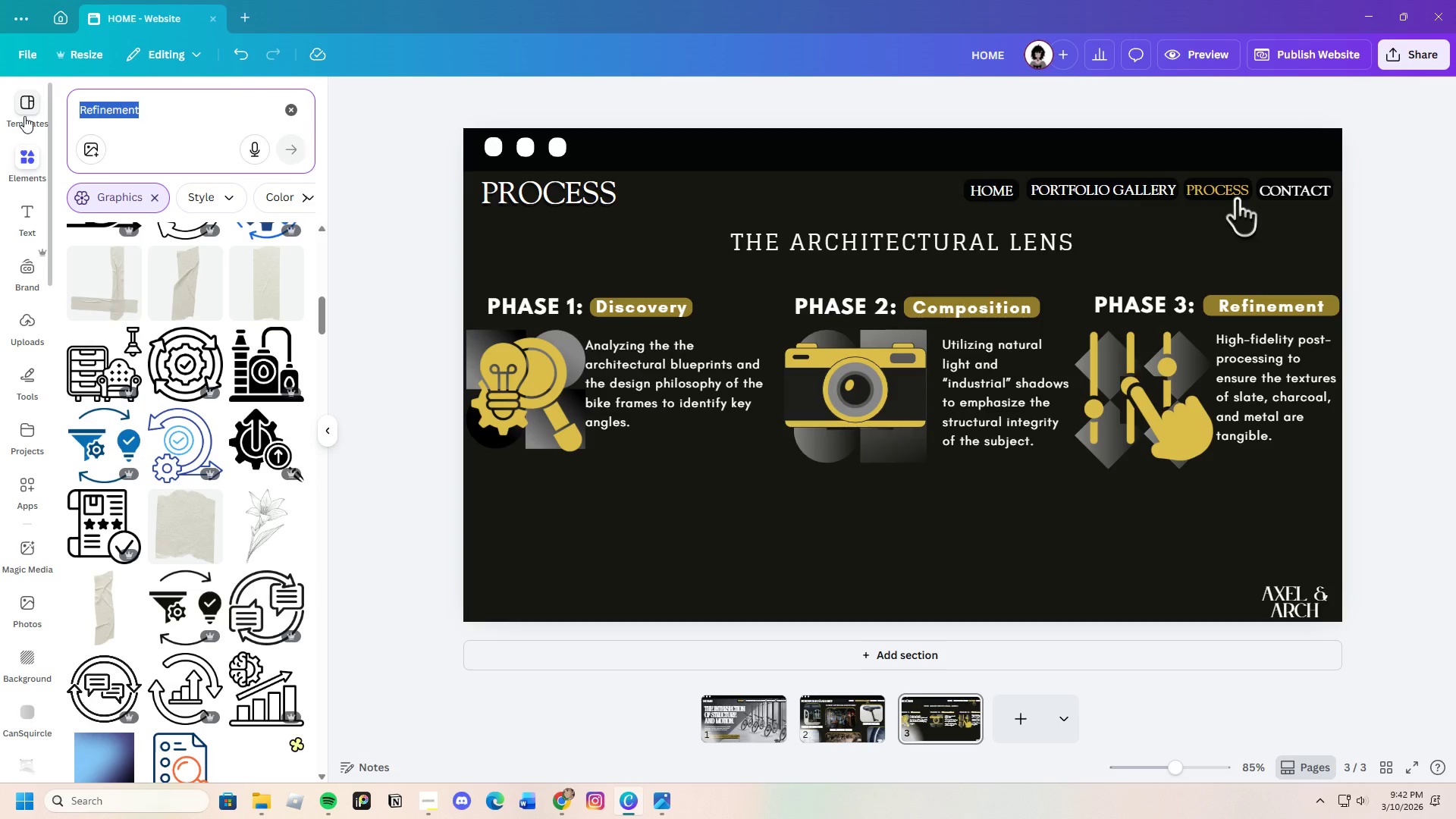 
key(Backspace)
type(biking bicycle)
 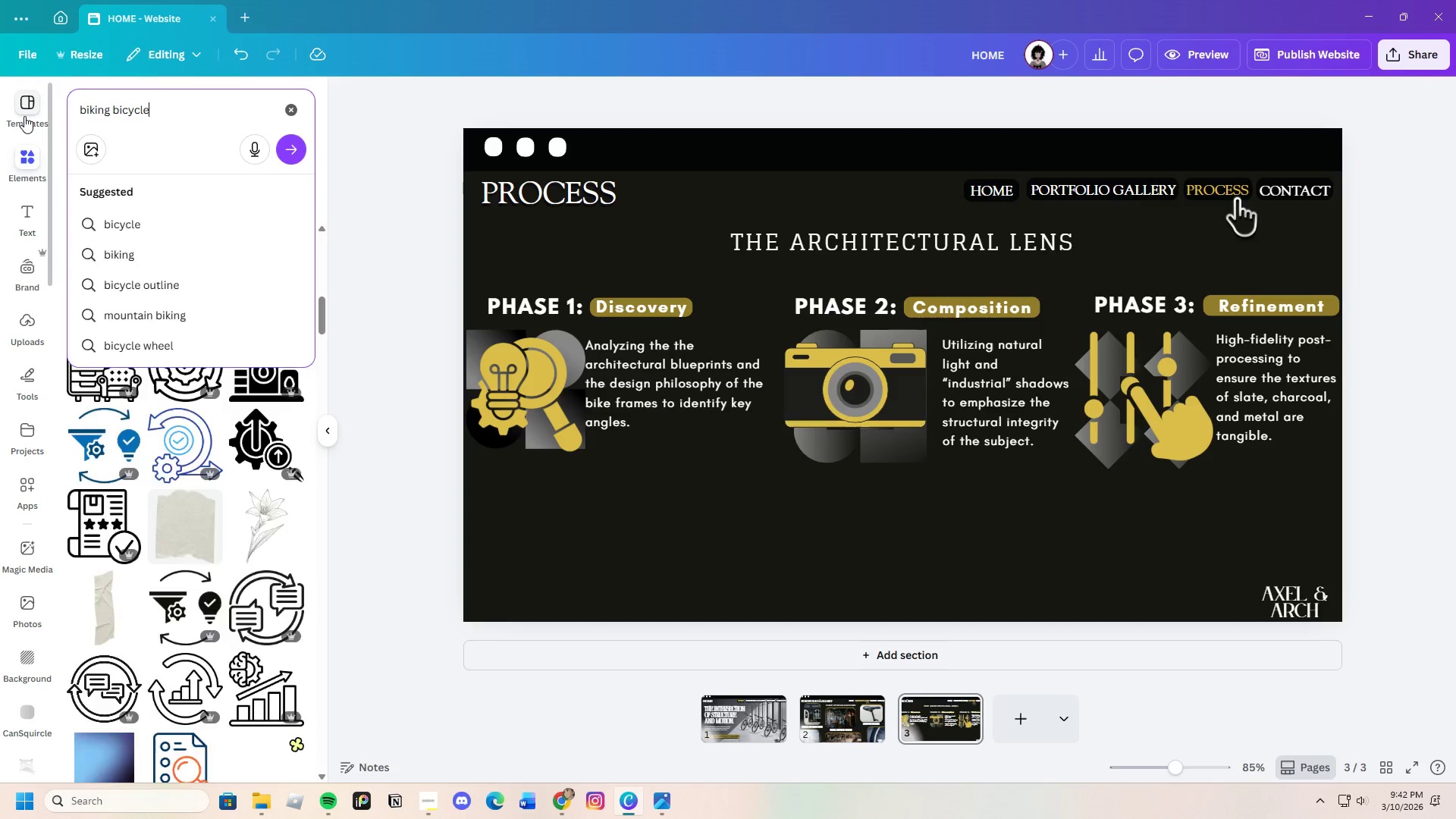 
key(Enter)
 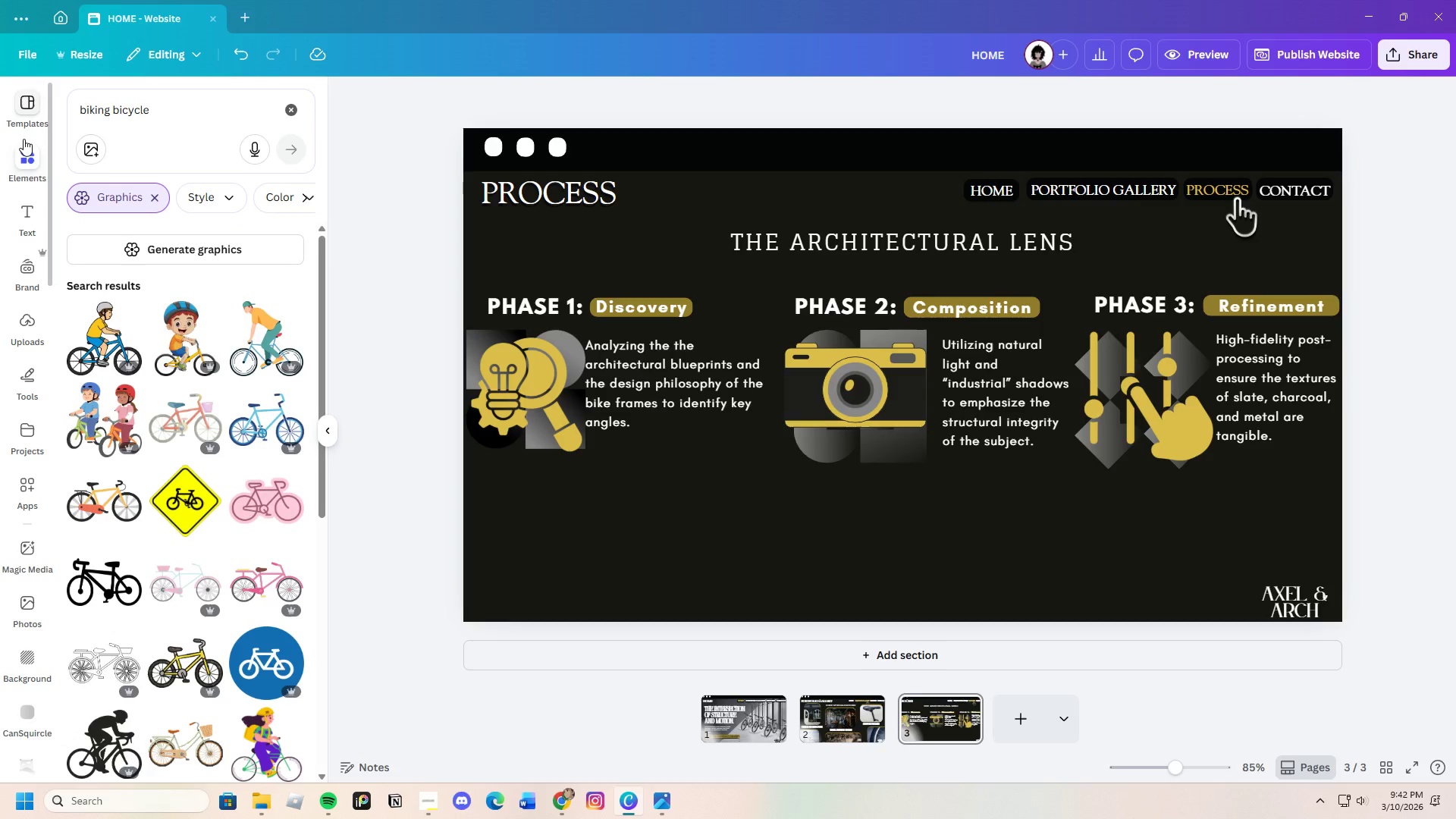 
scroll: coordinate [228, 428], scroll_direction: down, amount: 4.0
 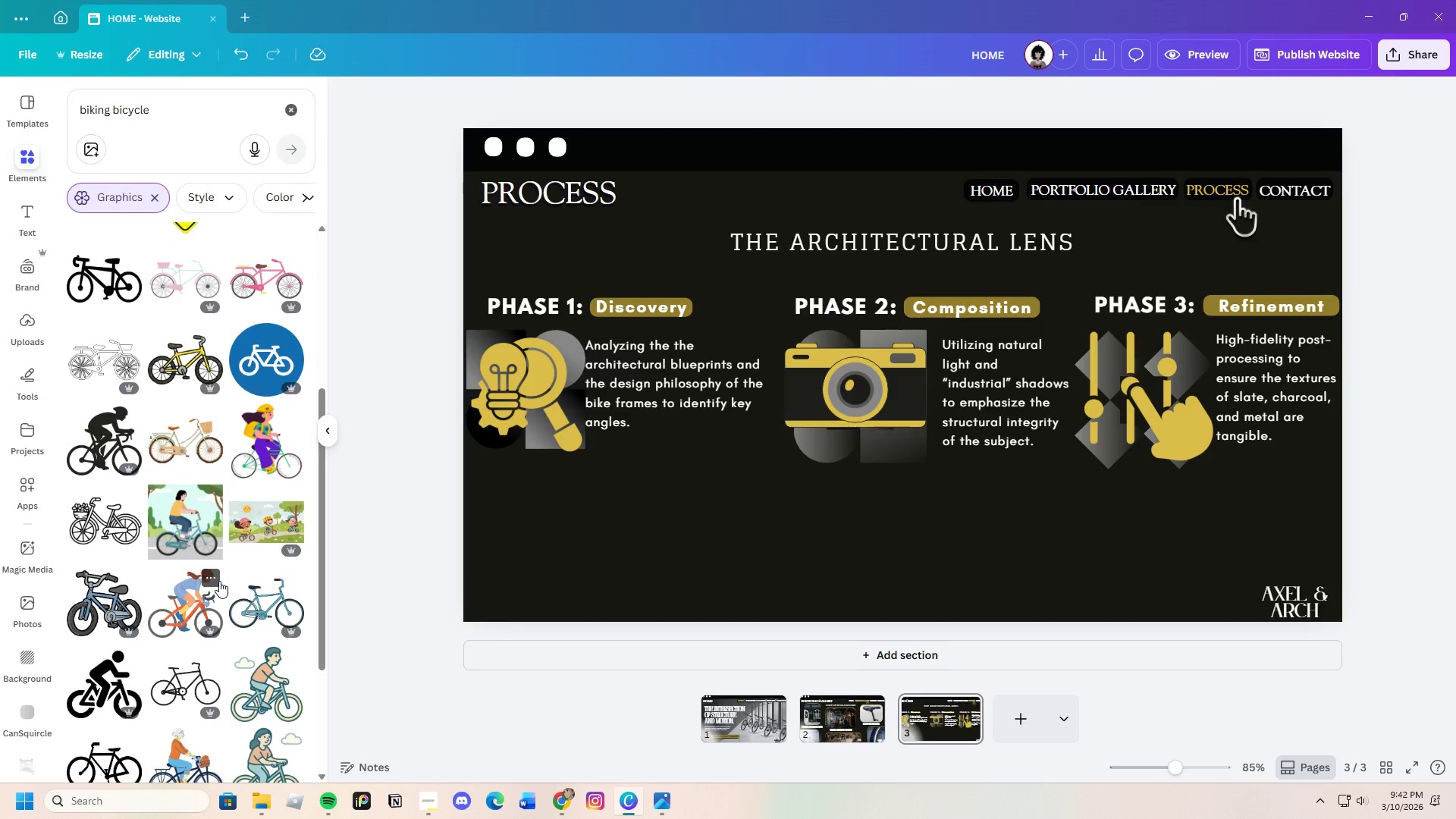 
mouse_move([201, 605])
 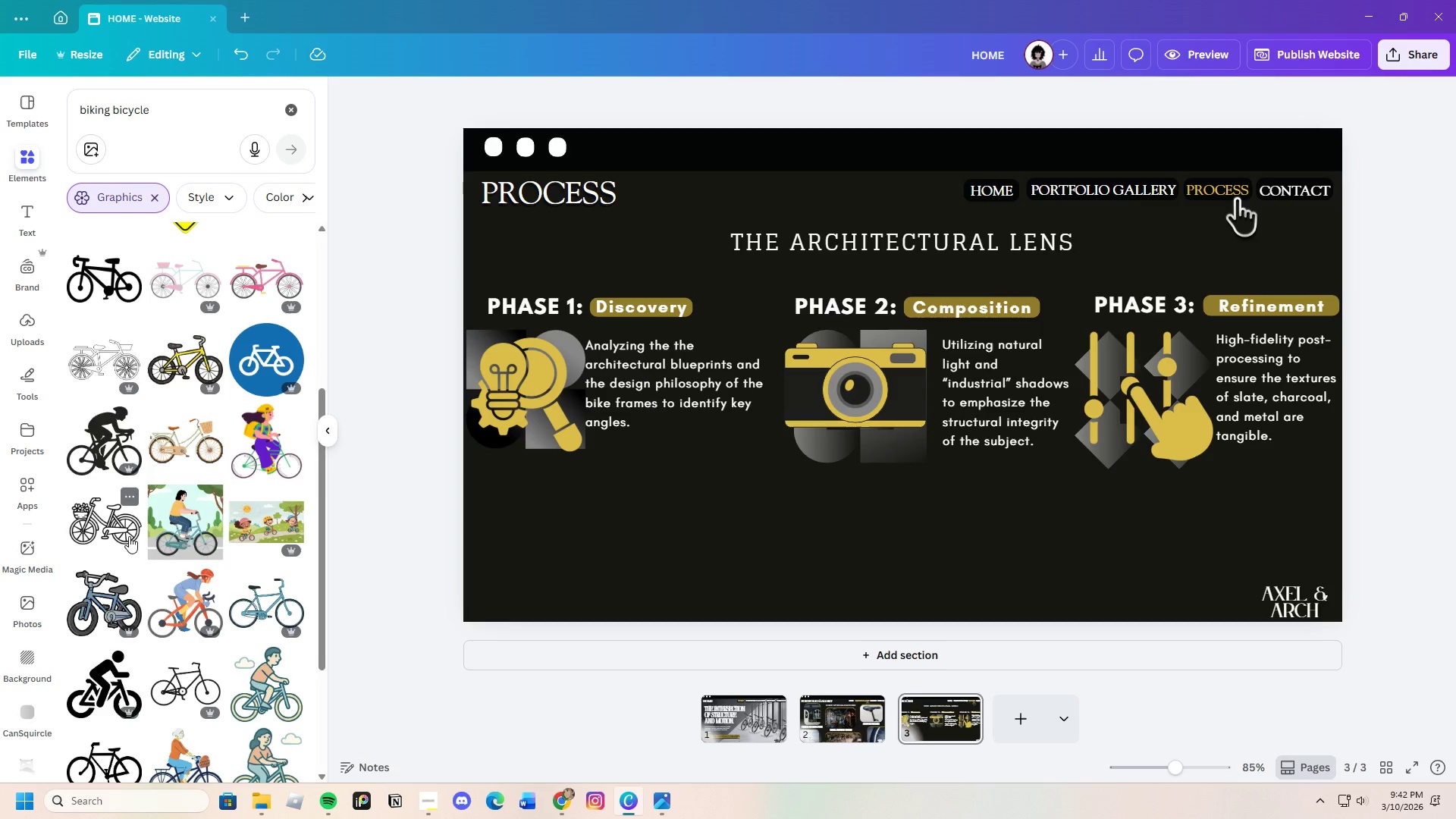 
scroll: coordinate [180, 601], scroll_direction: down, amount: 6.0
 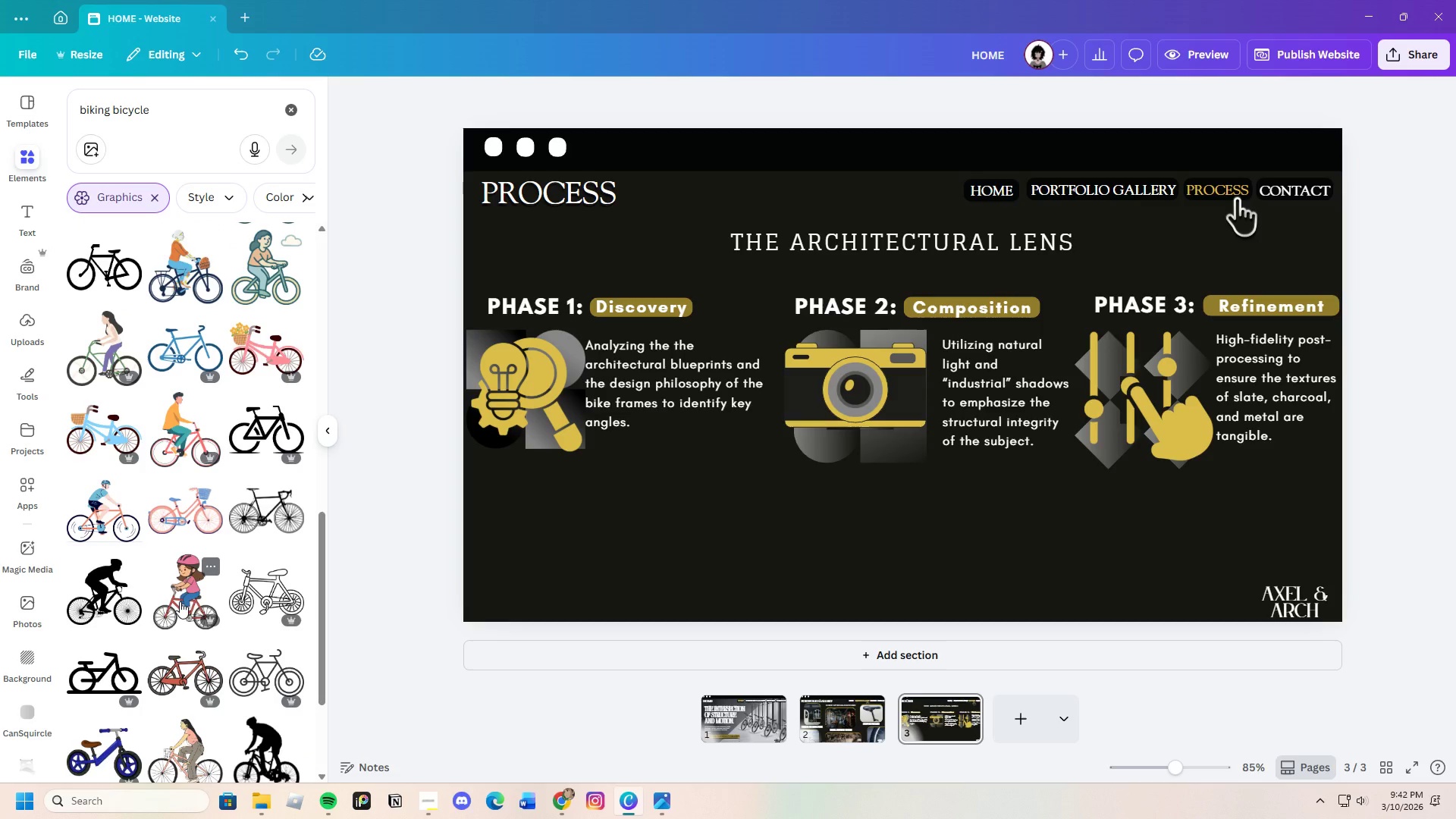 
scroll: coordinate [180, 601], scroll_direction: up, amount: 1.0
 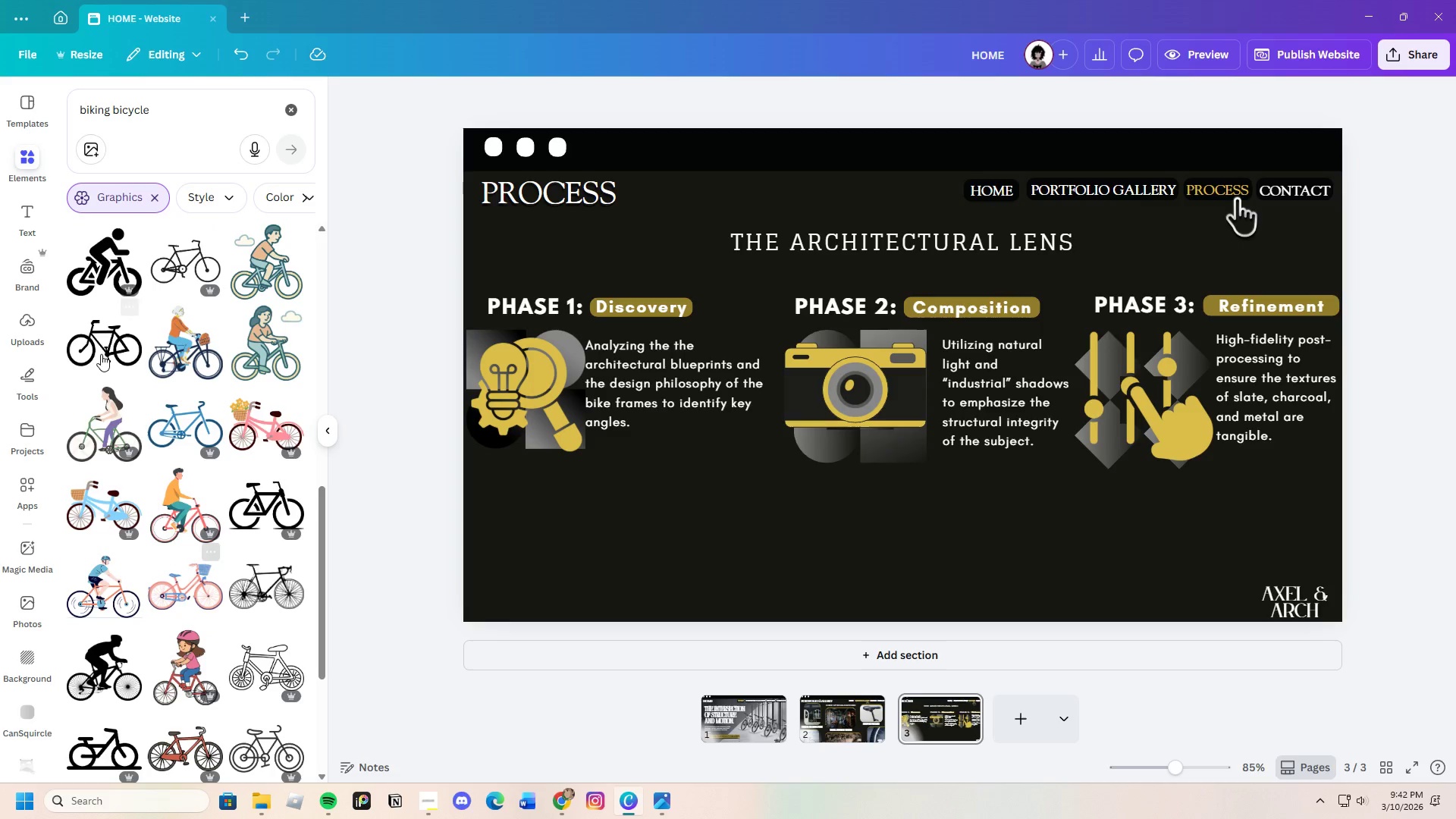 
left_click([105, 281])
 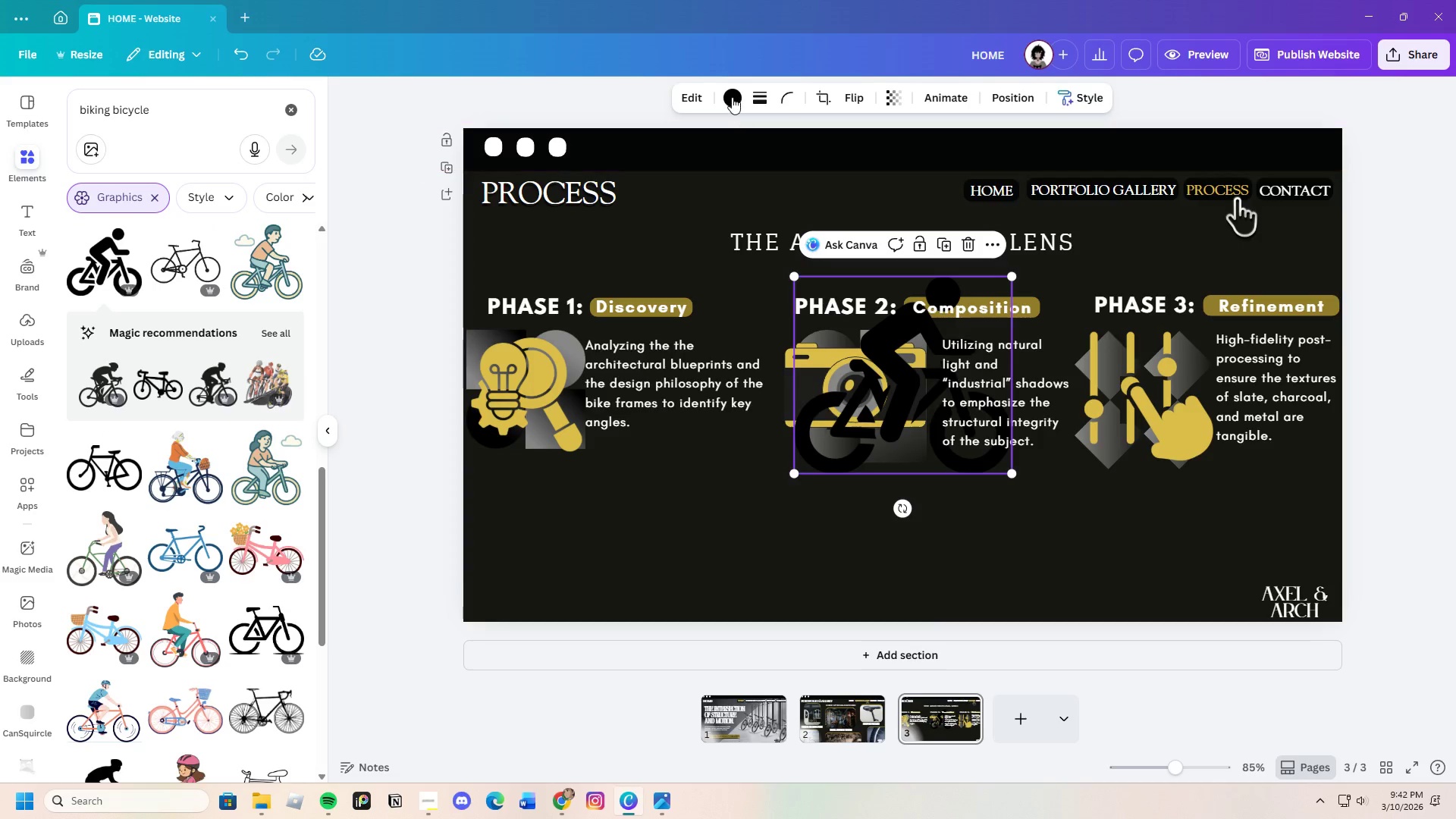 
left_click([77, 254])
 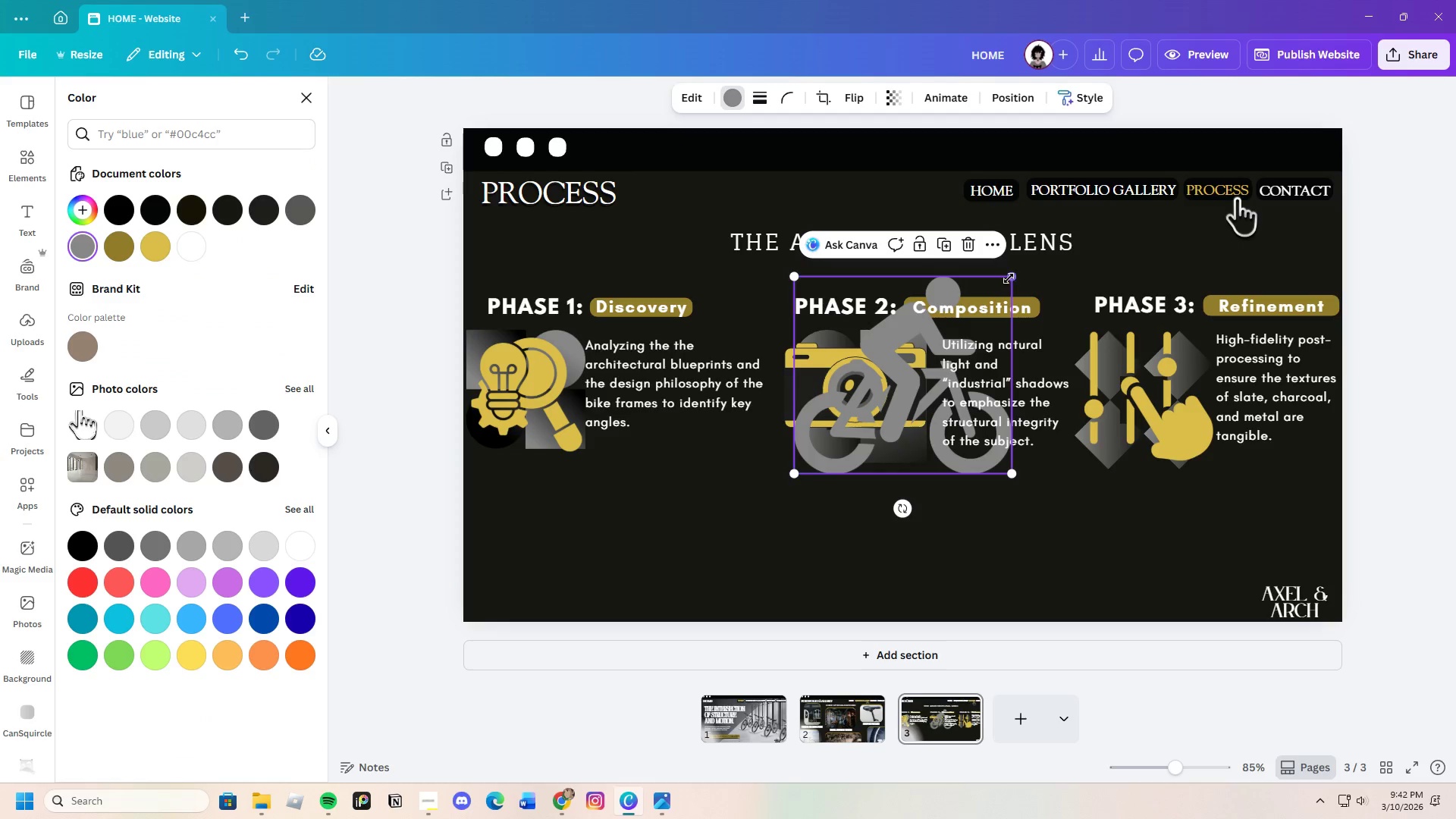 
left_click_drag(start_coordinate=[1012, 273], to_coordinate=[925, 378])
 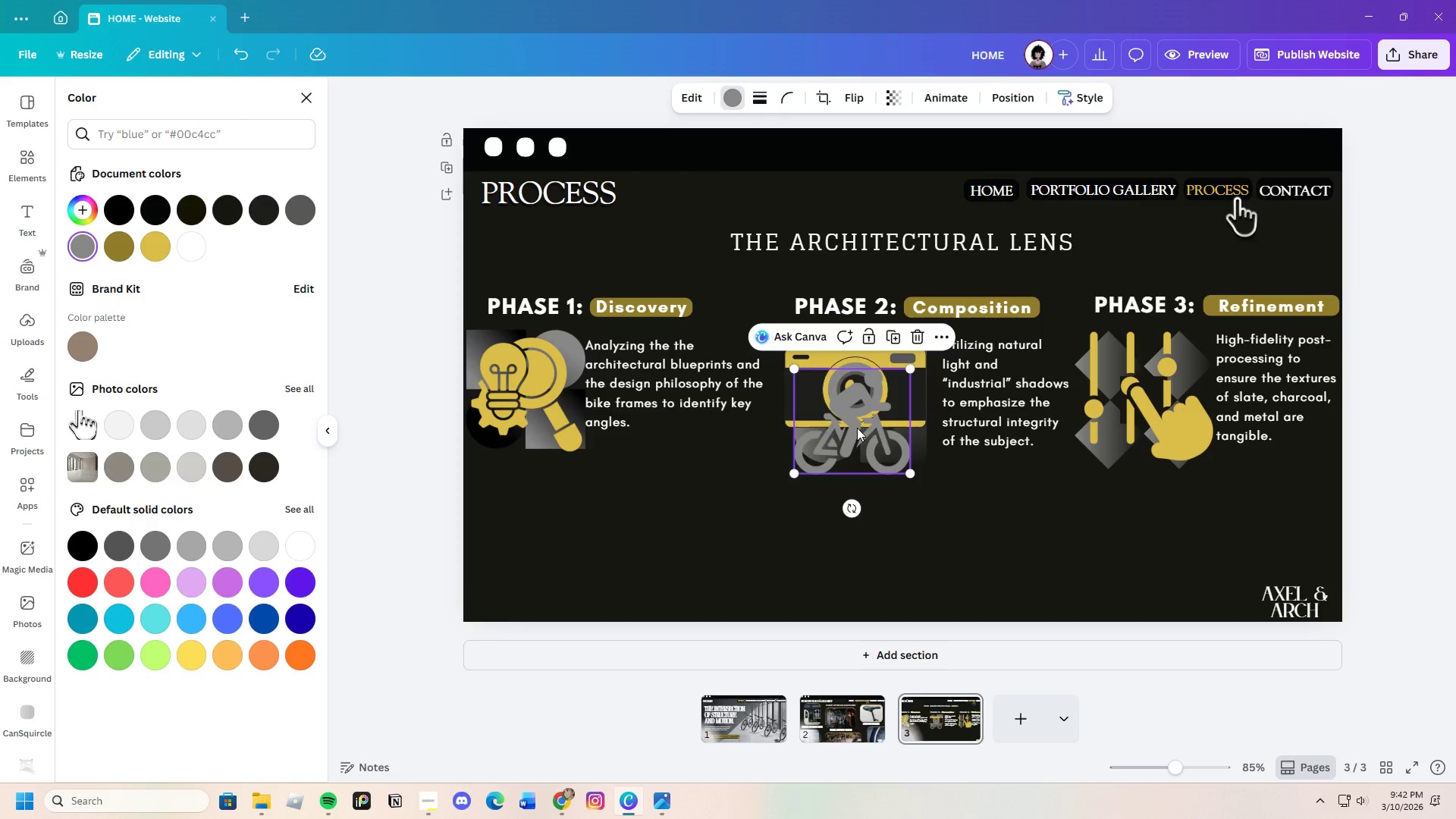 
left_click_drag(start_coordinate=[857, 428], to_coordinate=[1269, 526])
 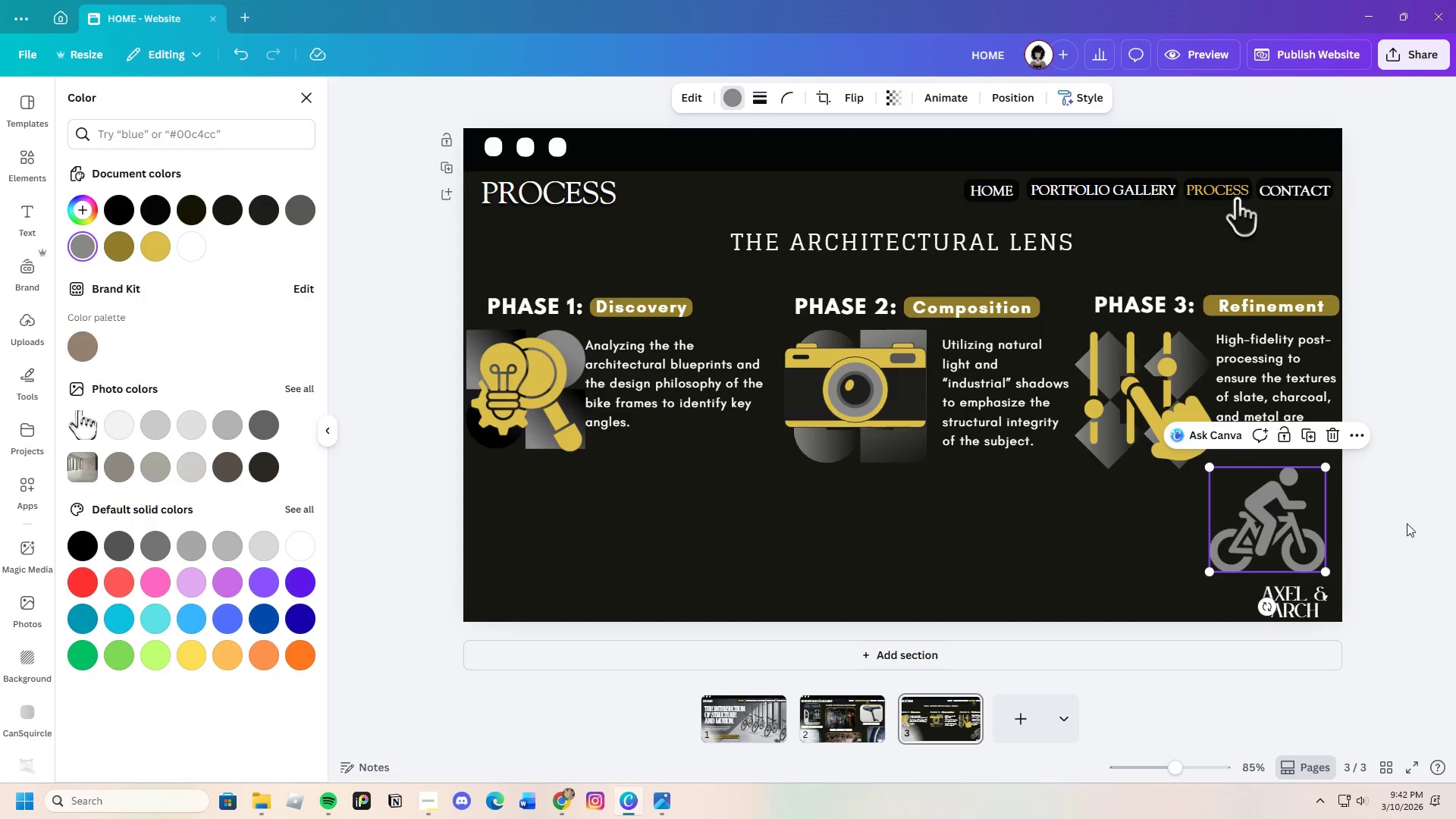 
left_click([1407, 523])
 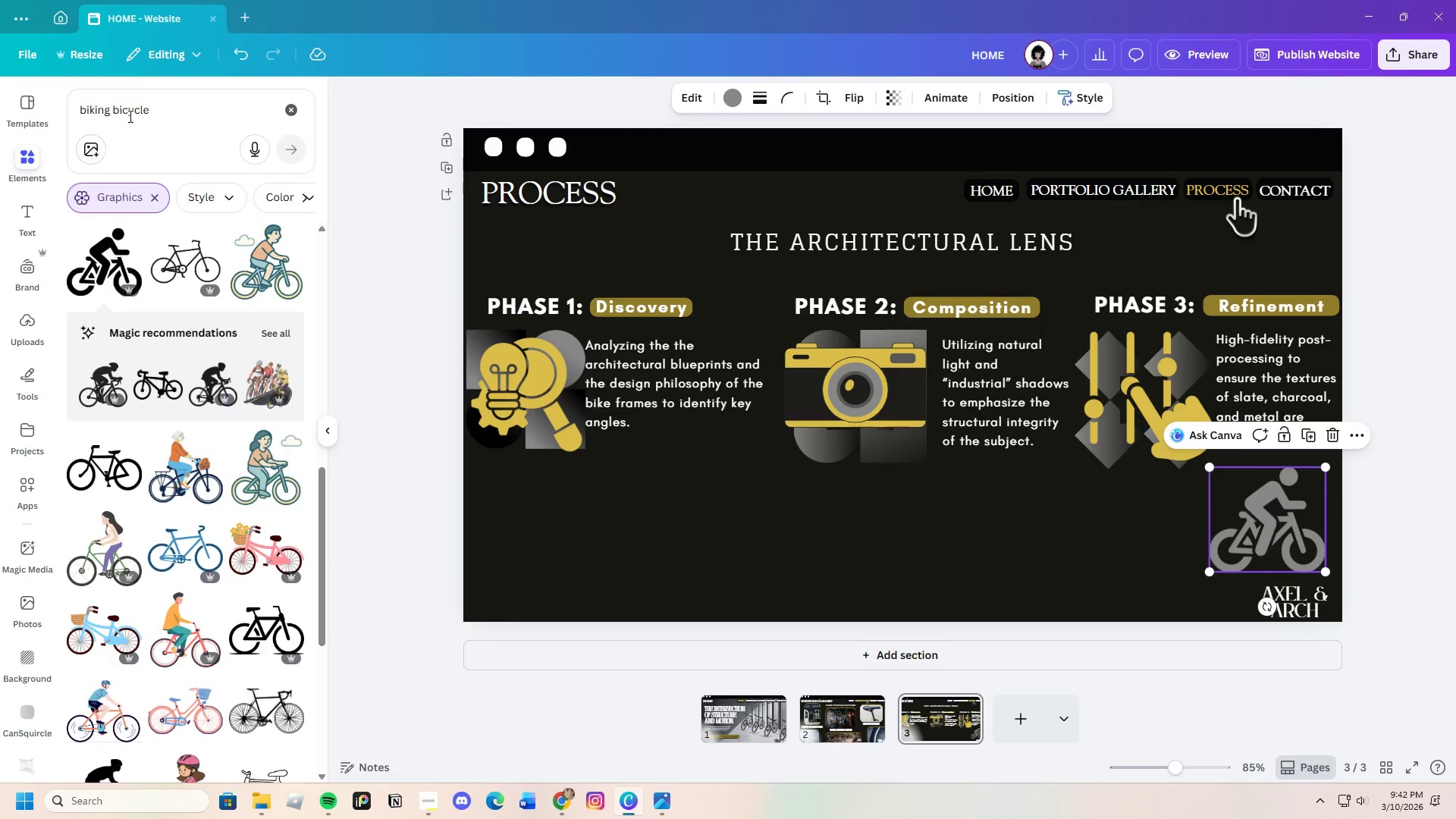 
left_click_drag(start_coordinate=[155, 108], to_coordinate=[14, 130])
 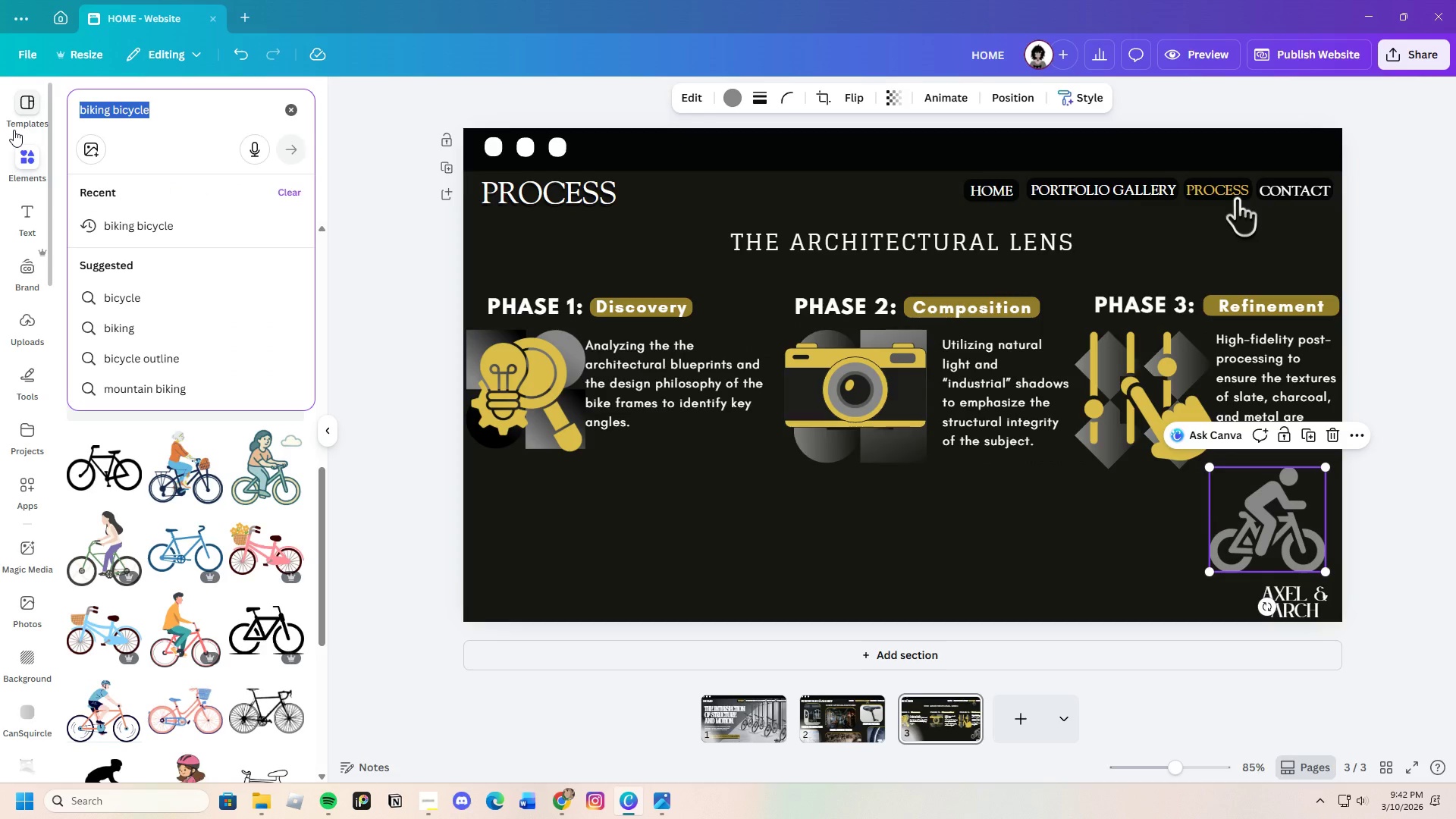 
key(Backspace)
type(arri)
key(Backspace)
type(ow)
 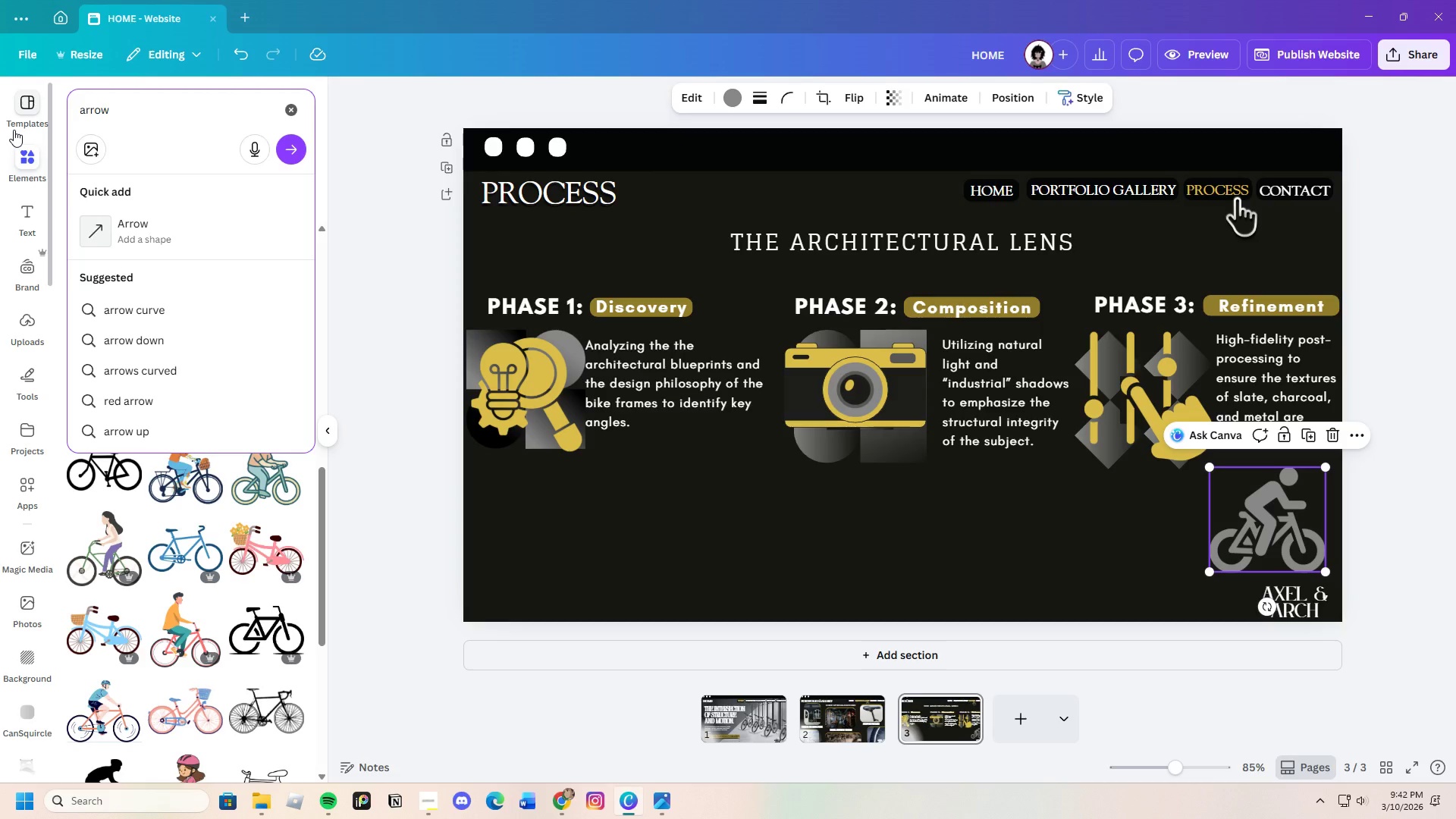 
key(Enter)
 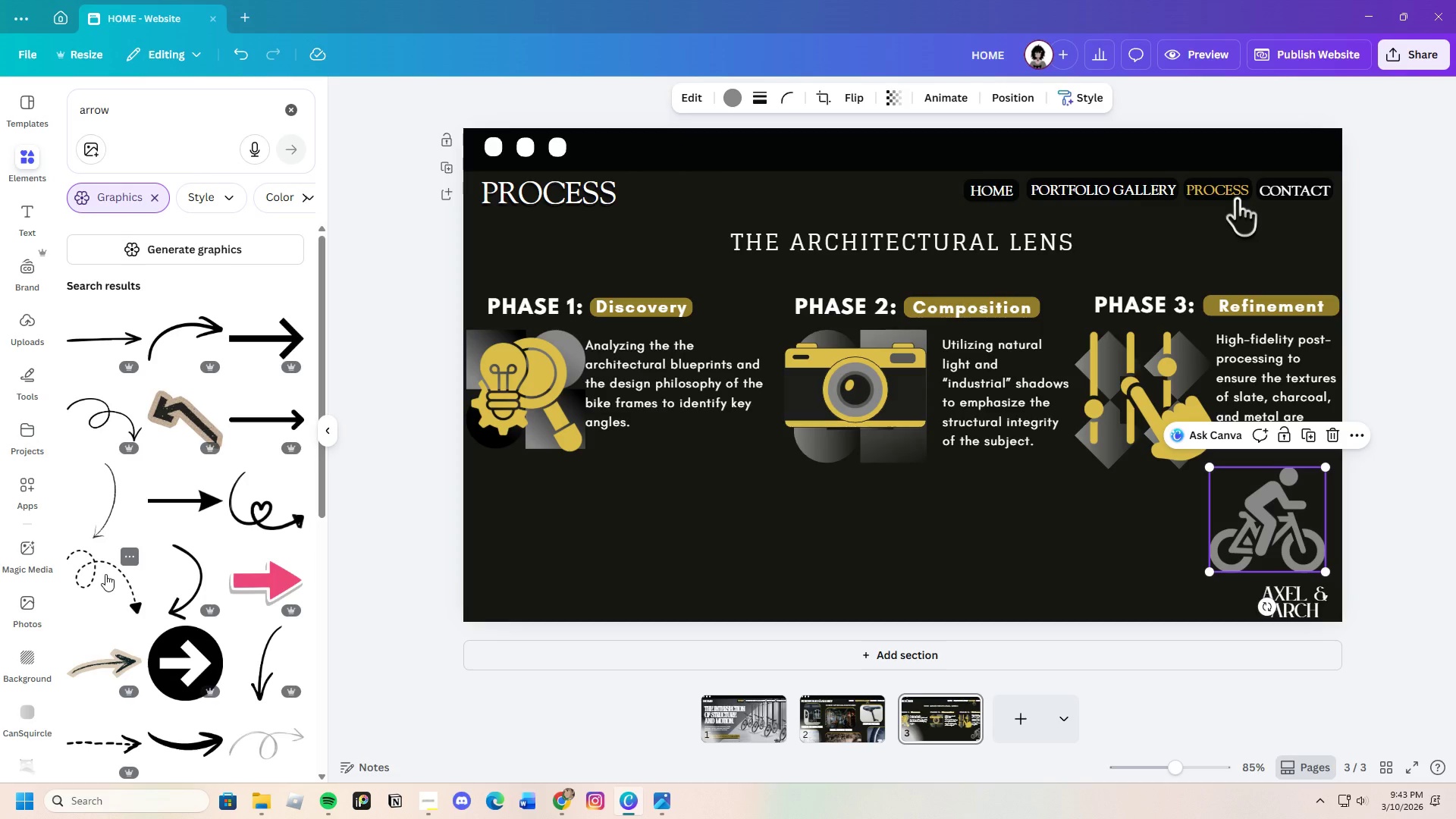 
wait(10.47)
 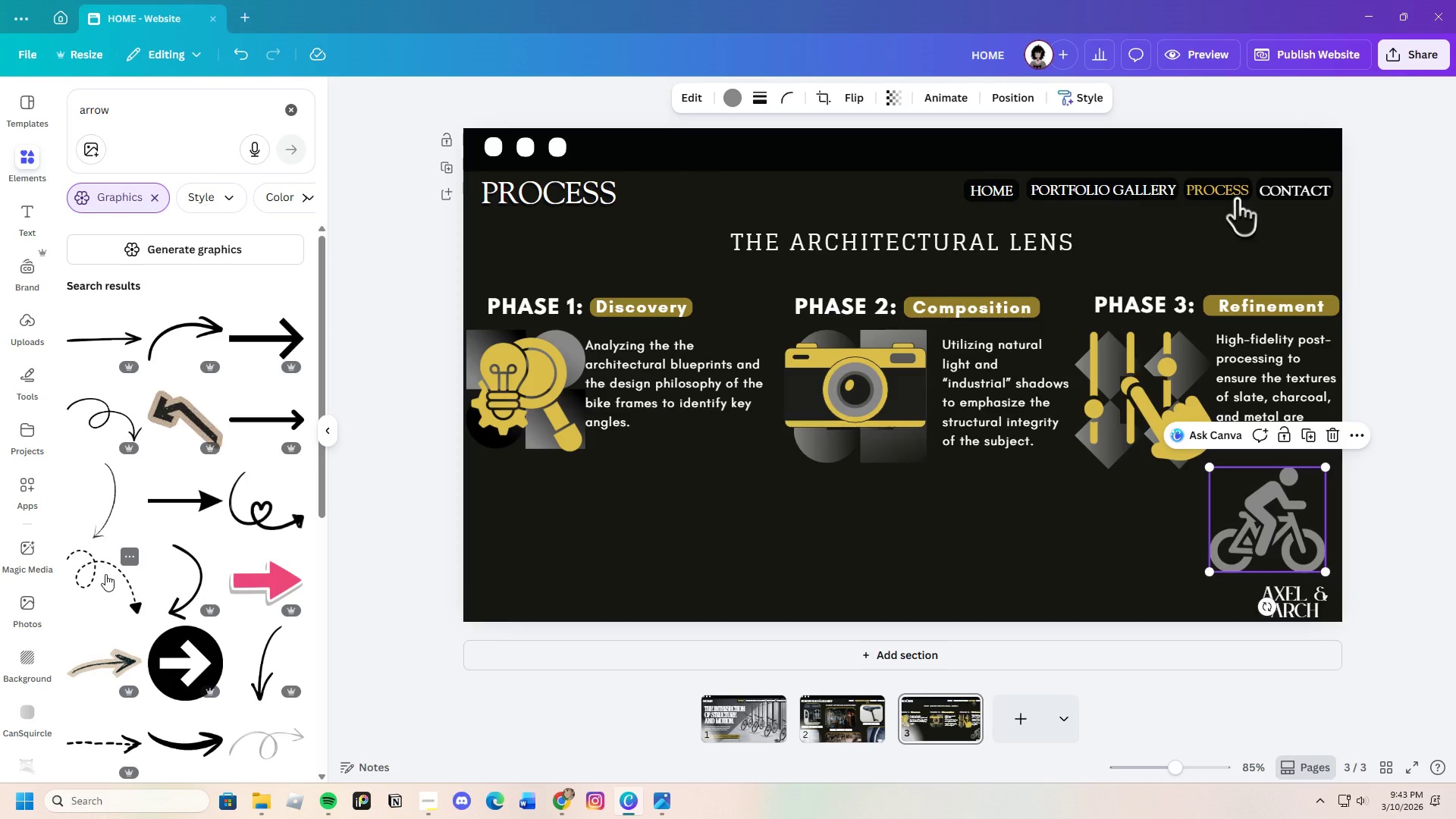 
scroll: coordinate [150, 589], scroll_direction: down, amount: 3.0
 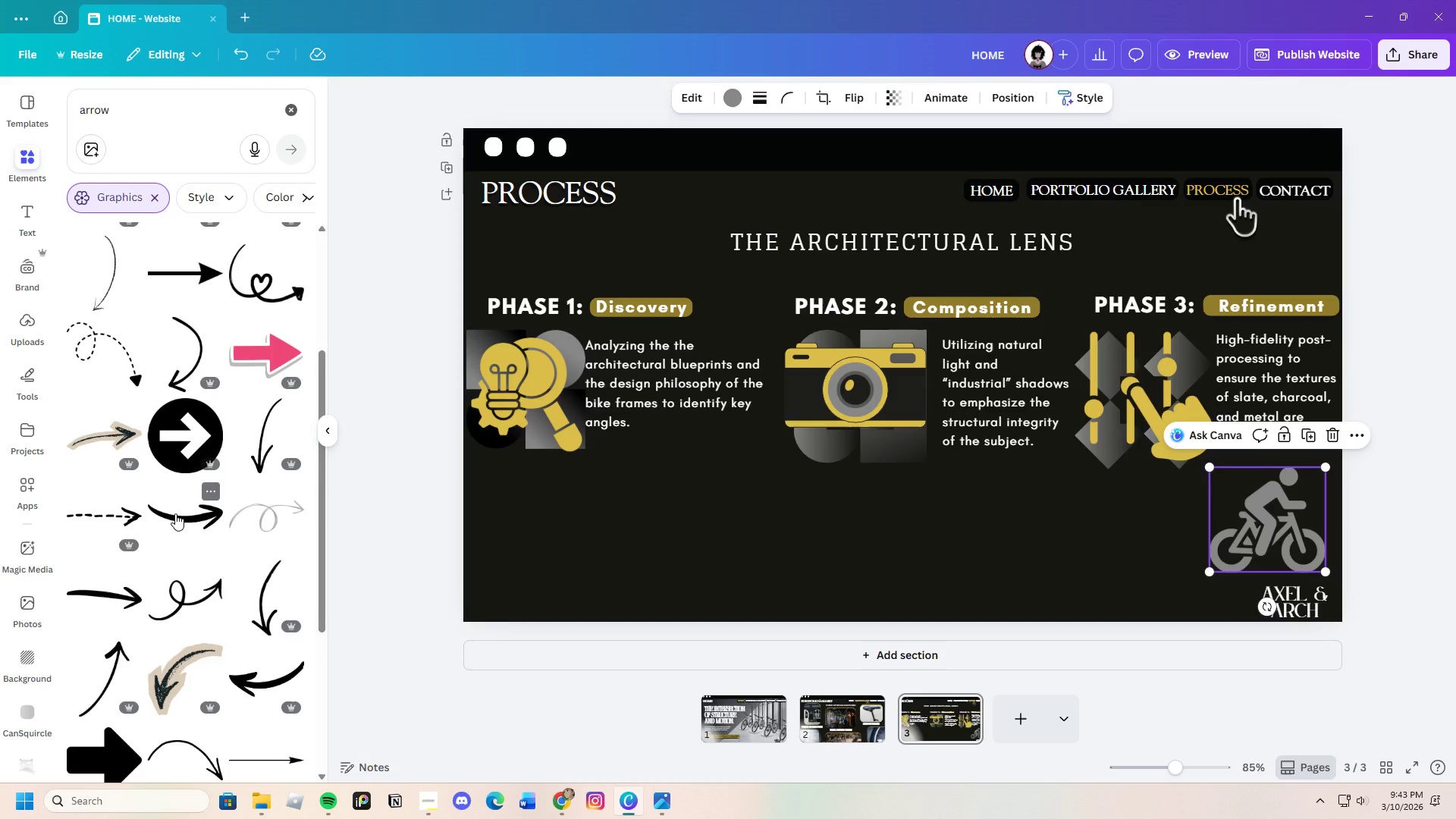 
left_click([175, 513])
 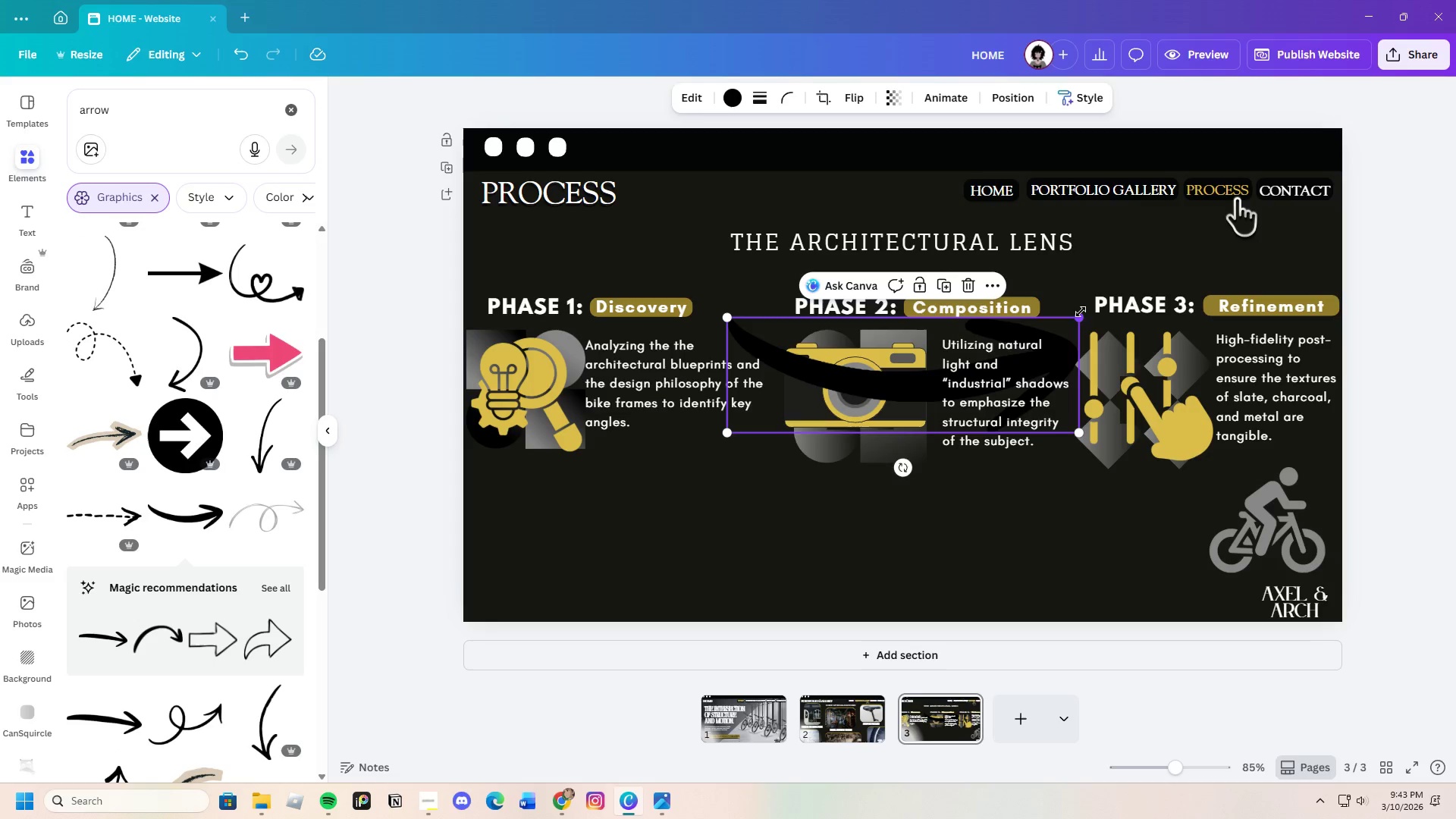 
left_click_drag(start_coordinate=[1078, 313], to_coordinate=[878, 343])
 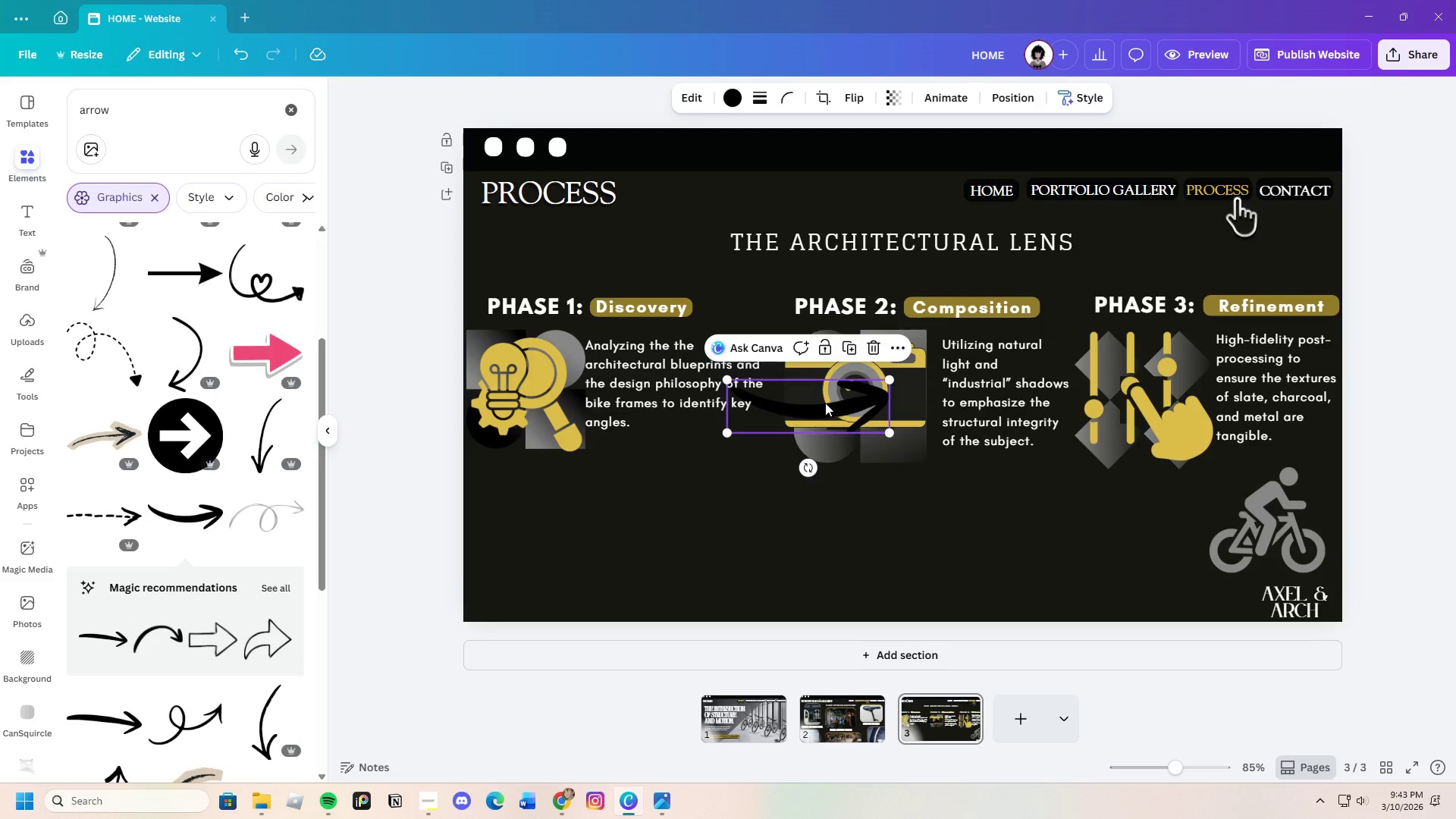 
left_click_drag(start_coordinate=[825, 403], to_coordinate=[646, 504])
 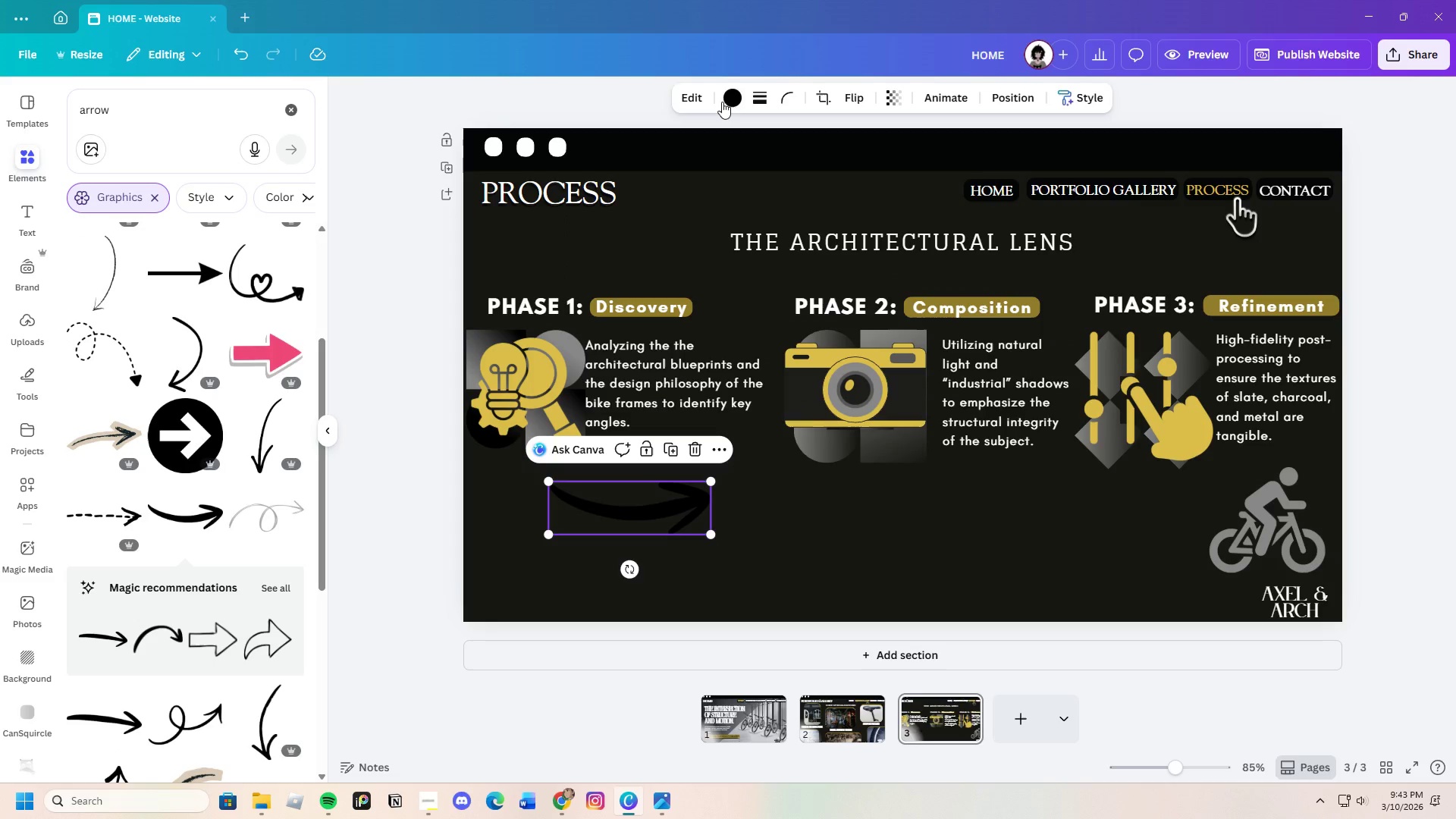 
left_click([722, 102])
 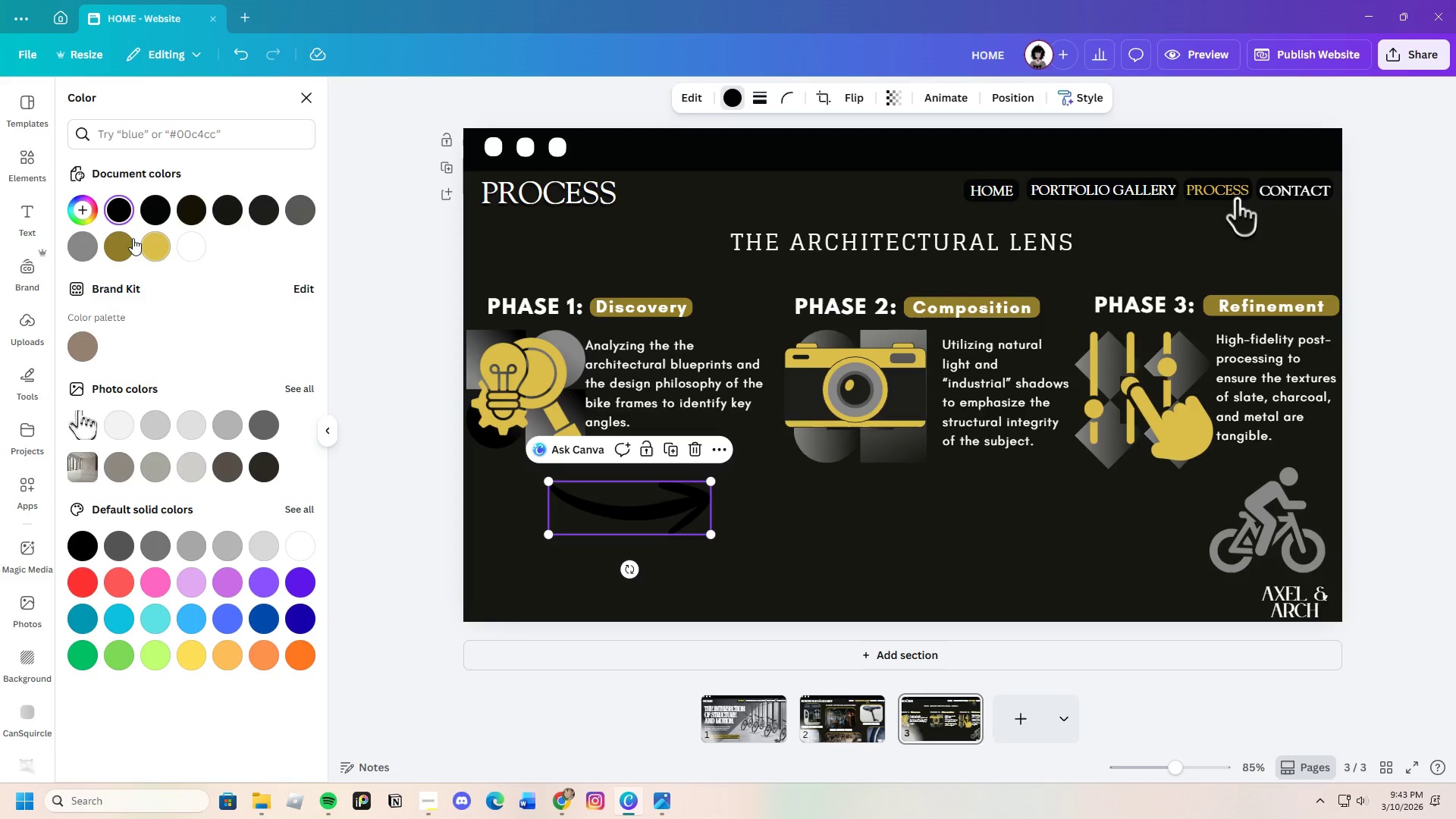 
left_click([82, 253])
 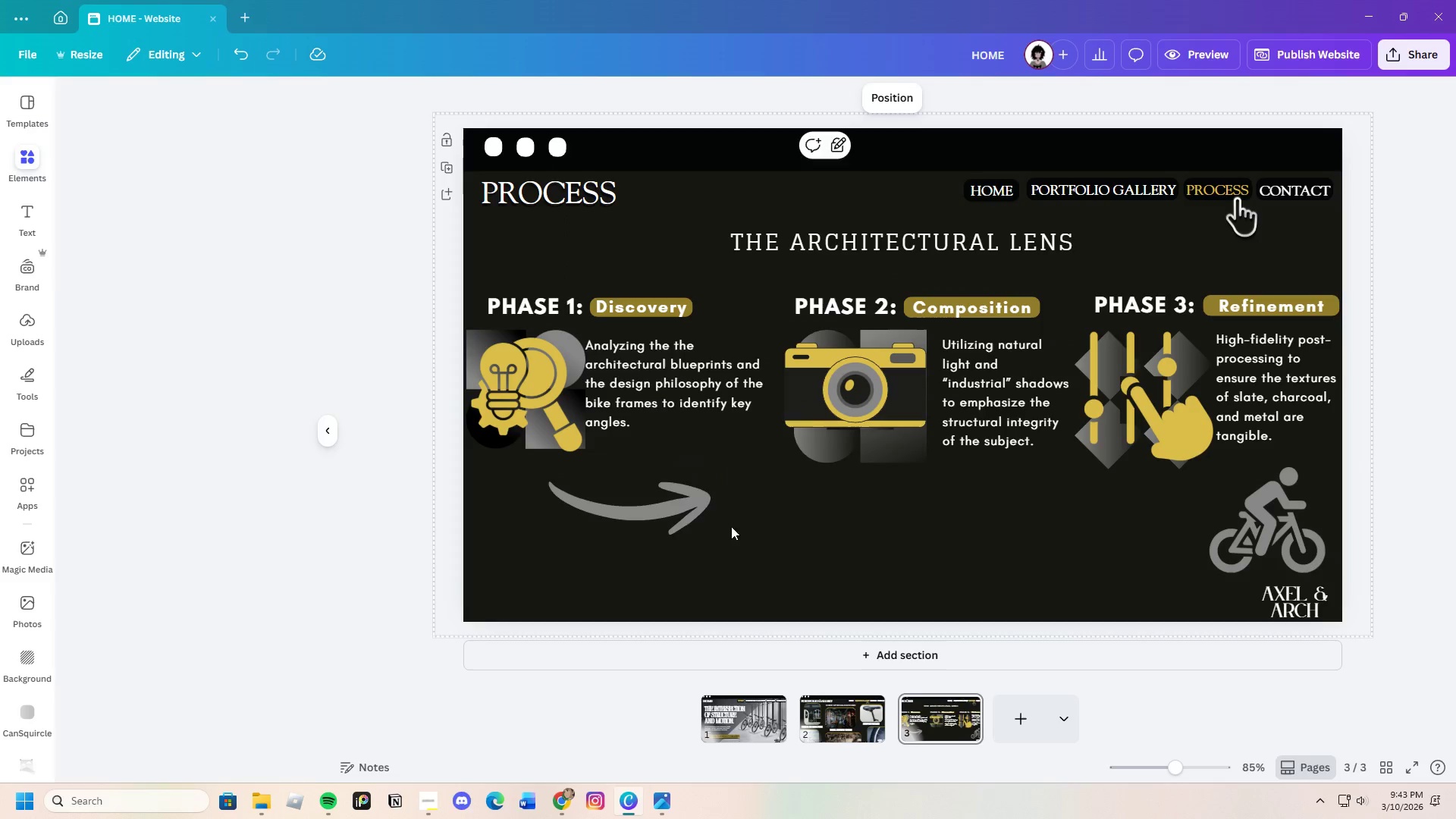 
left_click_drag(start_coordinate=[626, 519], to_coordinate=[686, 505])
 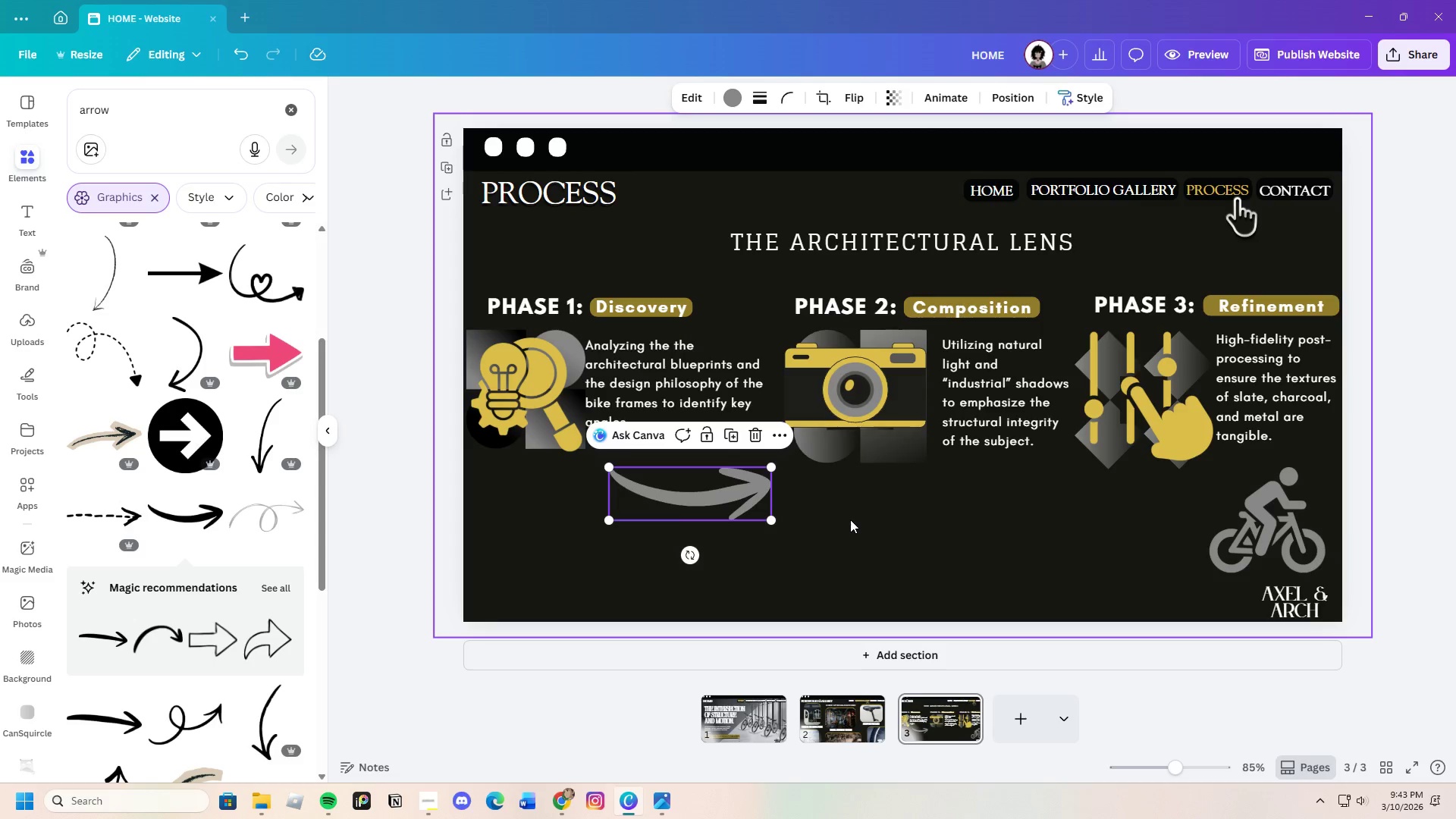 
left_click([850, 519])
 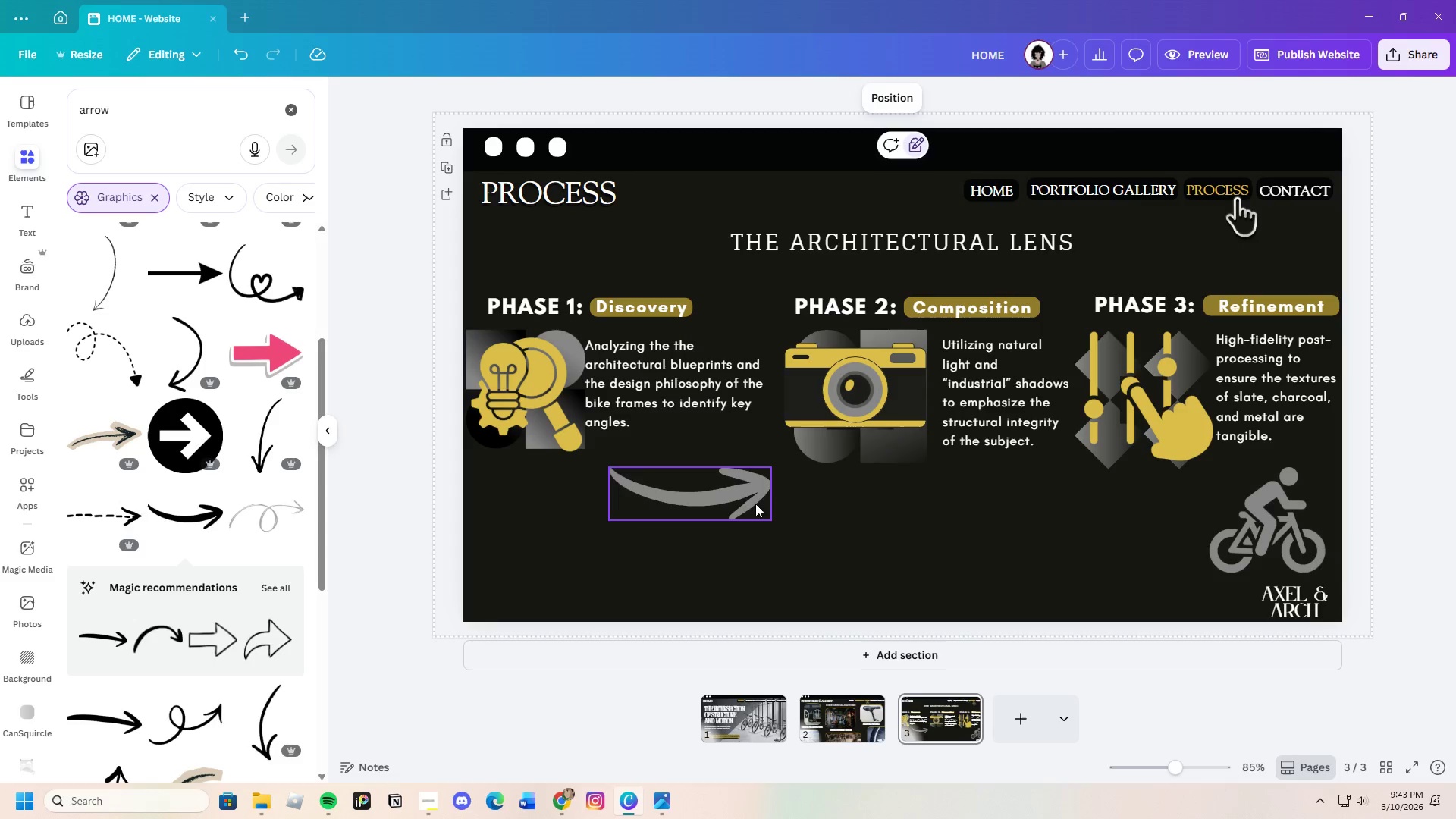 
left_click([743, 499])
 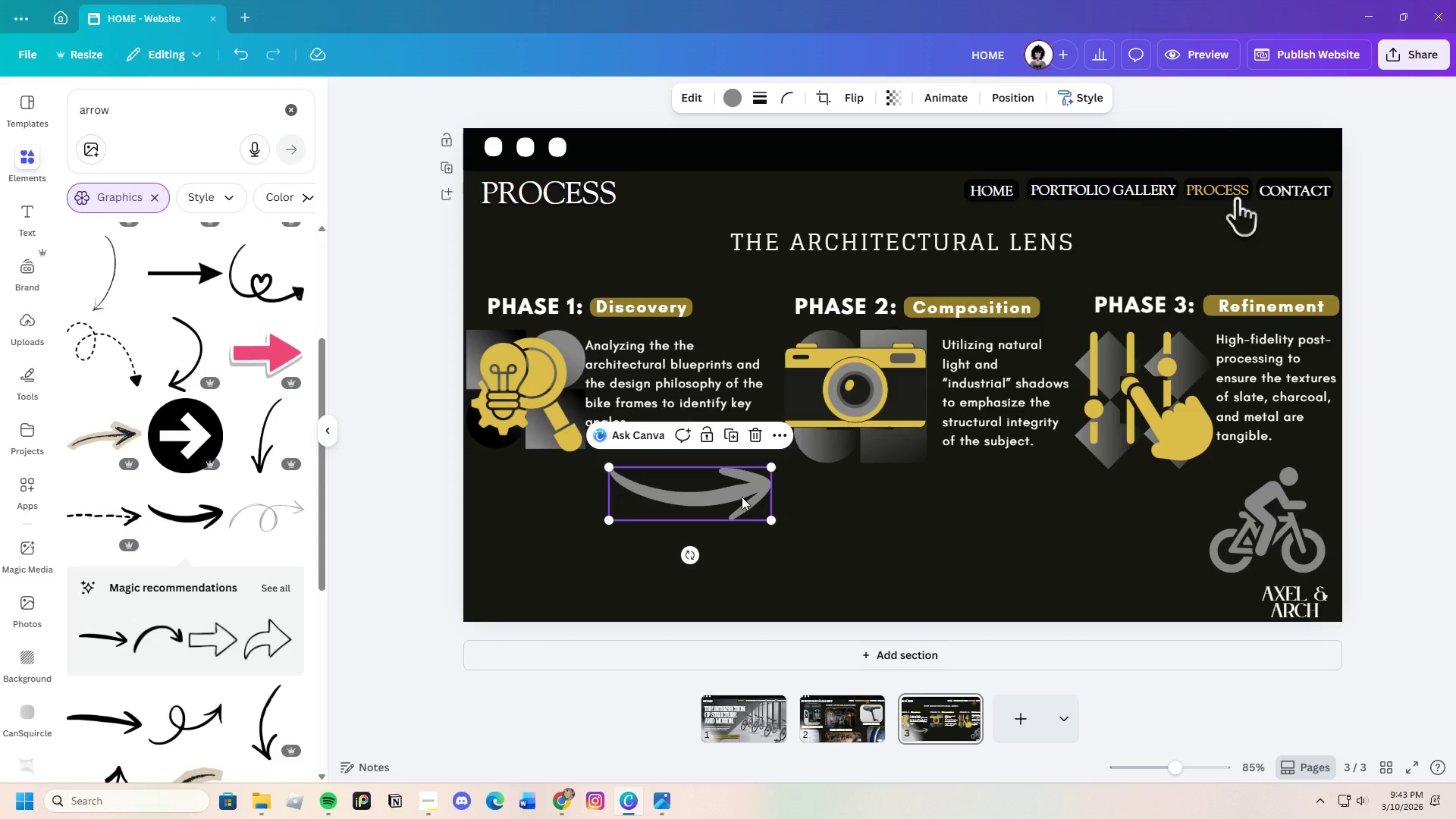 
key(Control+C)
 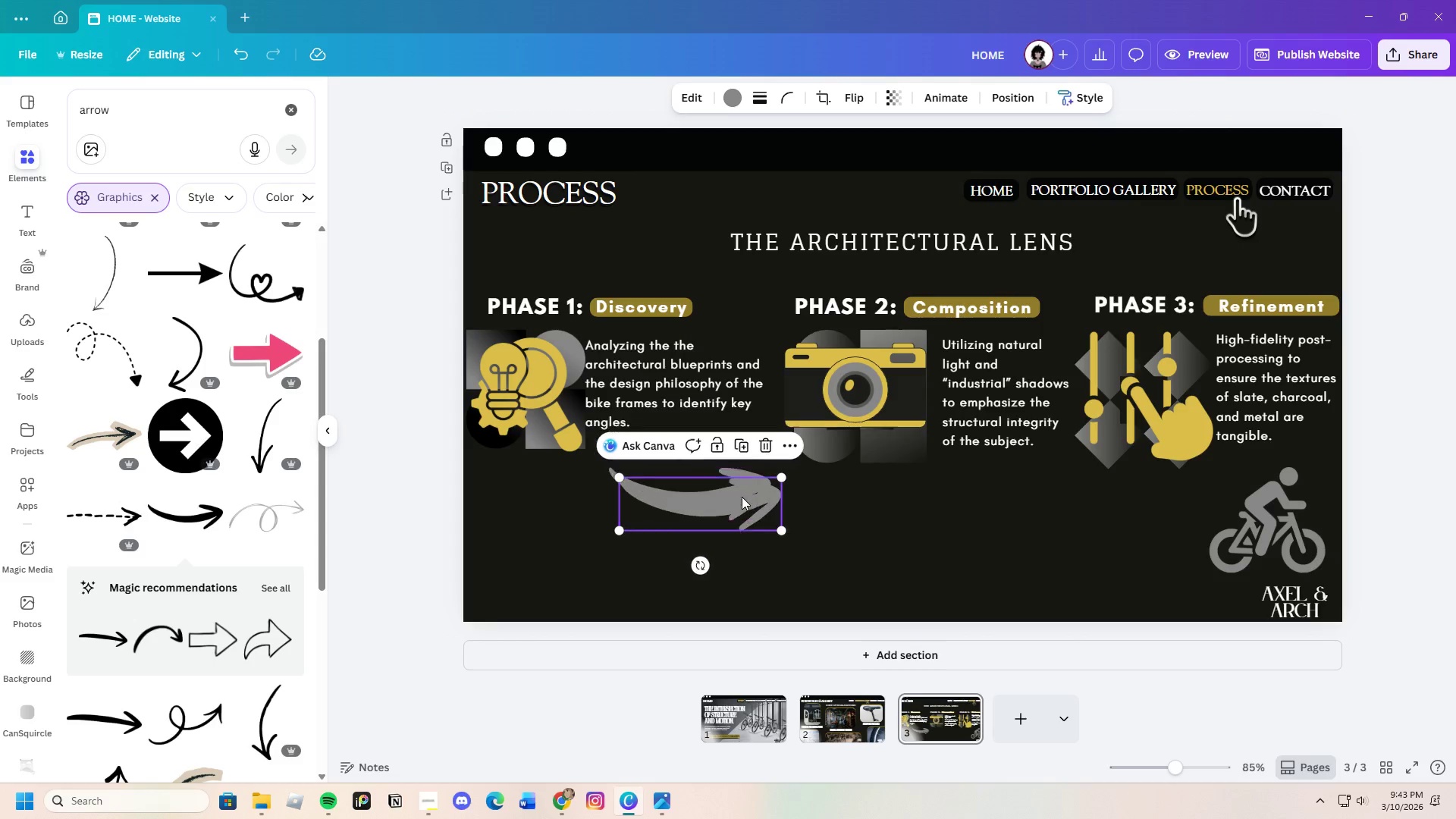 
key(Control+V)
 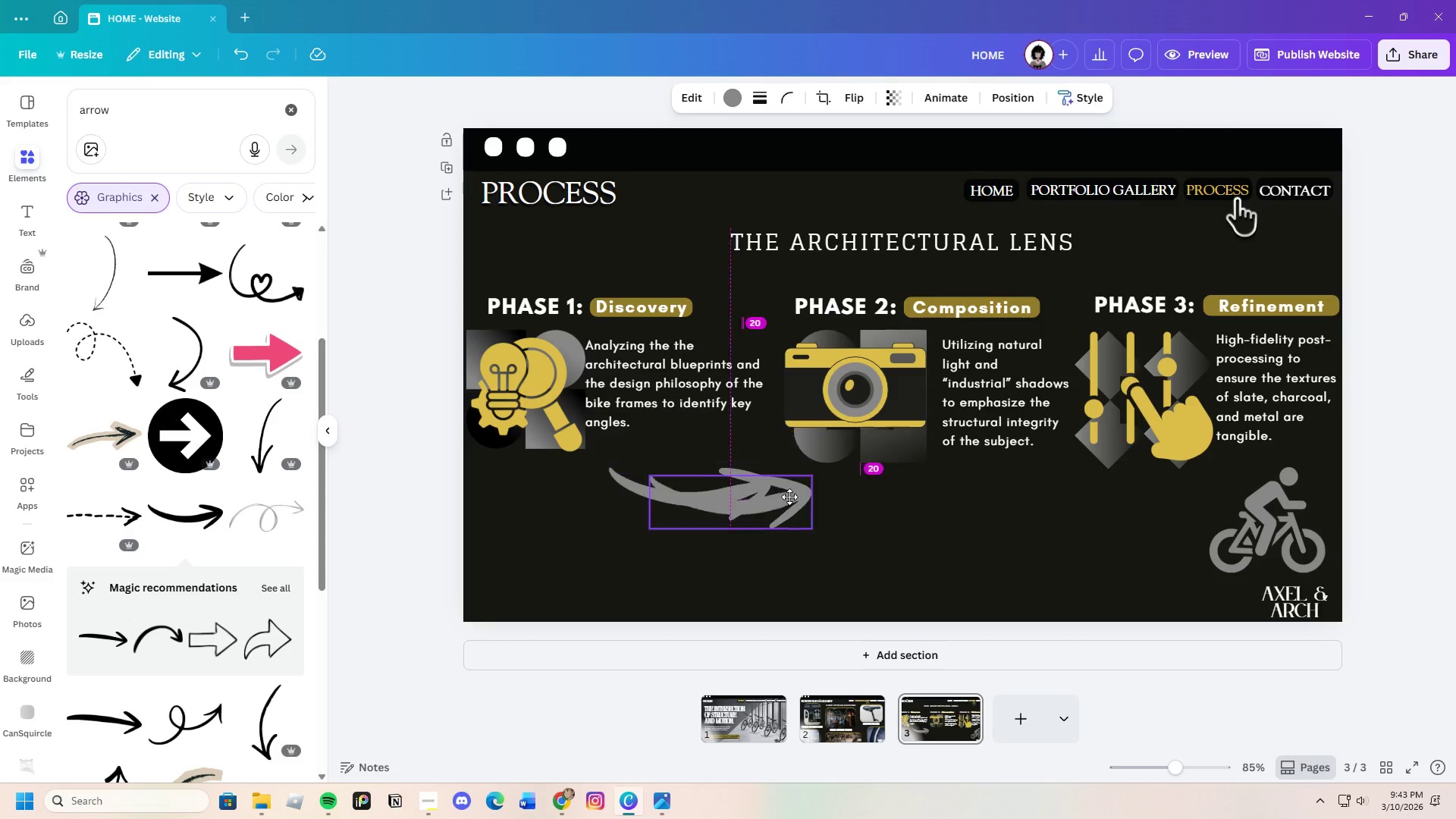 
left_click_drag(start_coordinate=[742, 497], to_coordinate=[1036, 497])
 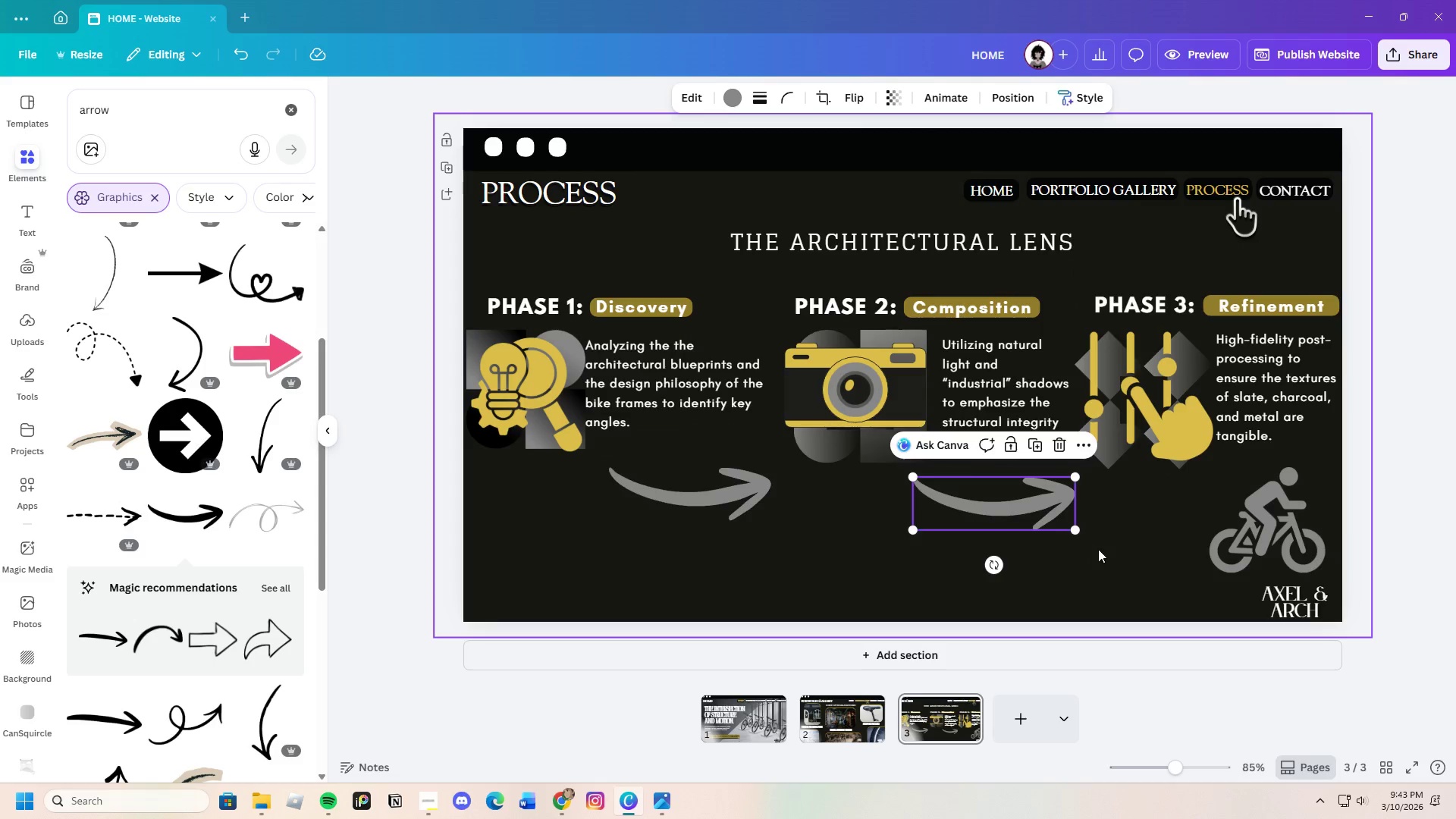 
left_click([1098, 549])
 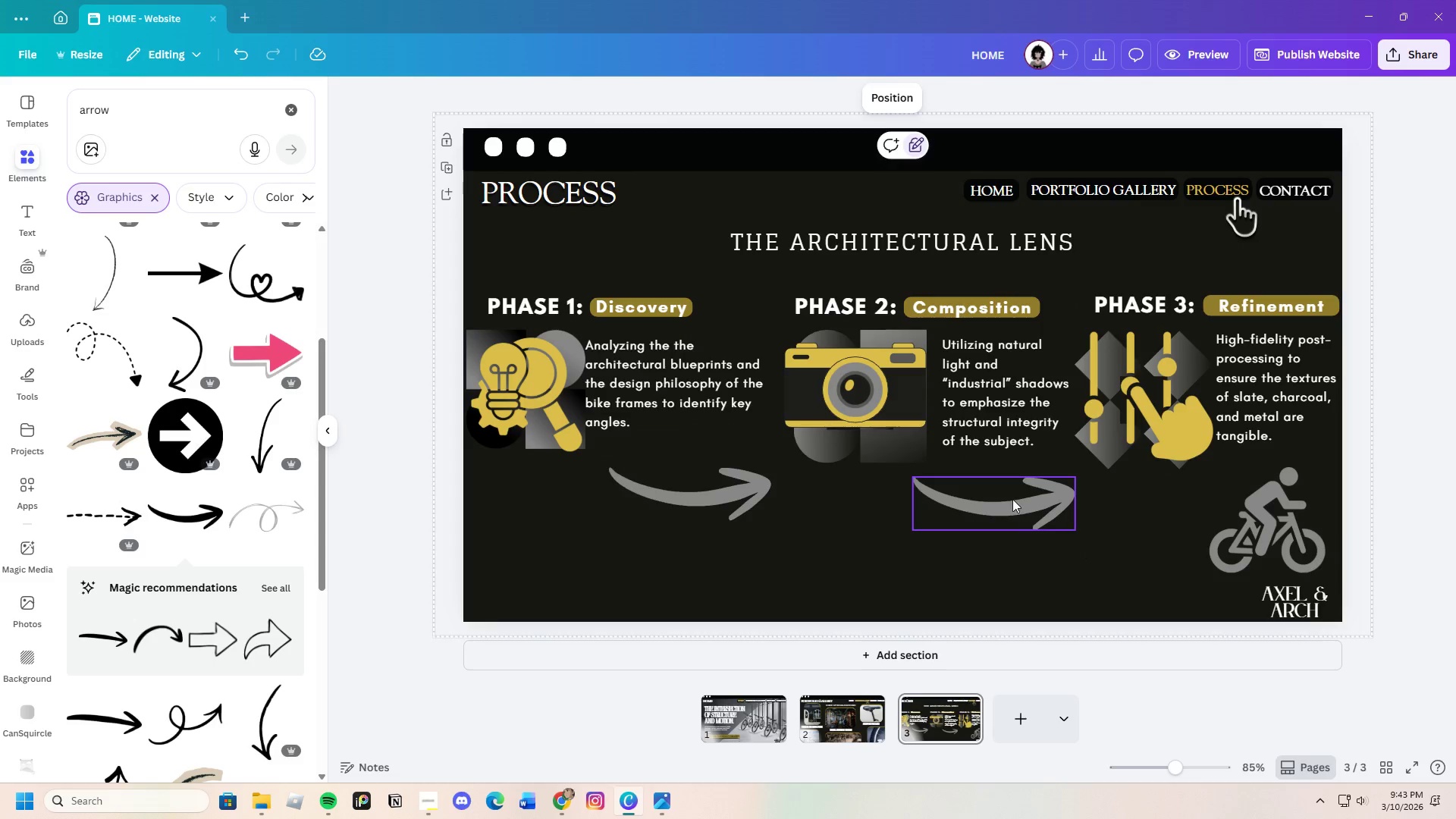 
left_click([1012, 497])
 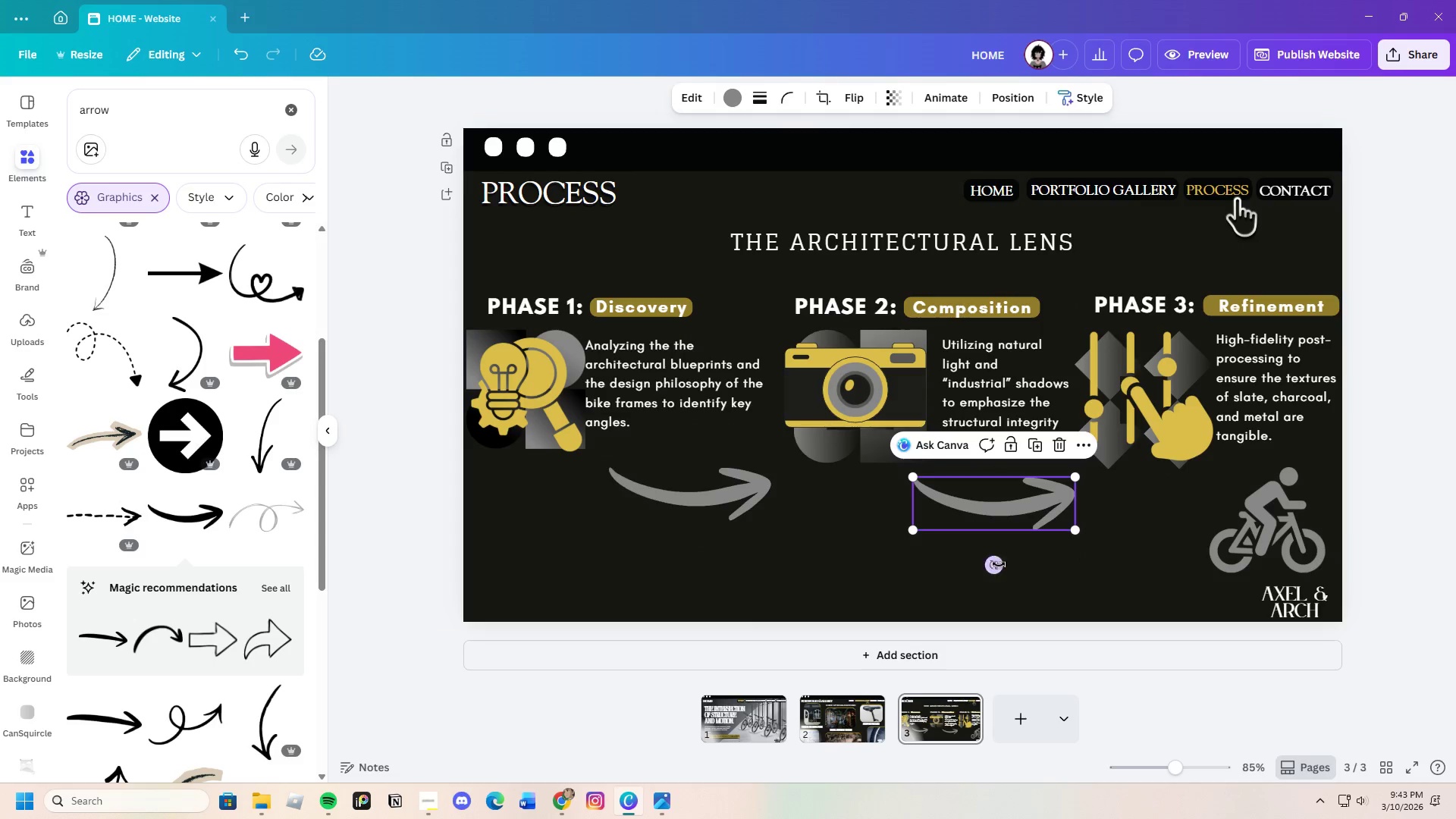 
left_click_drag(start_coordinate=[999, 564], to_coordinate=[1004, 564])
 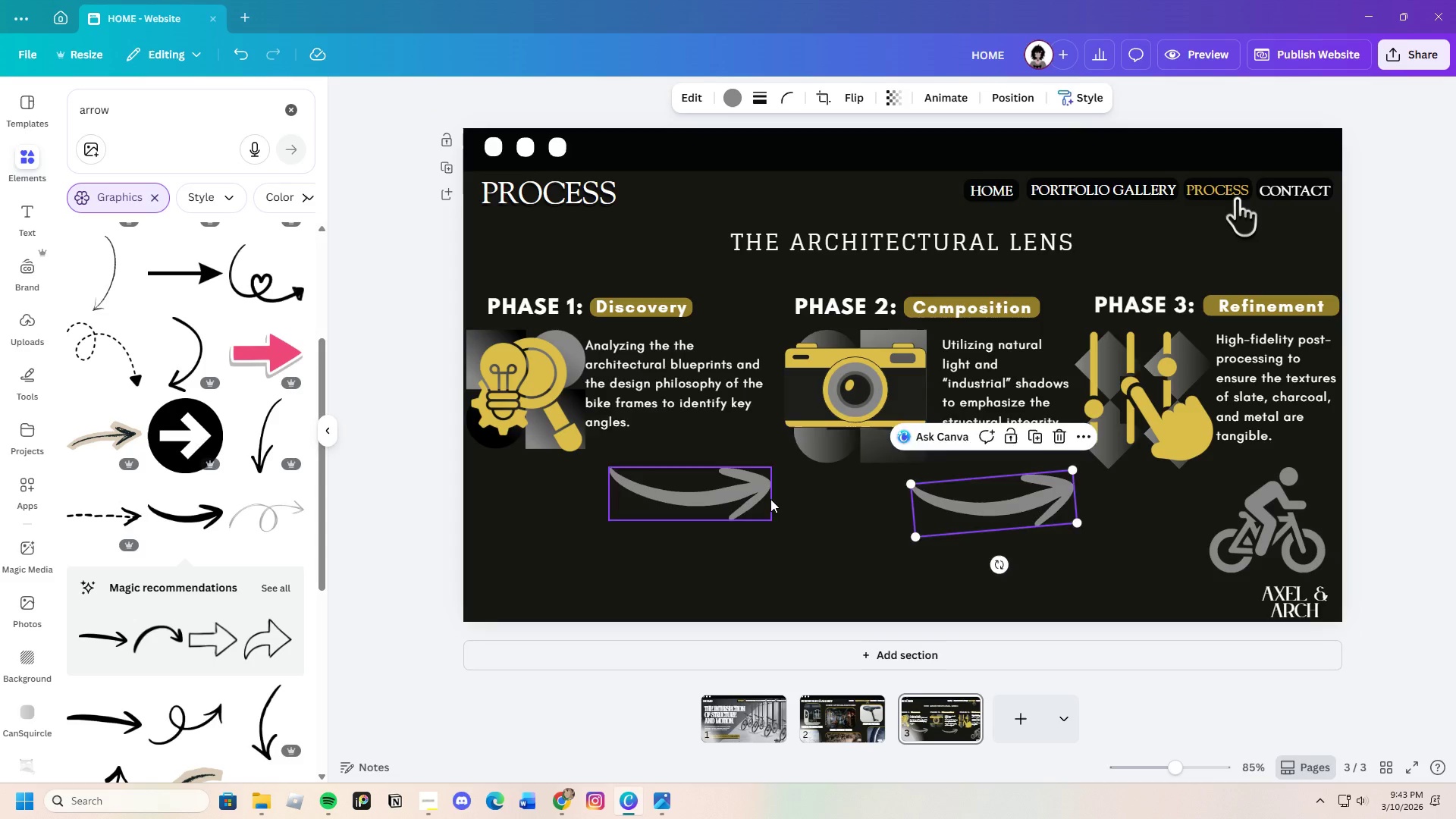 
left_click([770, 499])
 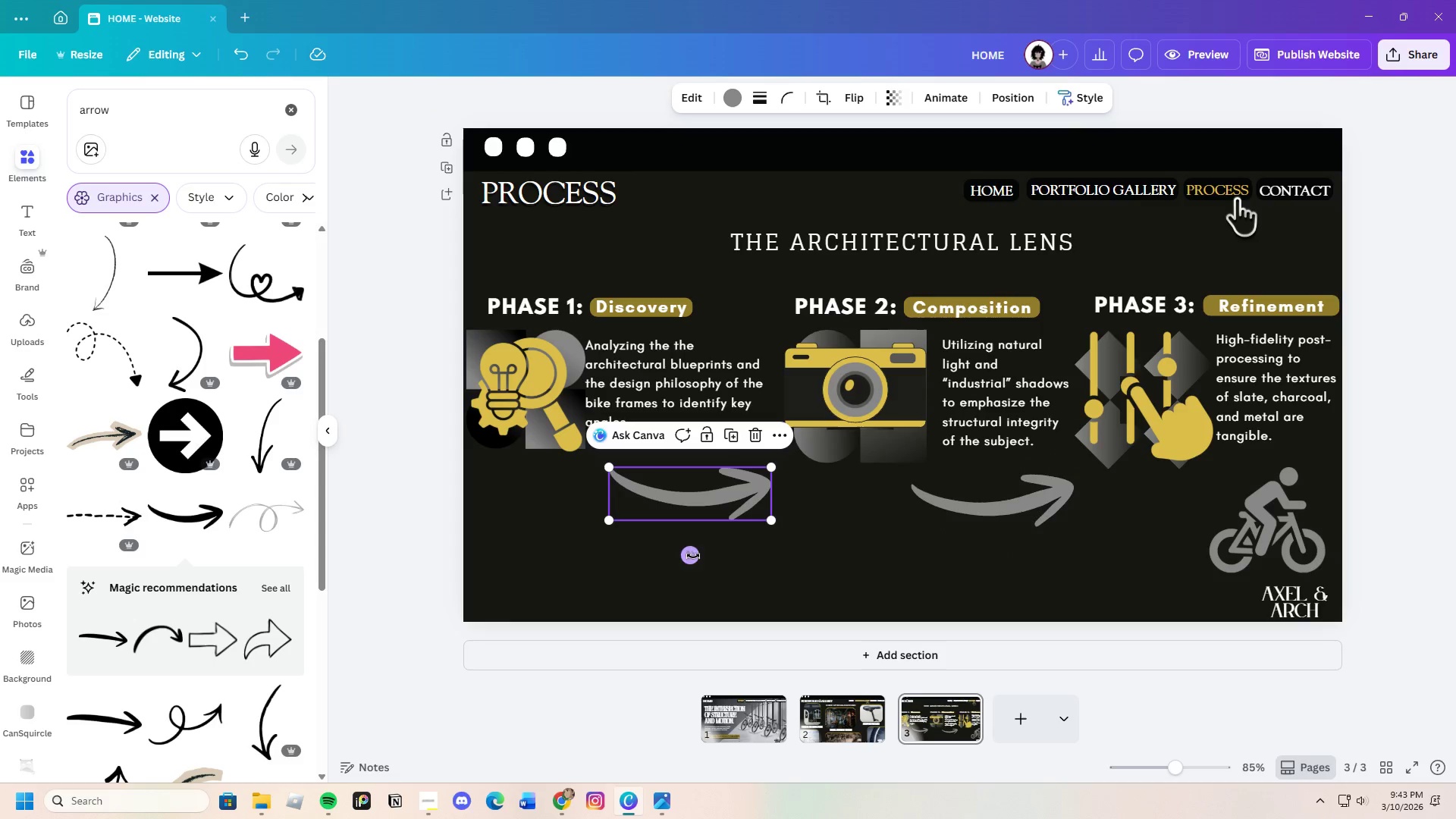 
left_click_drag(start_coordinate=[689, 556], to_coordinate=[698, 560])
 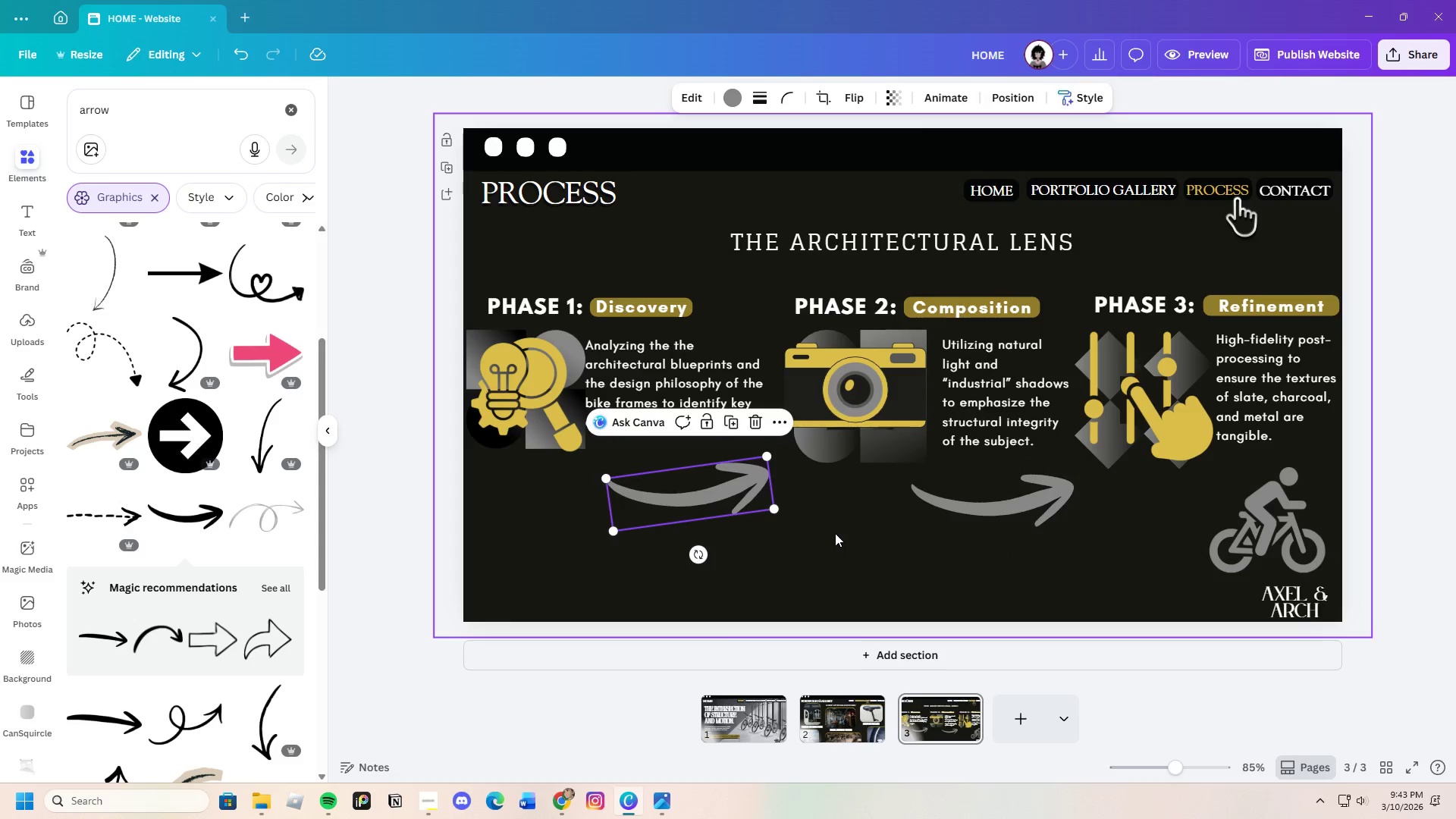 
left_click([835, 533])
 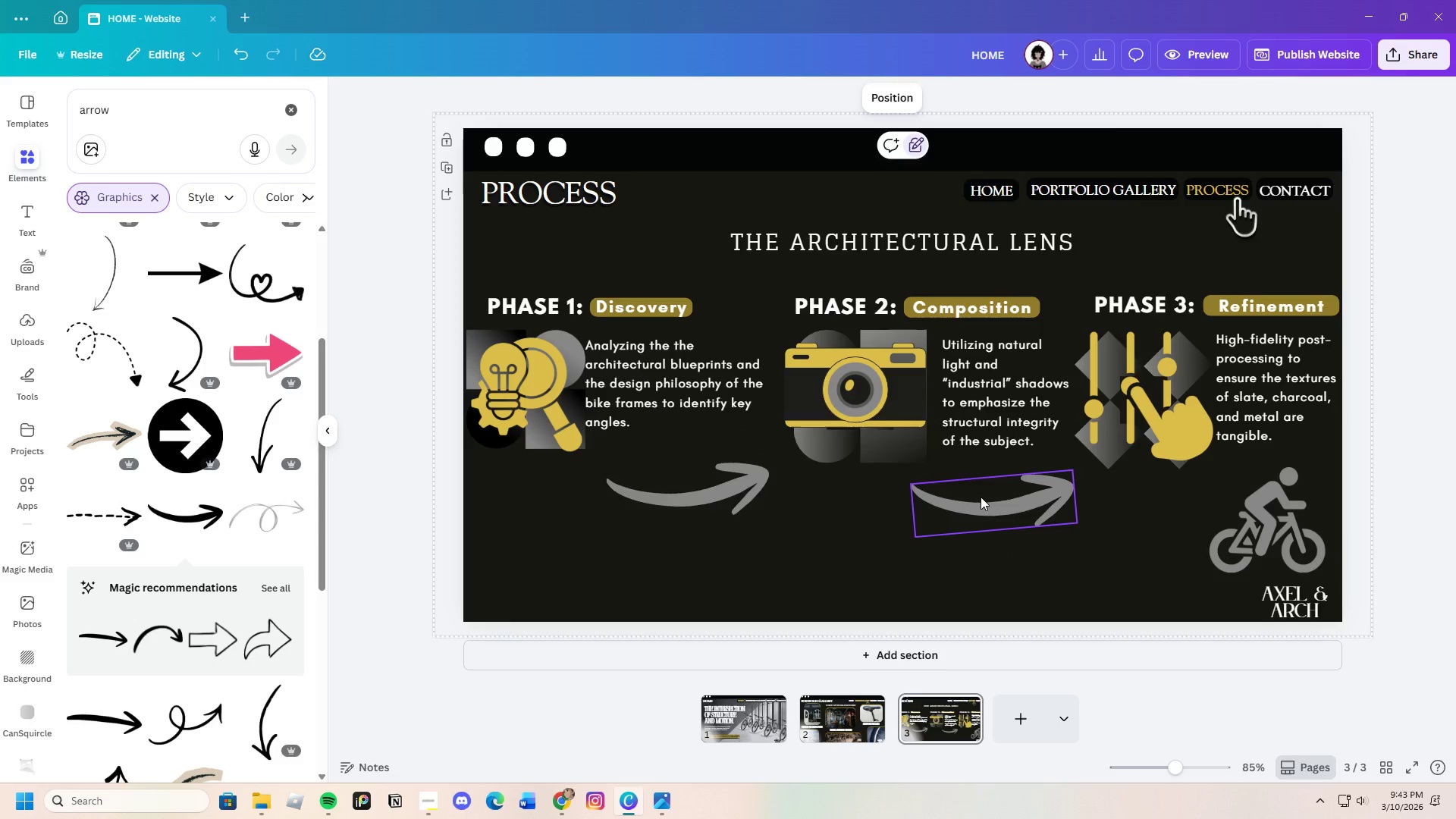 
left_click([981, 497])
 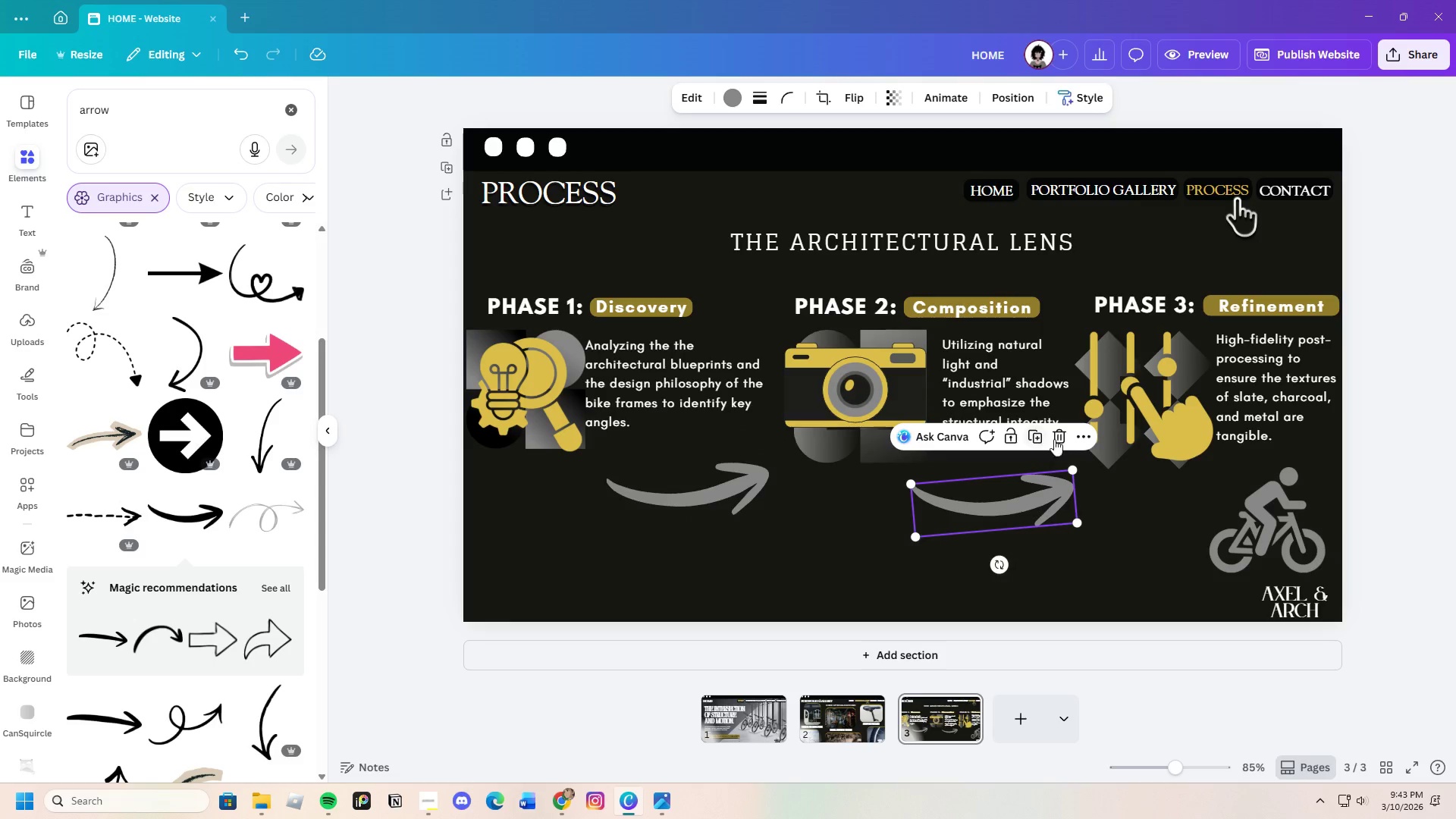 
left_click_drag(start_coordinate=[1066, 434], to_coordinate=[1062, 434])
 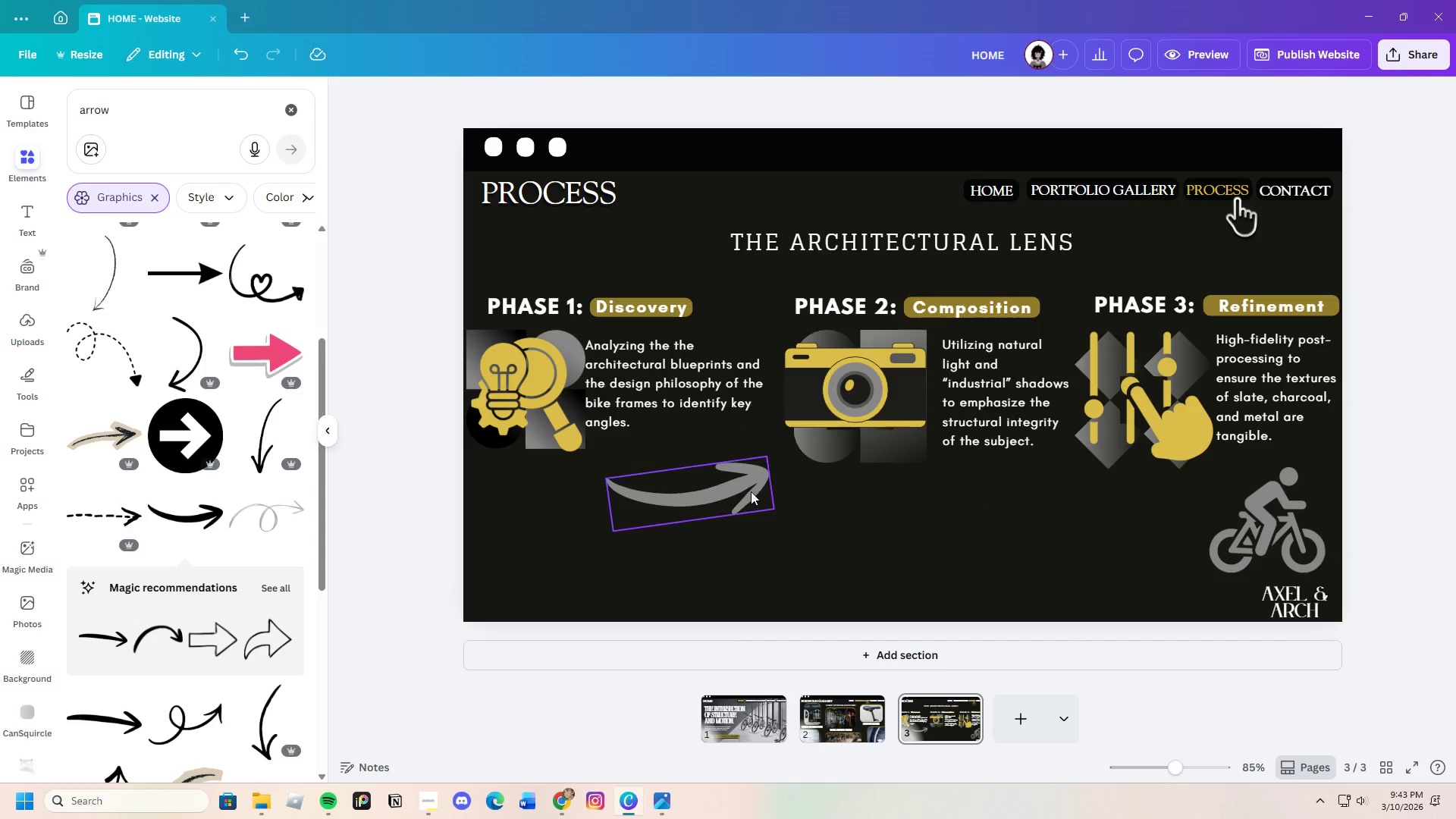 
left_click([751, 491])
 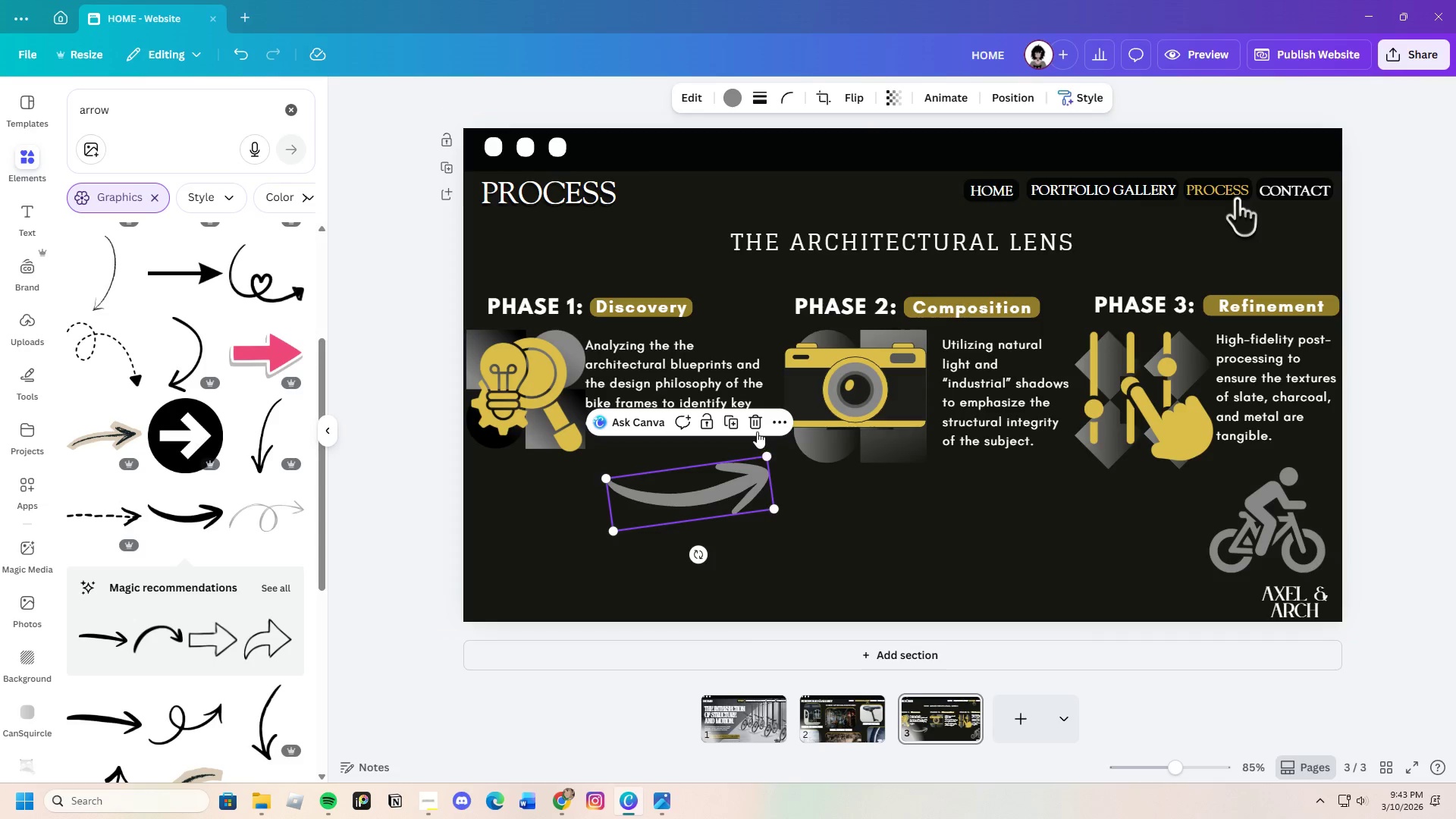 
left_click([757, 431])
 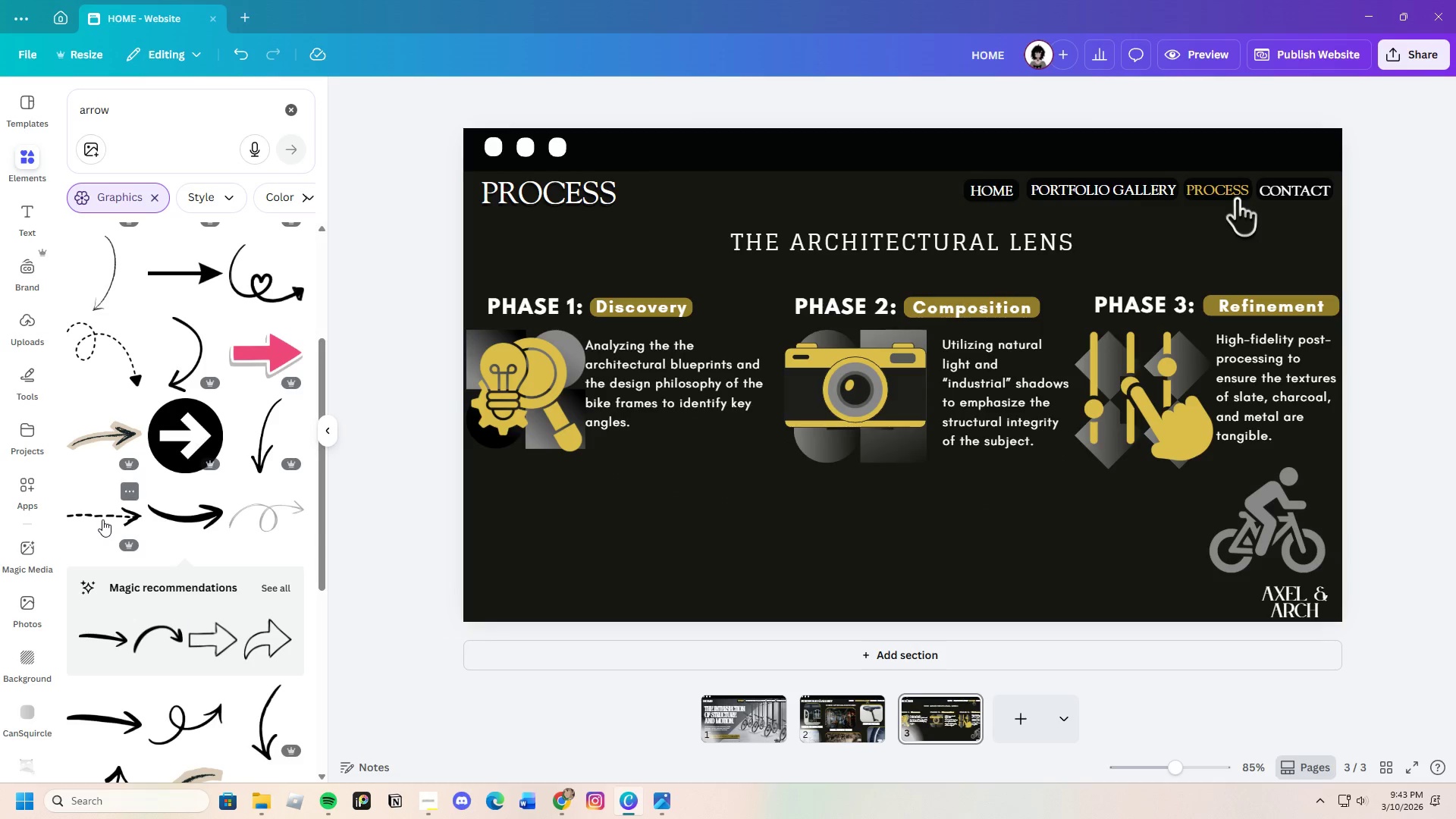 
scroll: coordinate [102, 520], scroll_direction: down, amount: 3.0
 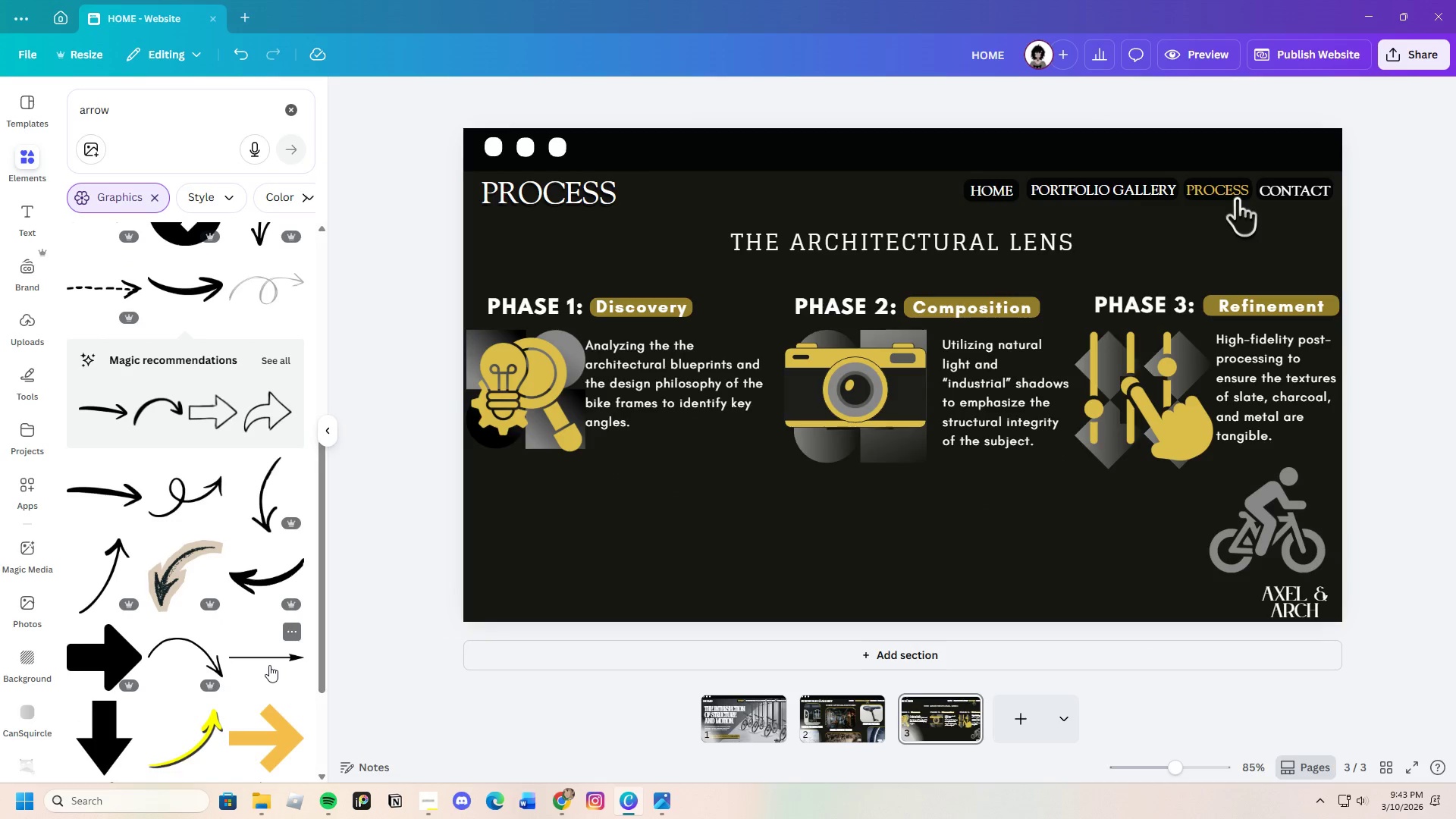 
left_click([269, 664])
 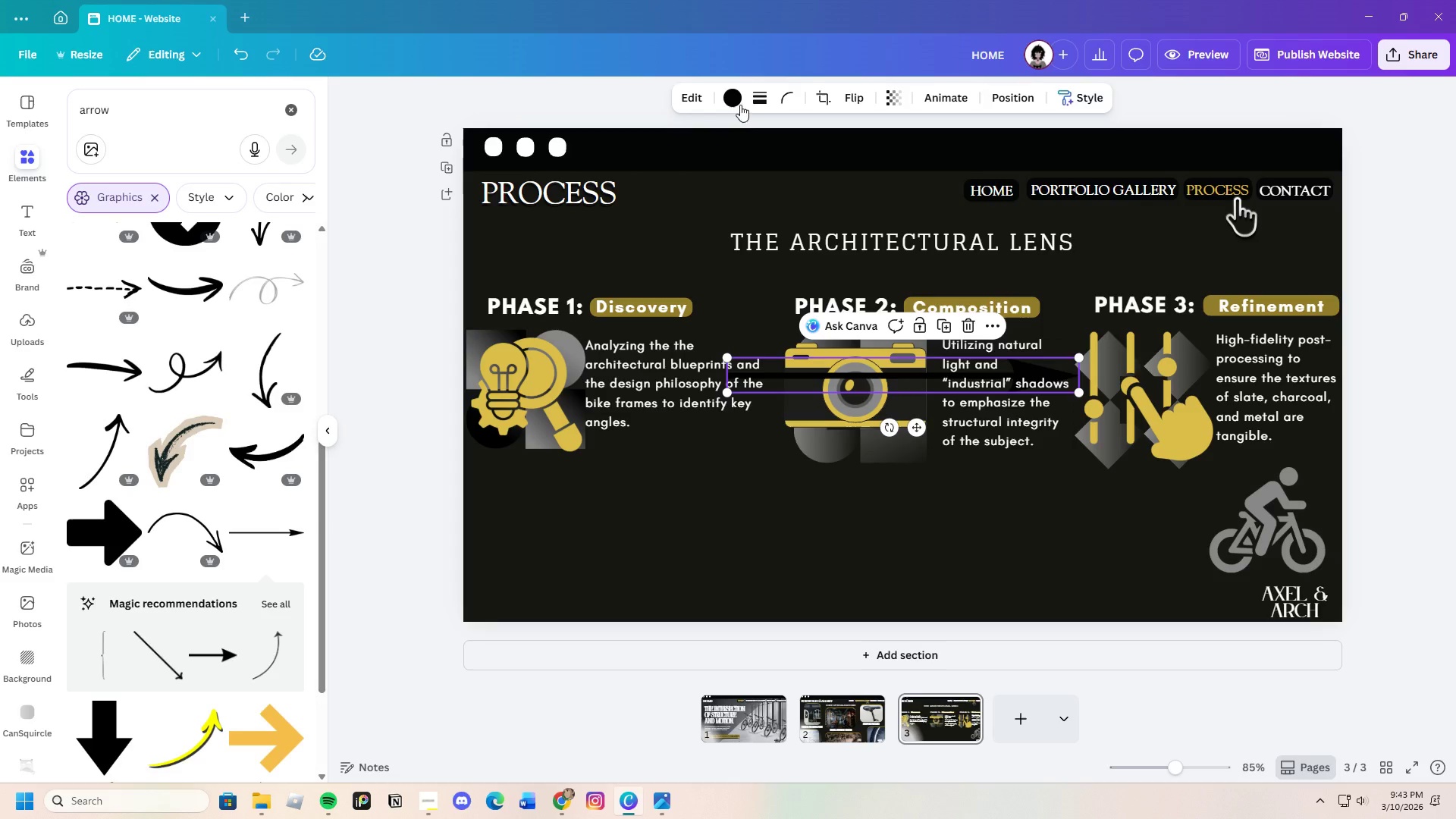 
left_click_drag(start_coordinate=[744, 99], to_coordinate=[740, 99])
 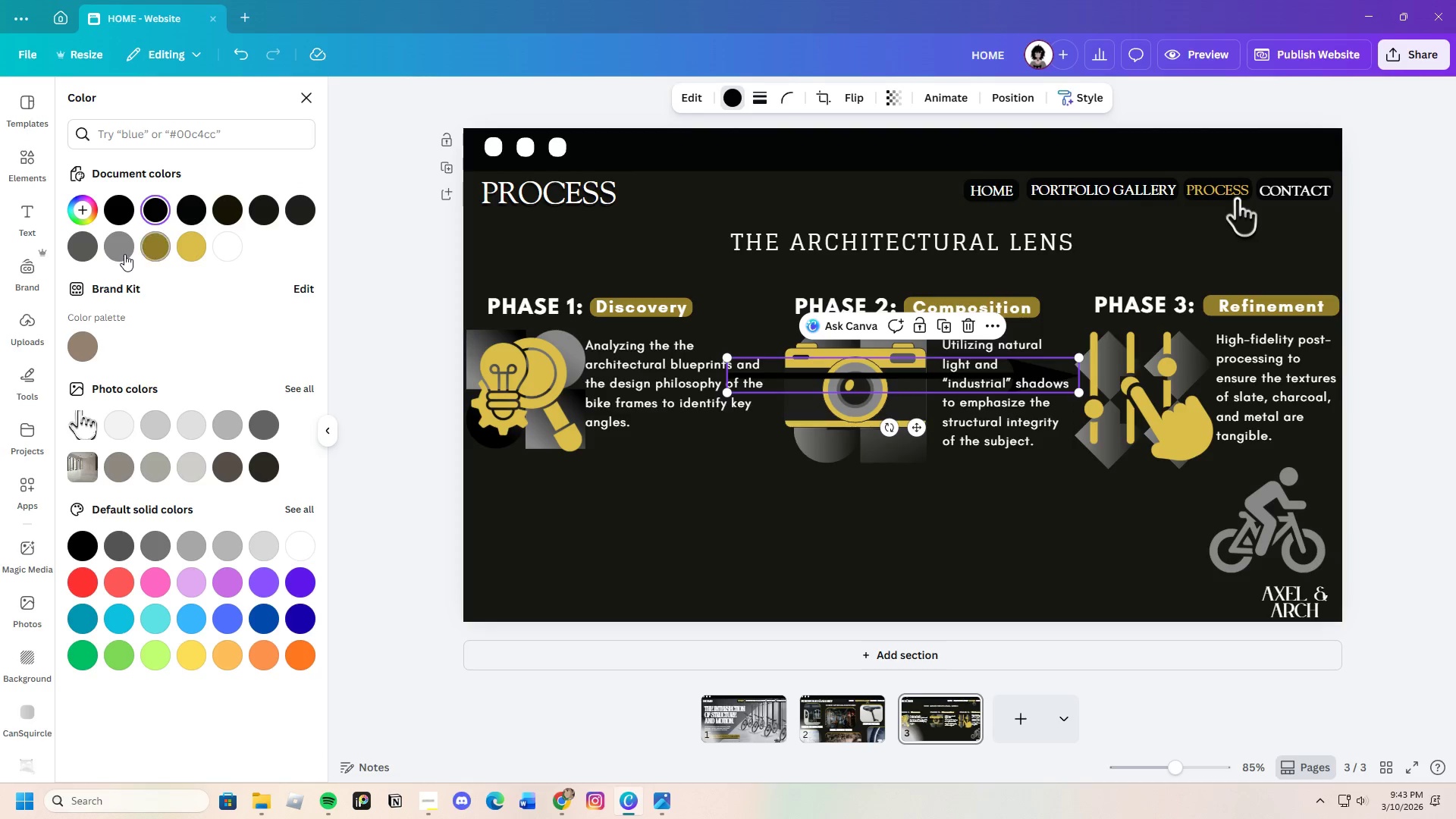 
left_click([118, 253])
 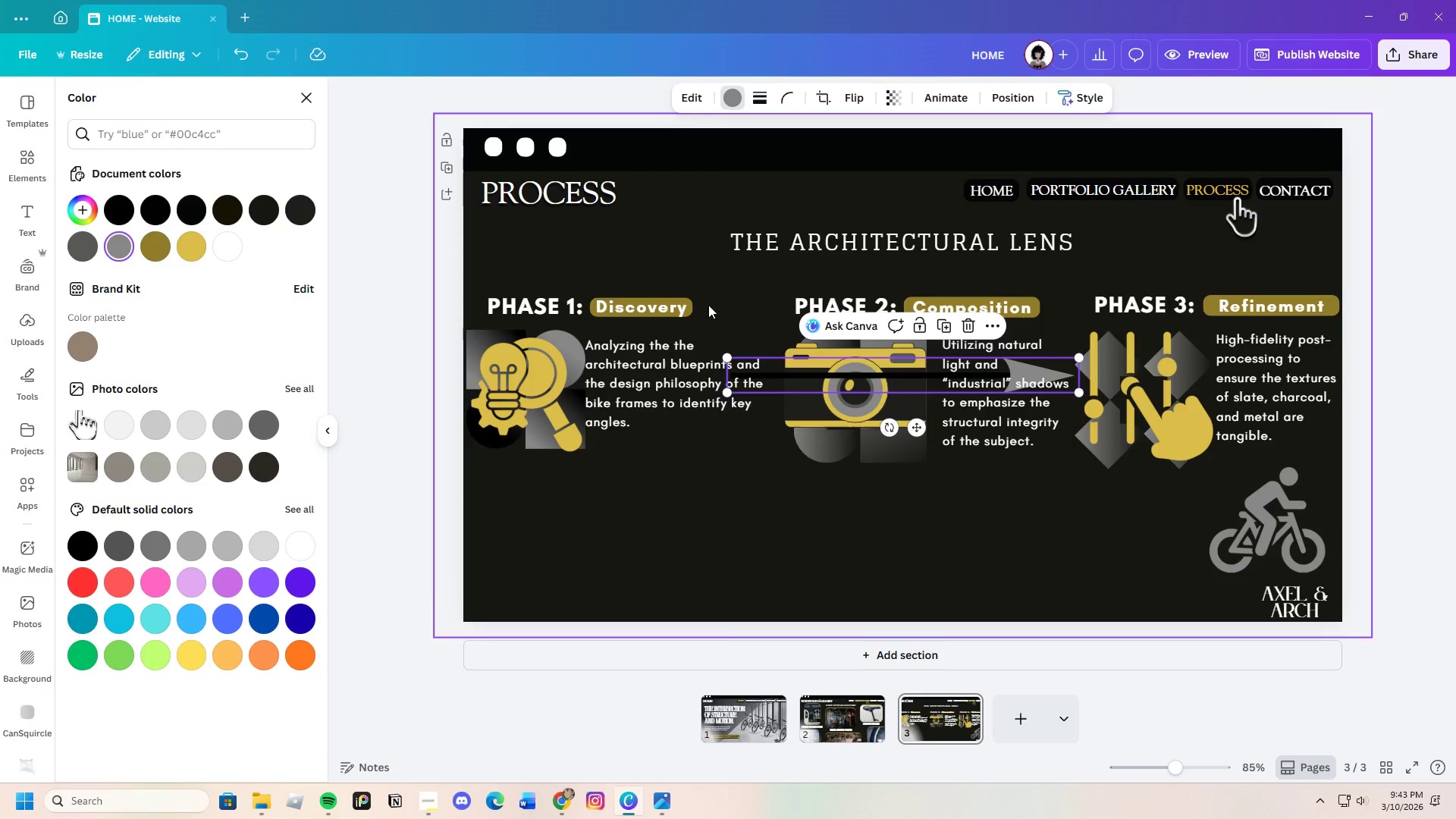 
left_click_drag(start_coordinate=[783, 372], to_coordinate=[723, 509])
 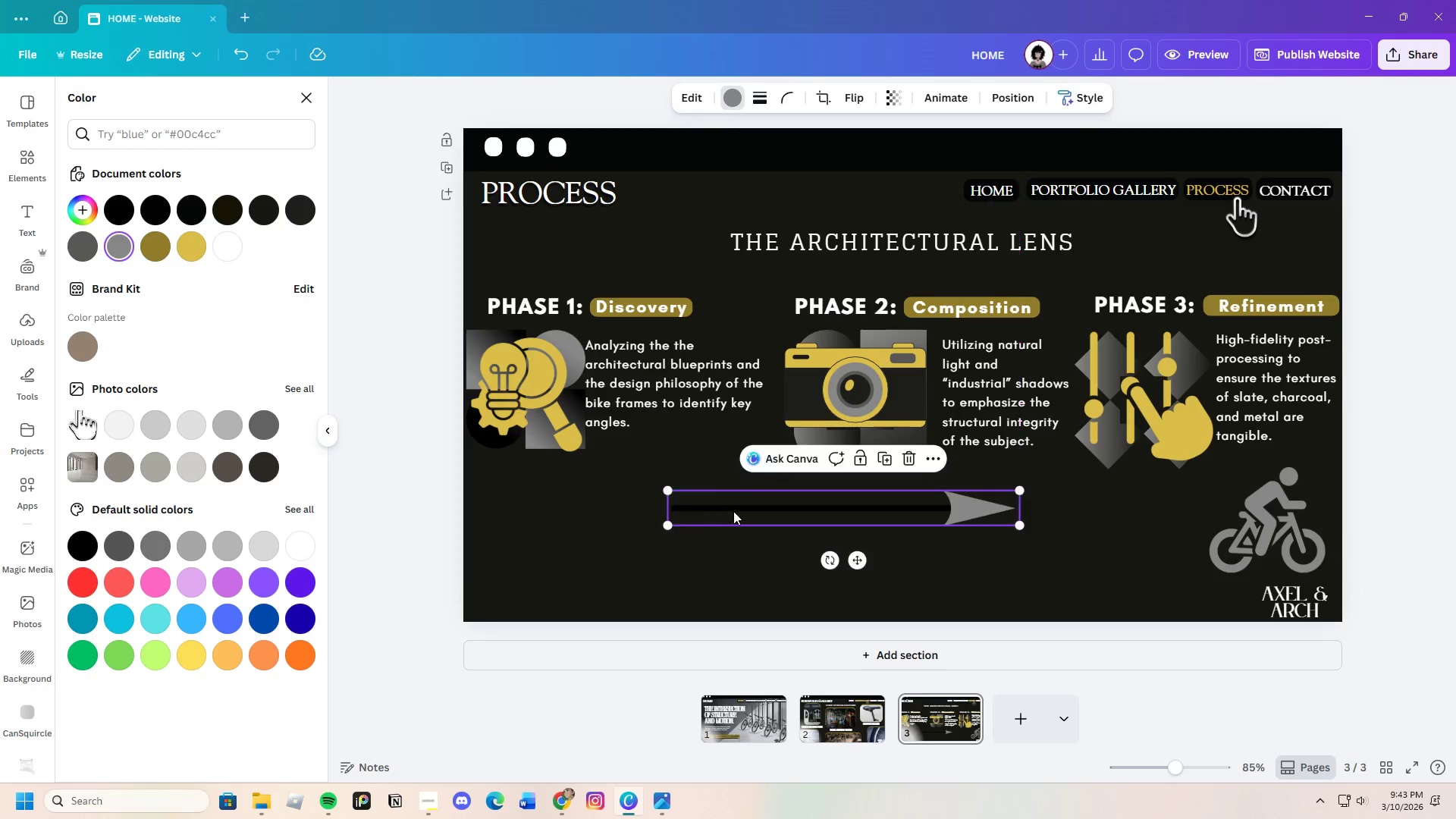 
left_click([733, 511])
 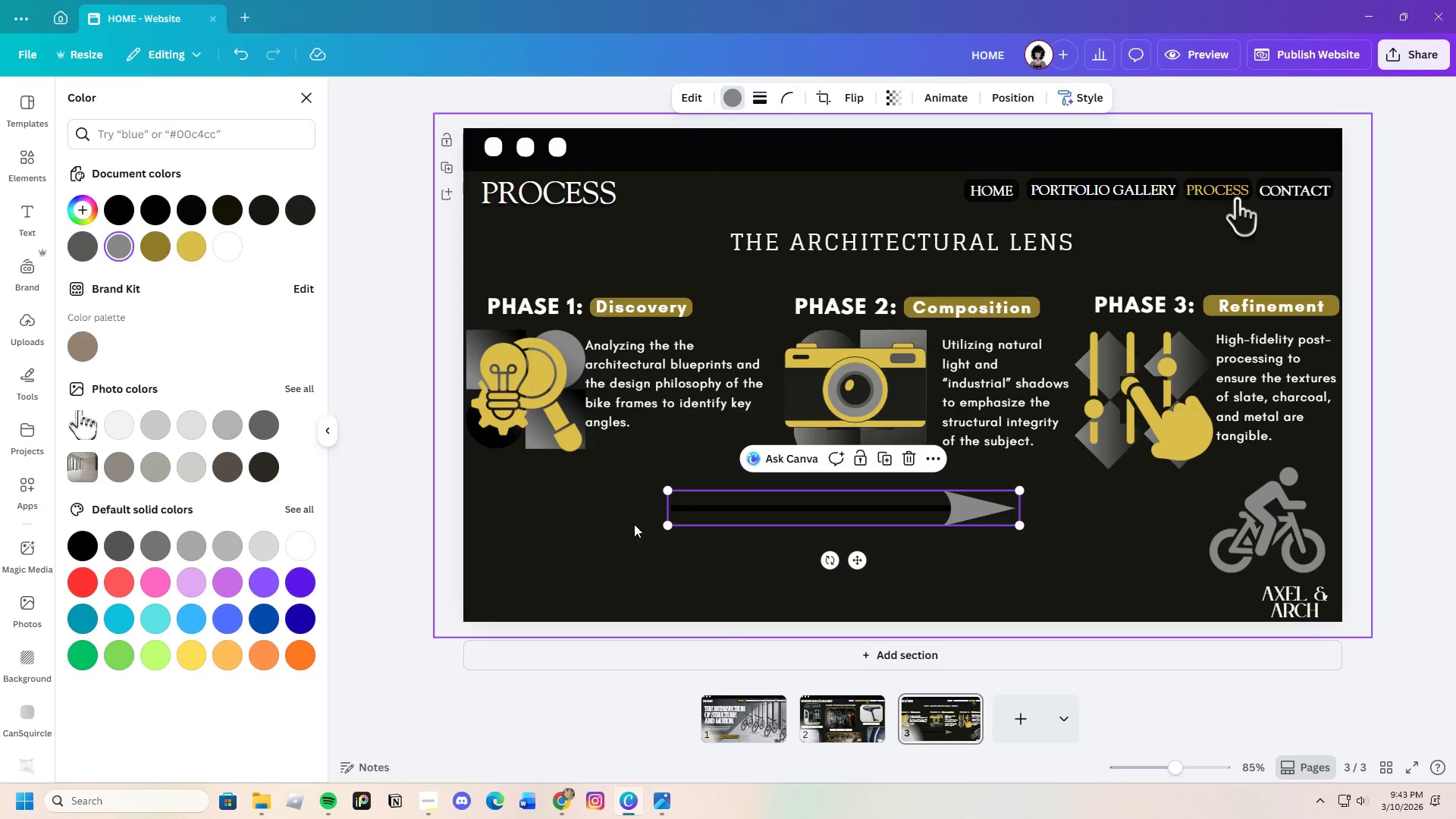 
double_click([703, 506])
 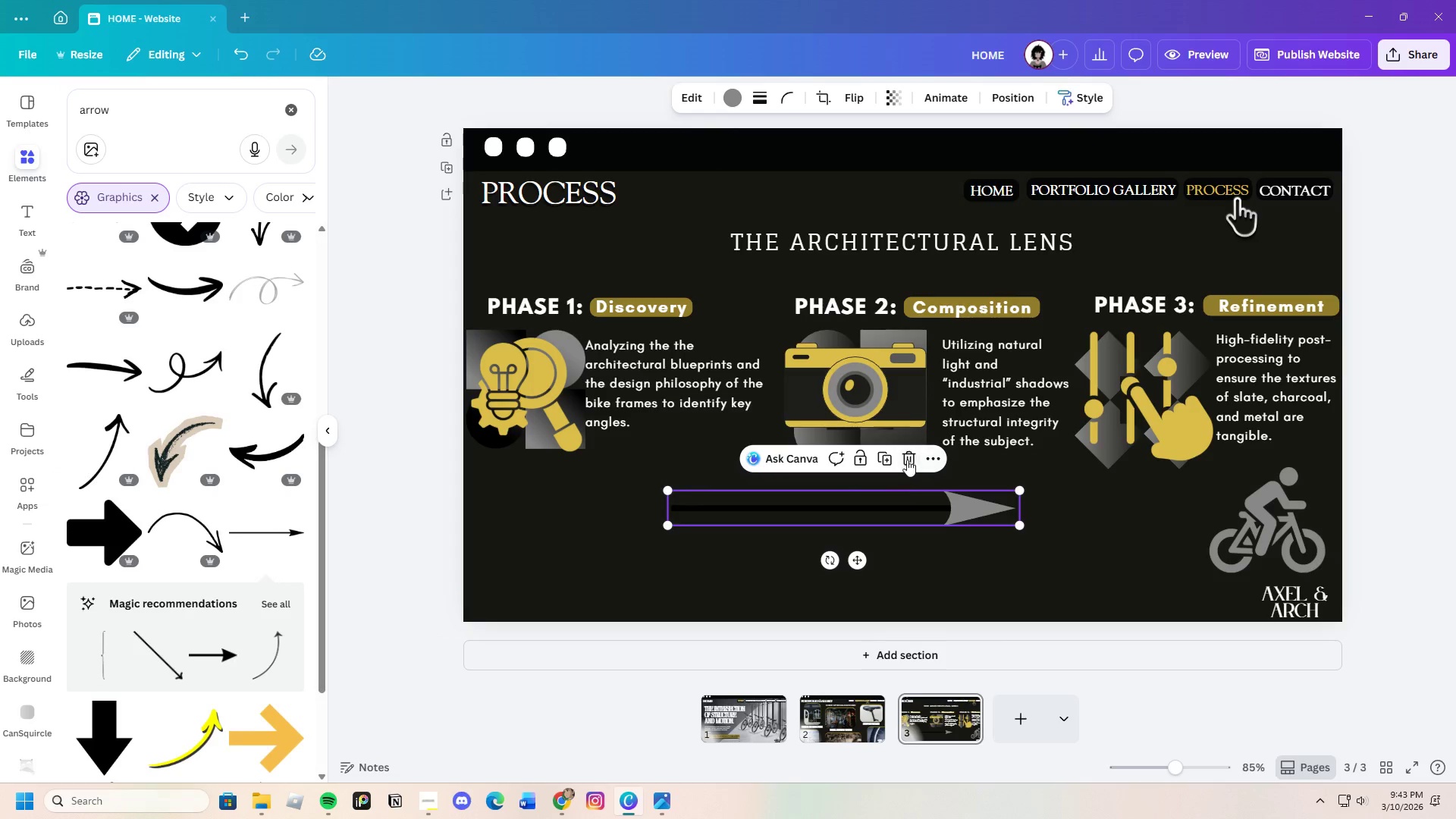 
left_click([916, 459])
 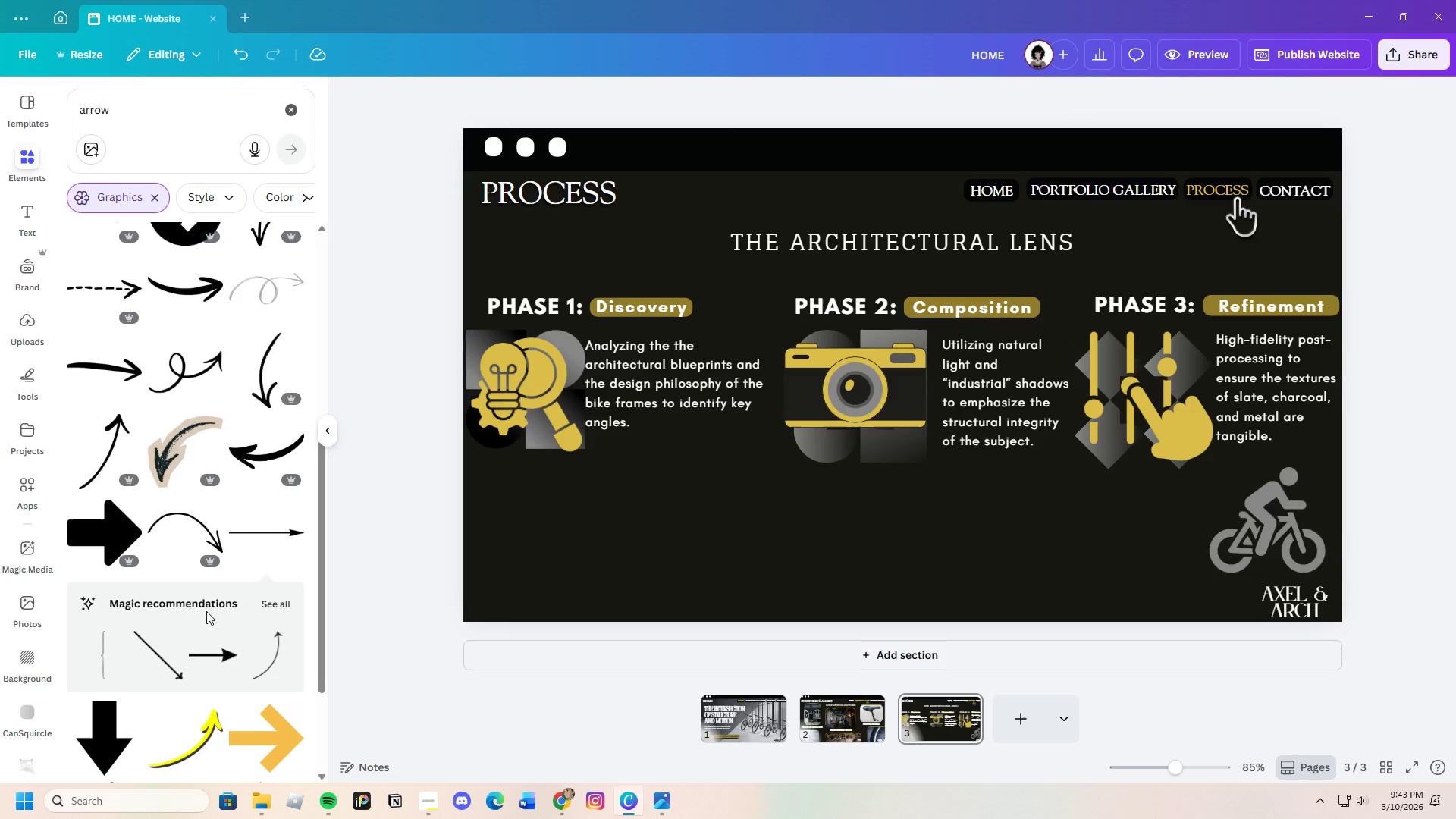 
scroll: coordinate [206, 610], scroll_direction: down, amount: 3.0
 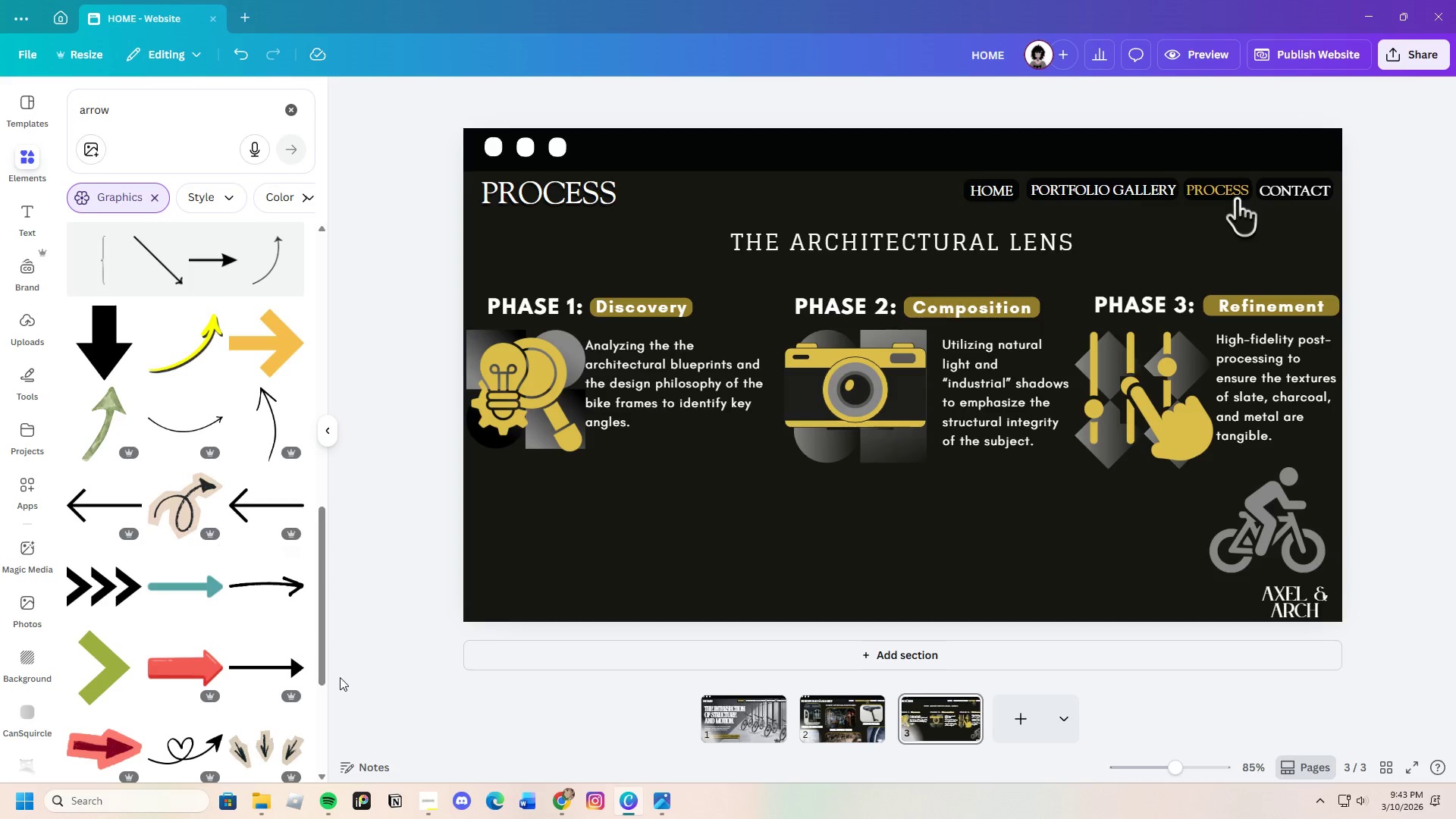 
left_click([284, 670])
 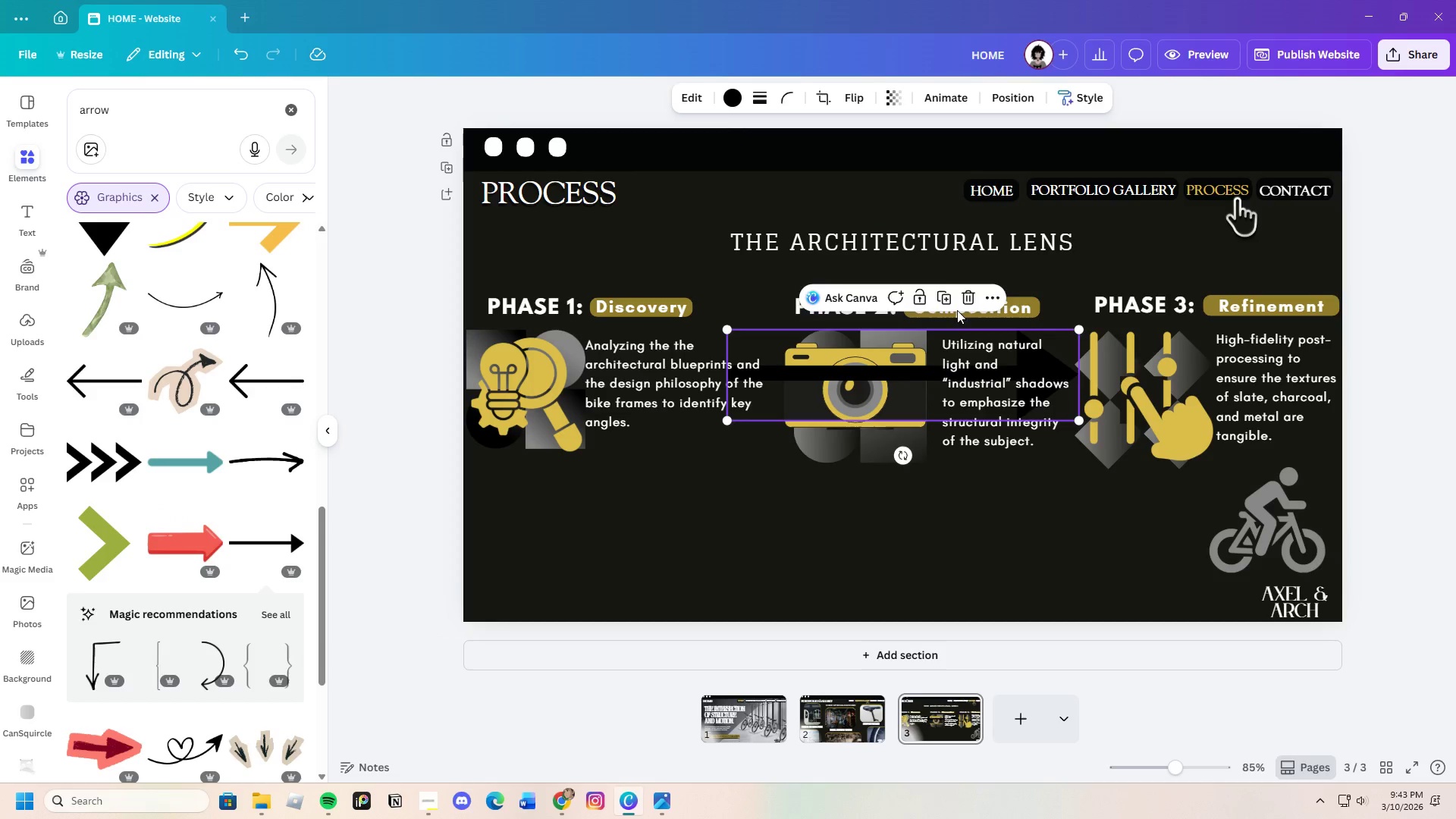 
left_click([721, 93])
 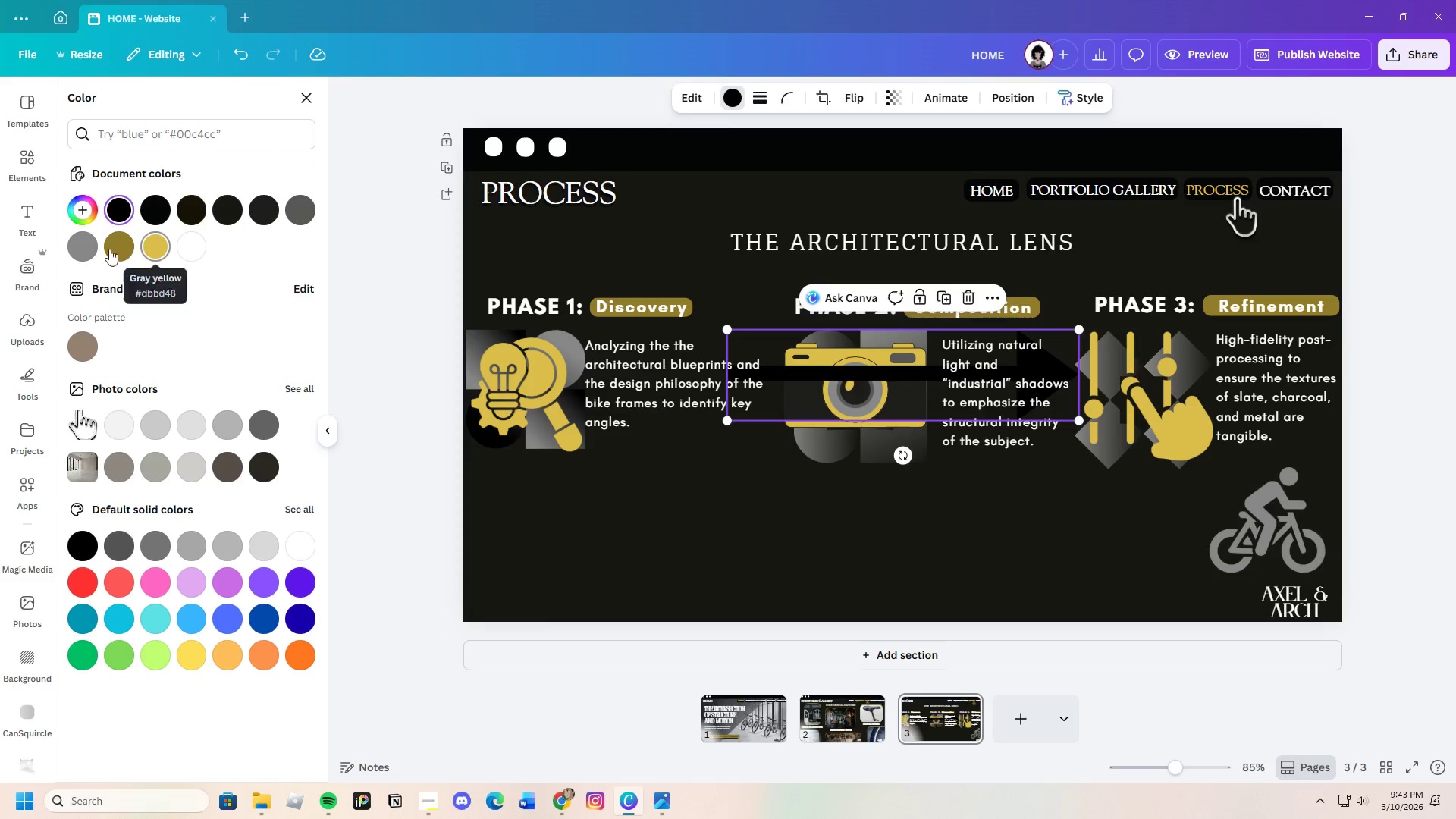 
left_click([80, 251])
 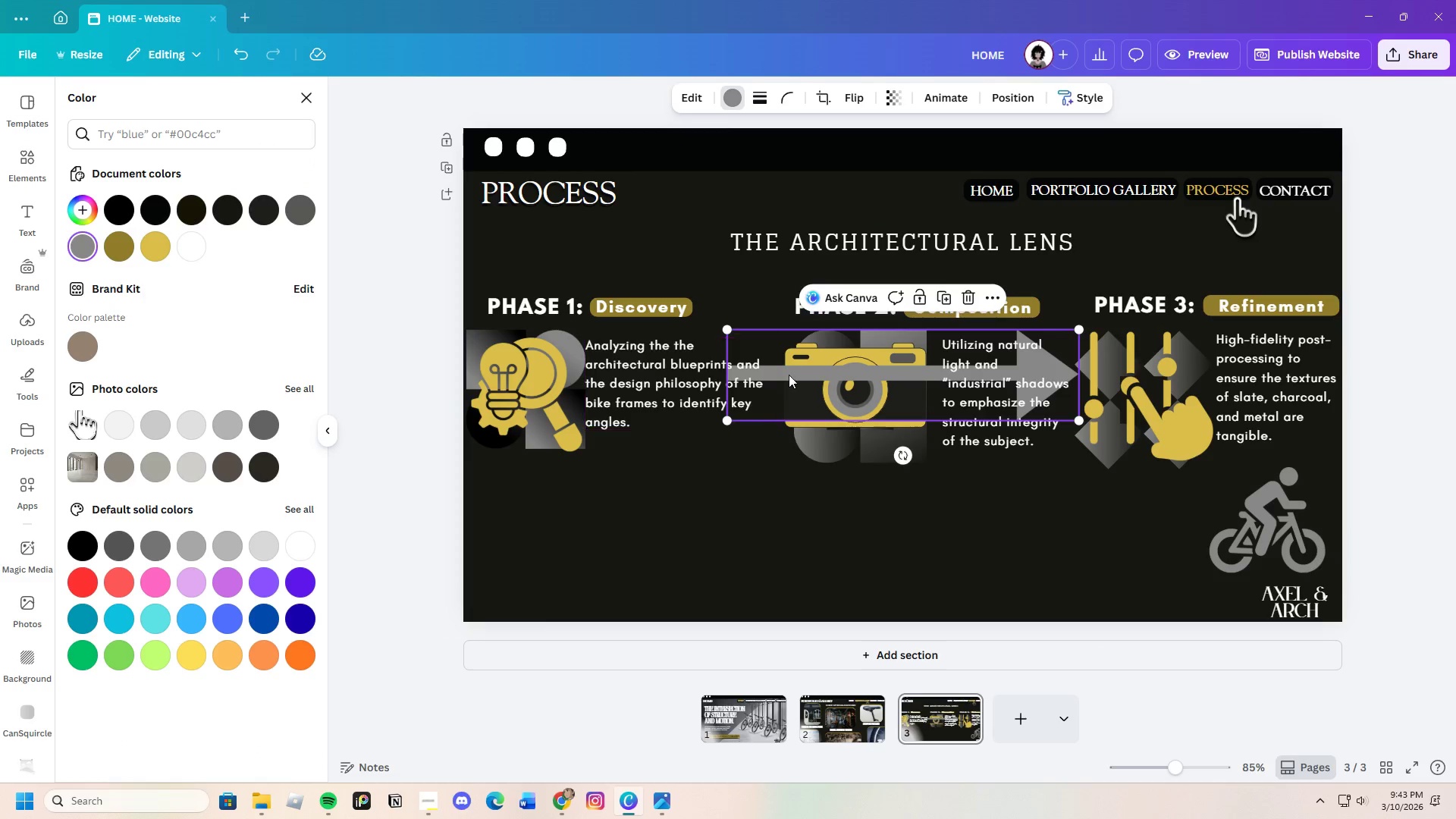 
left_click_drag(start_coordinate=[789, 375], to_coordinate=[591, 502])
 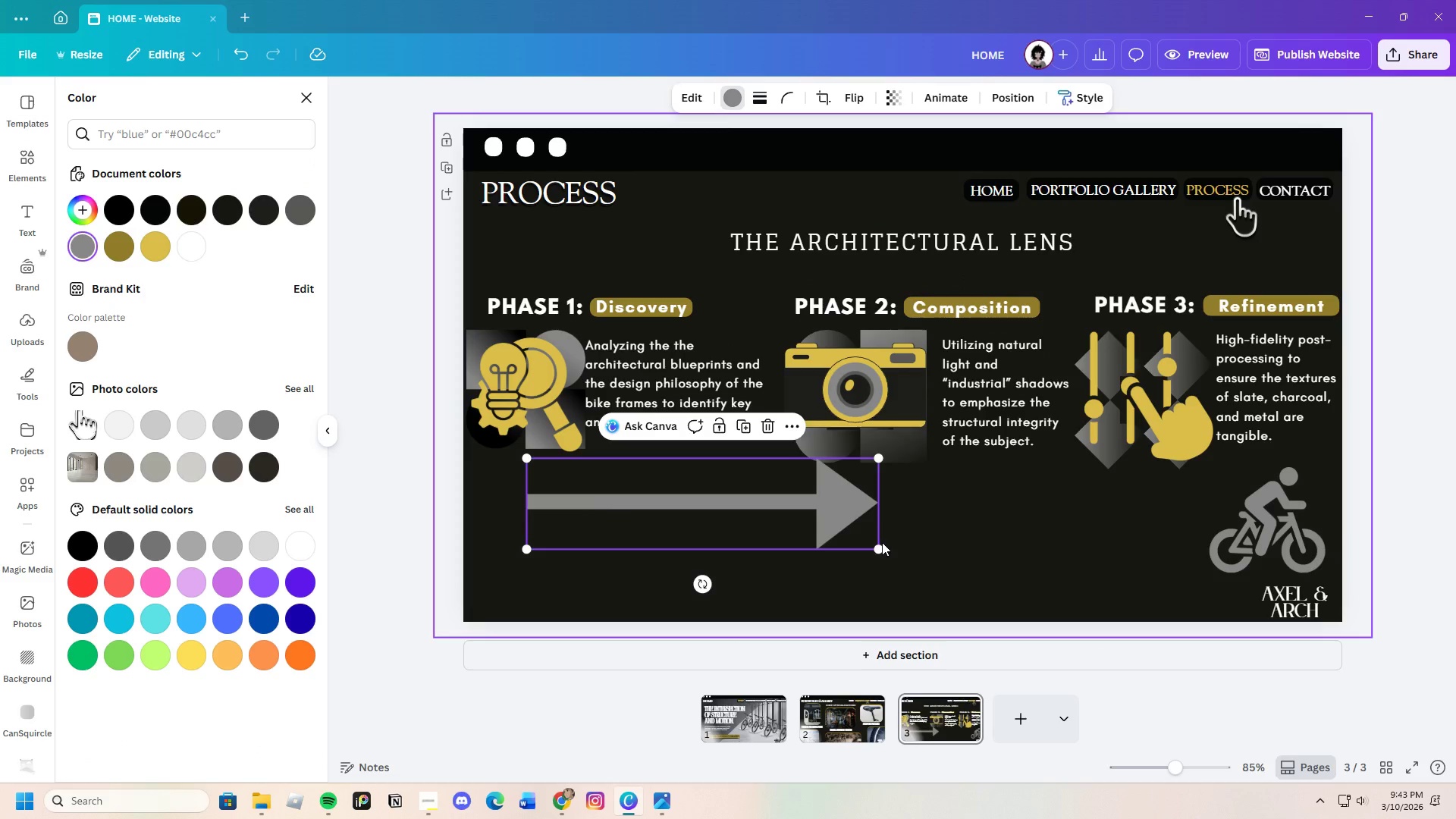 
left_click_drag(start_coordinate=[880, 546], to_coordinate=[689, 548])
 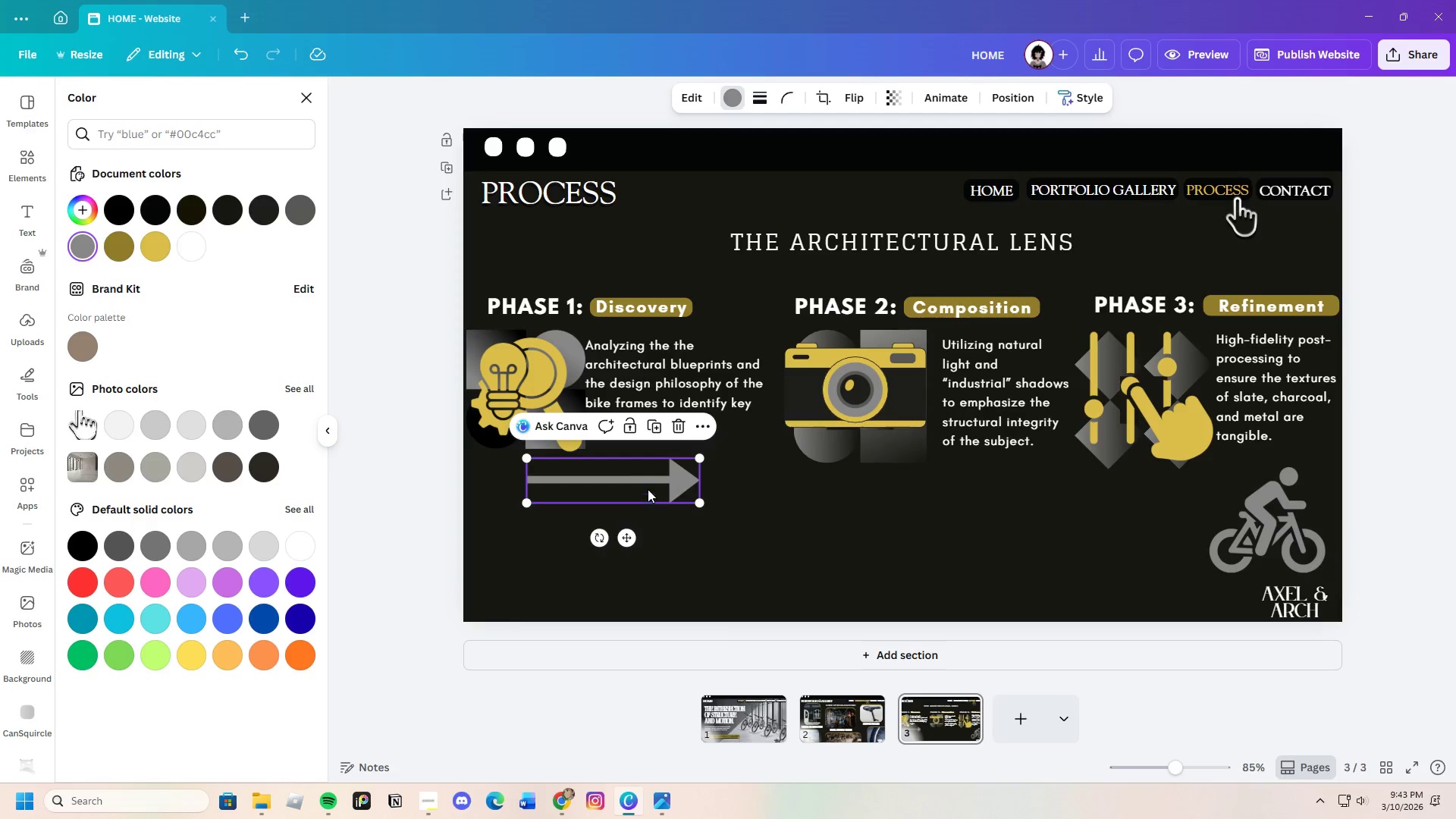 
left_click_drag(start_coordinate=[646, 483], to_coordinate=[690, 520])
 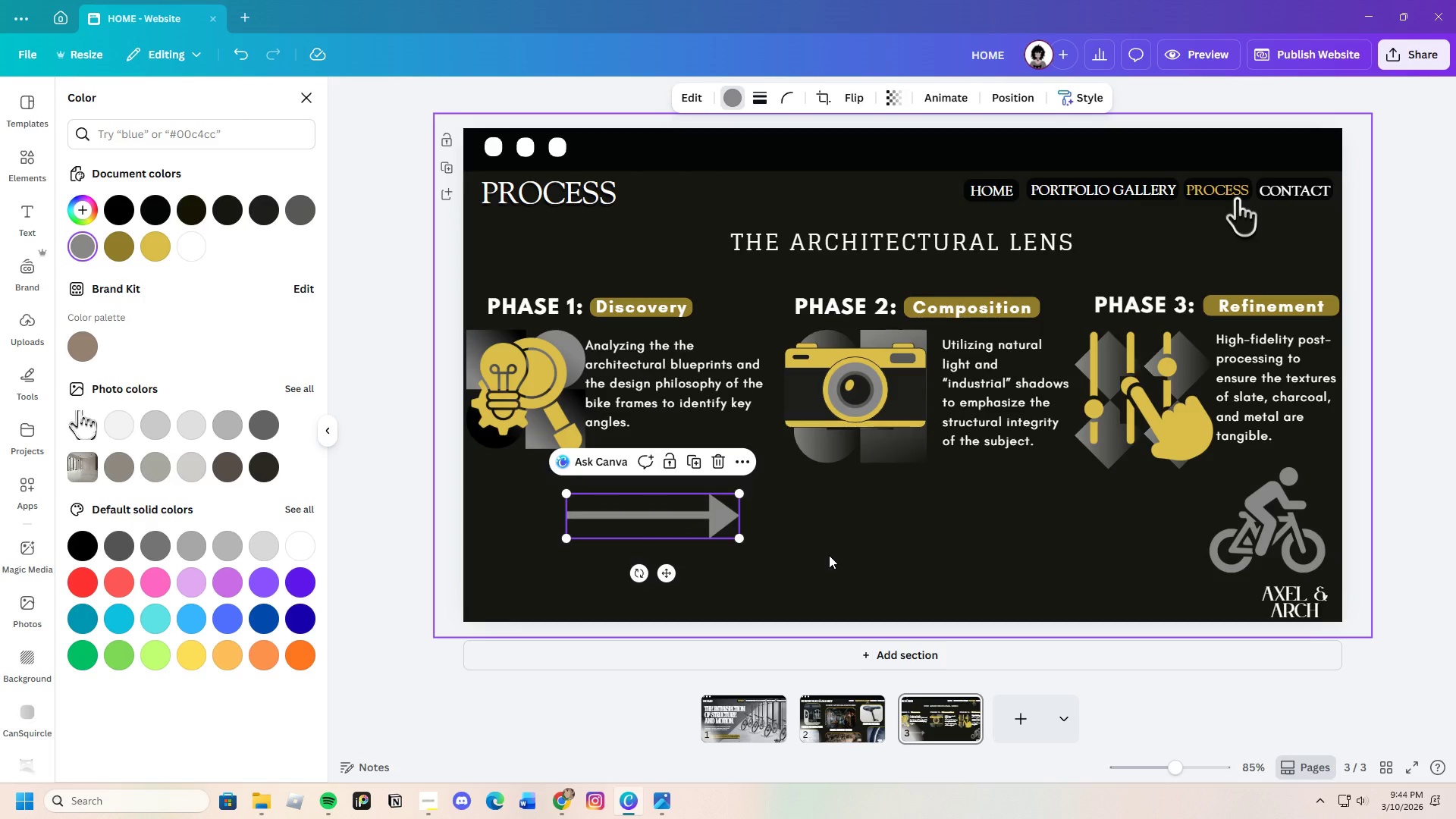 
key(Control+C)
 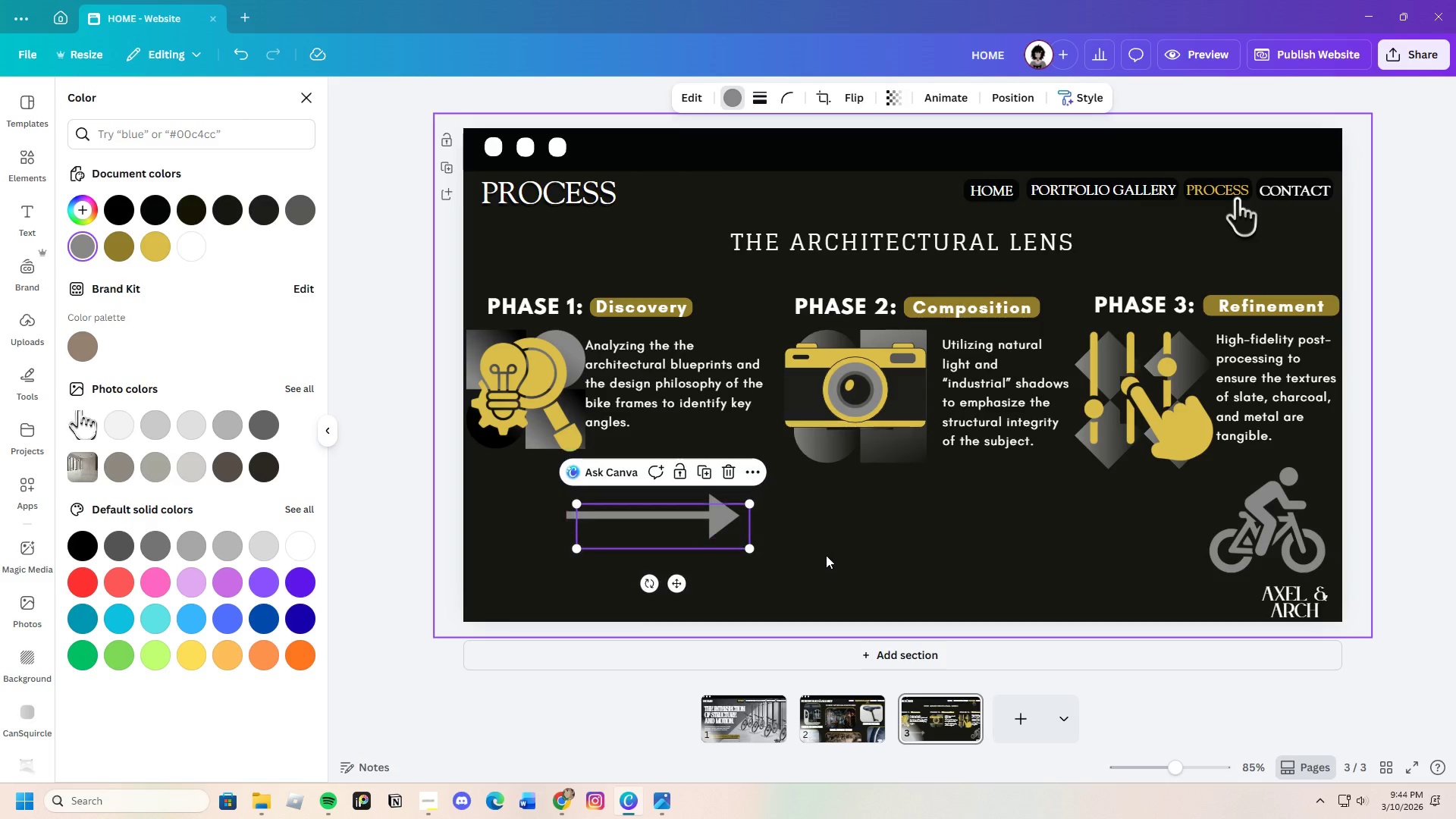 
key(Control+V)
 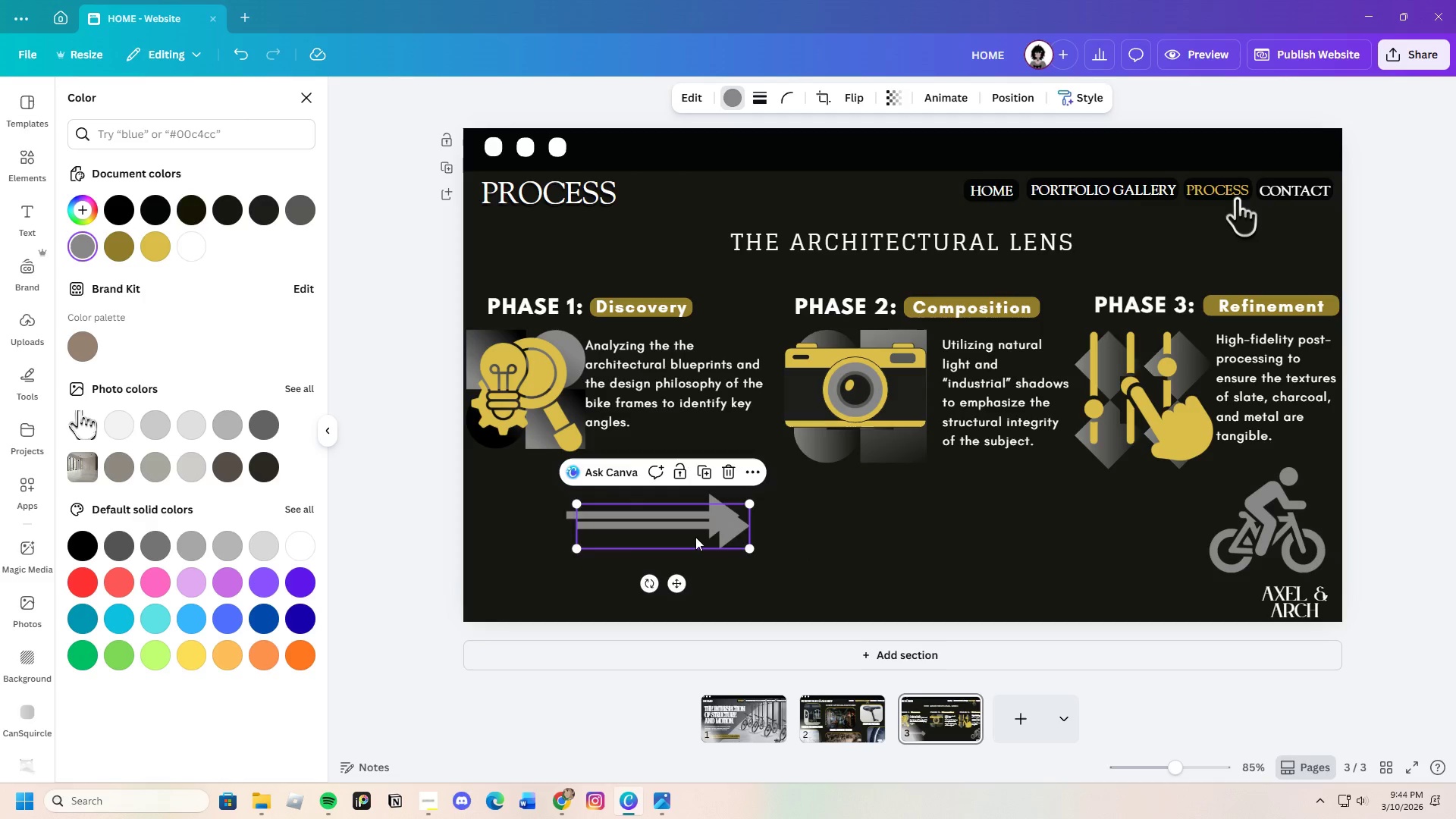 
left_click_drag(start_coordinate=[702, 537], to_coordinate=[1043, 526])
 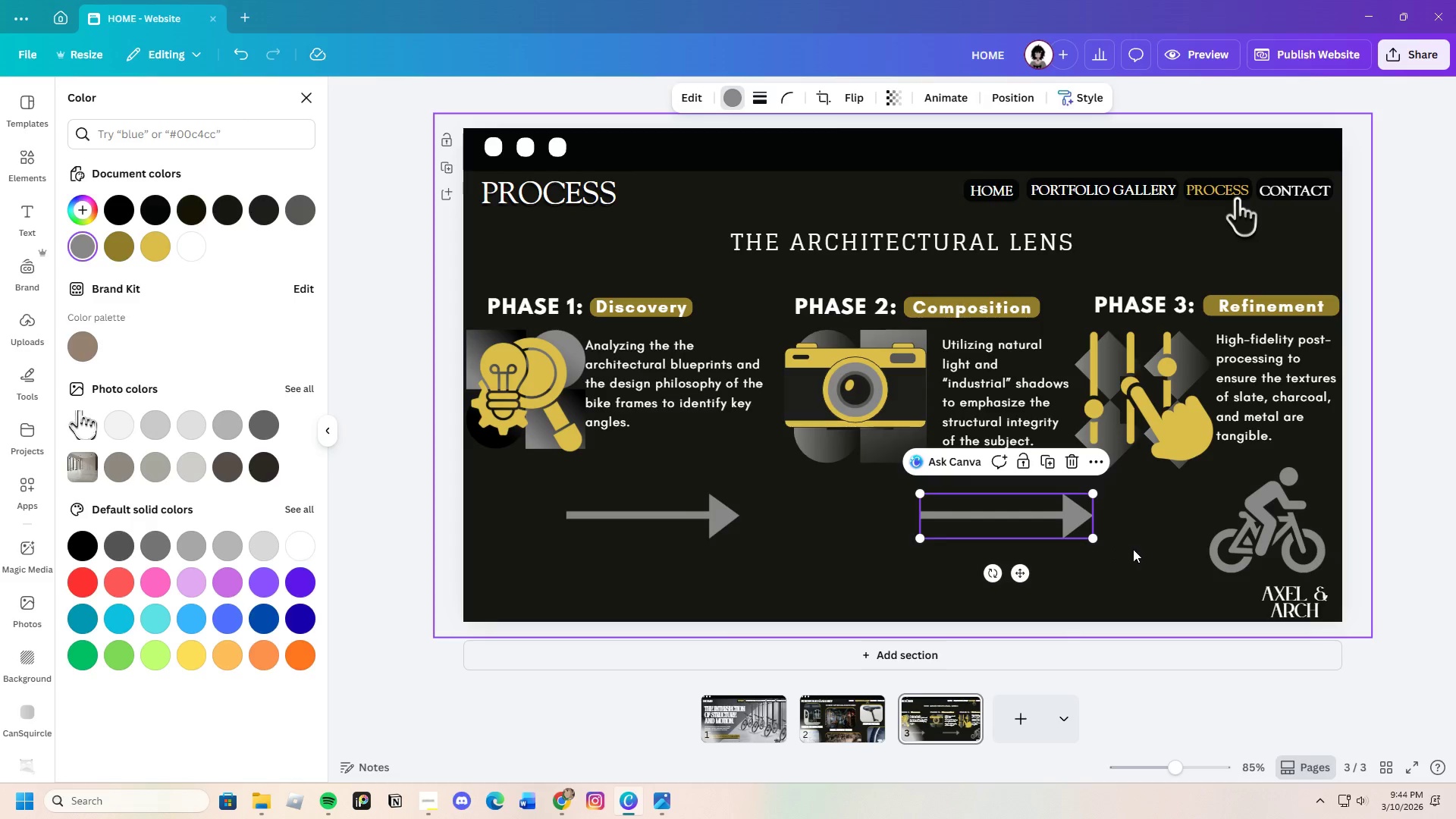 
left_click([1133, 549])
 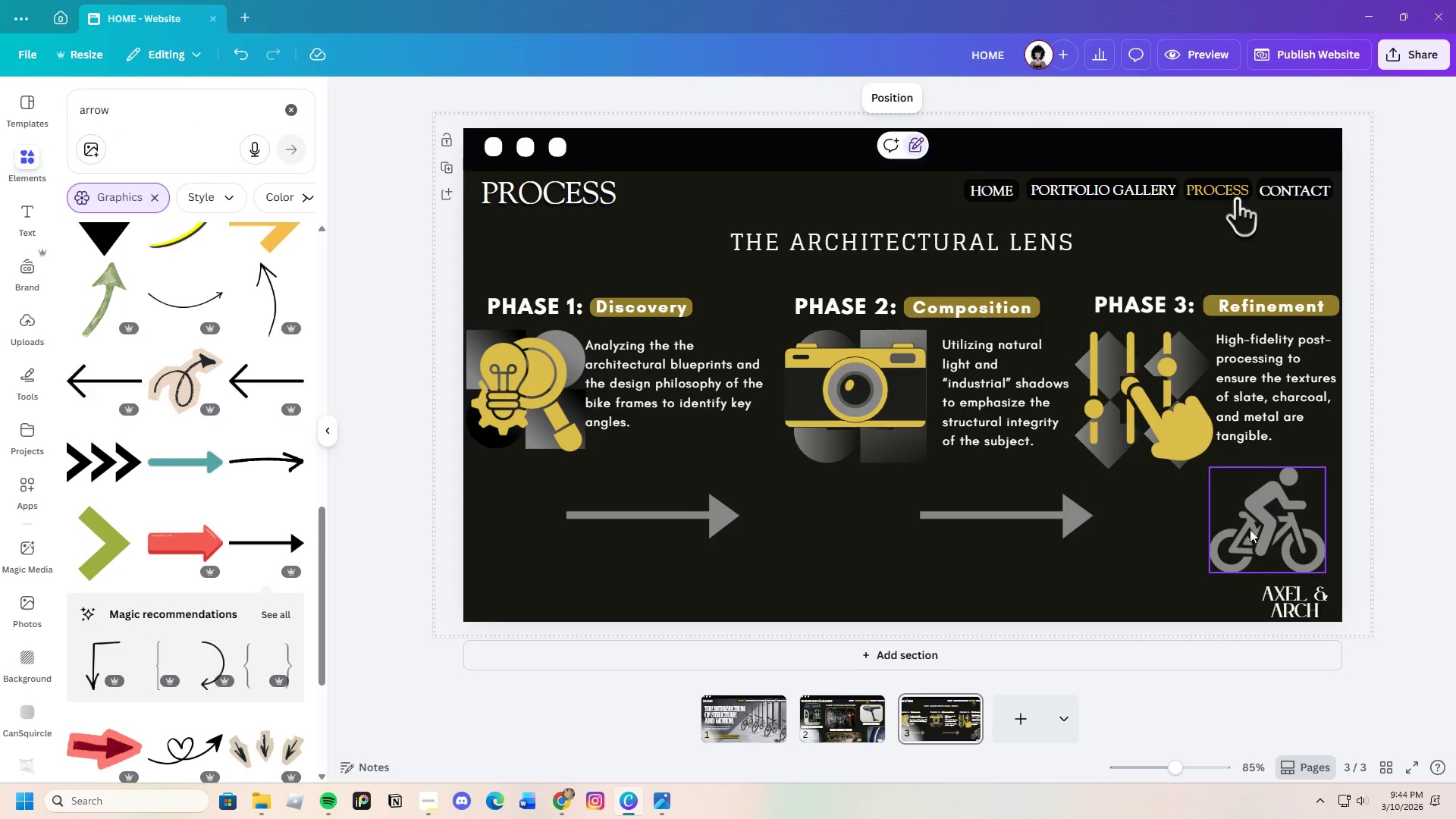 
left_click_drag(start_coordinate=[1257, 529], to_coordinate=[1257, 520])
 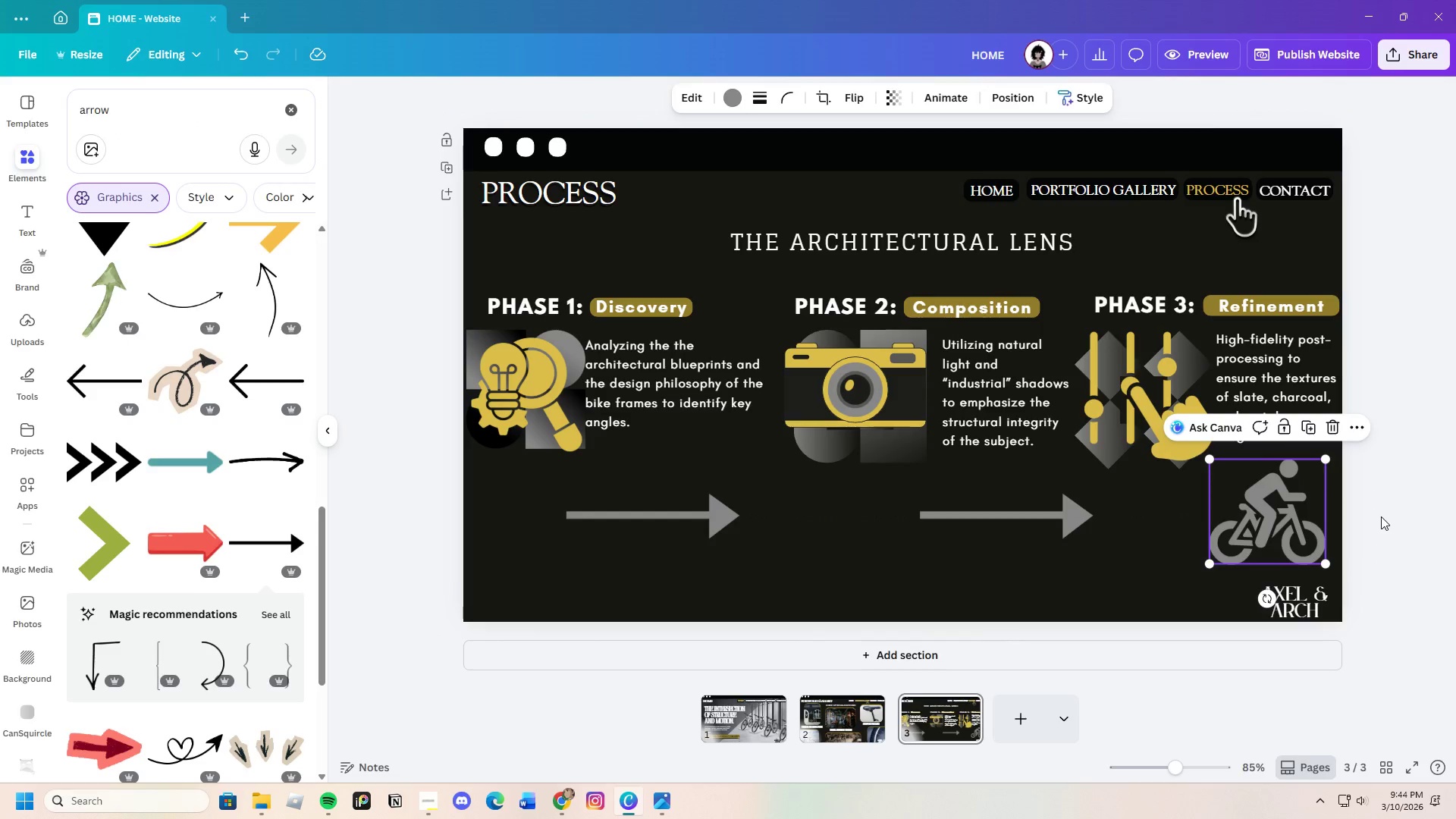 
left_click([1381, 516])
 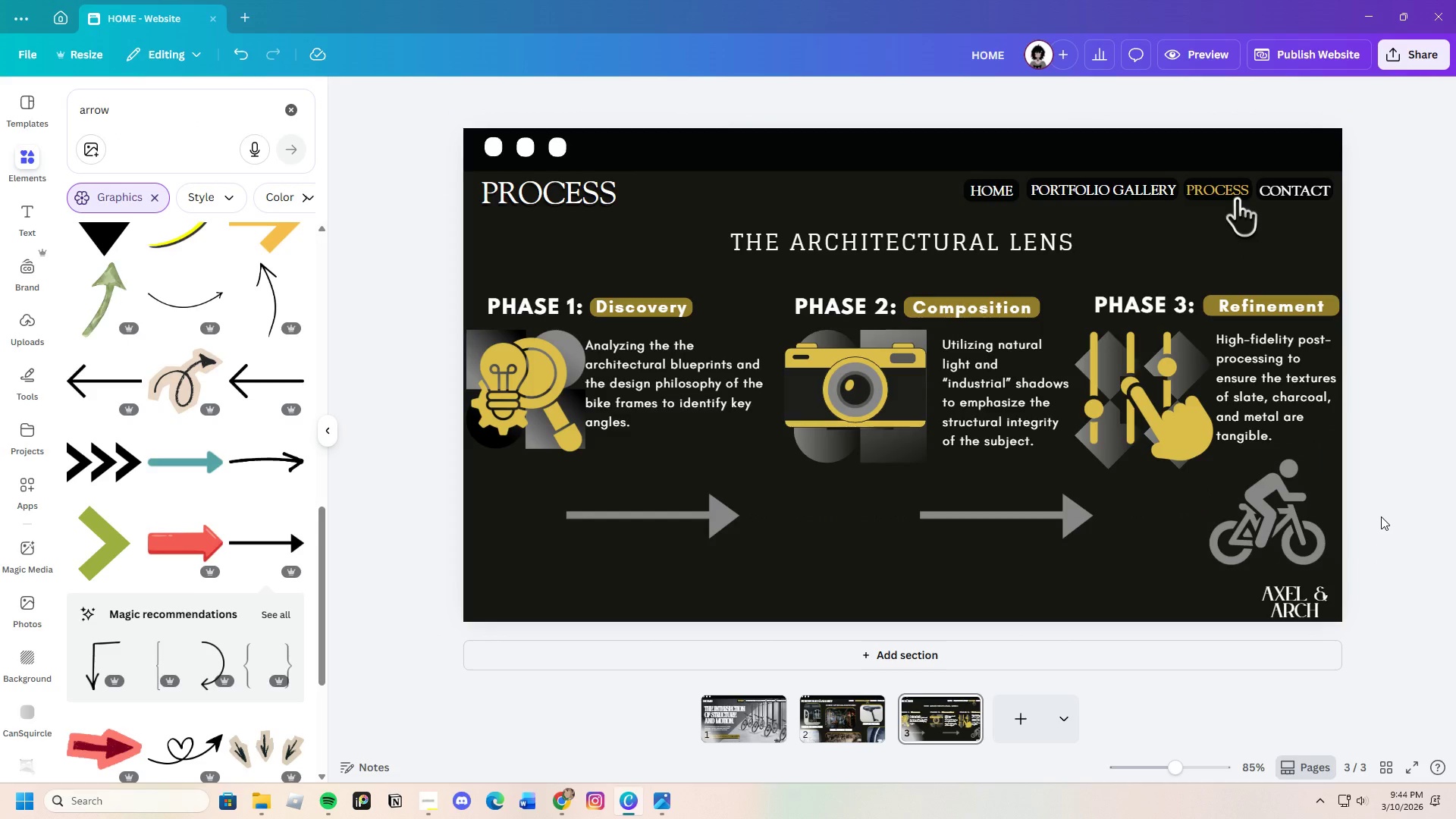 
wait(5.56)
 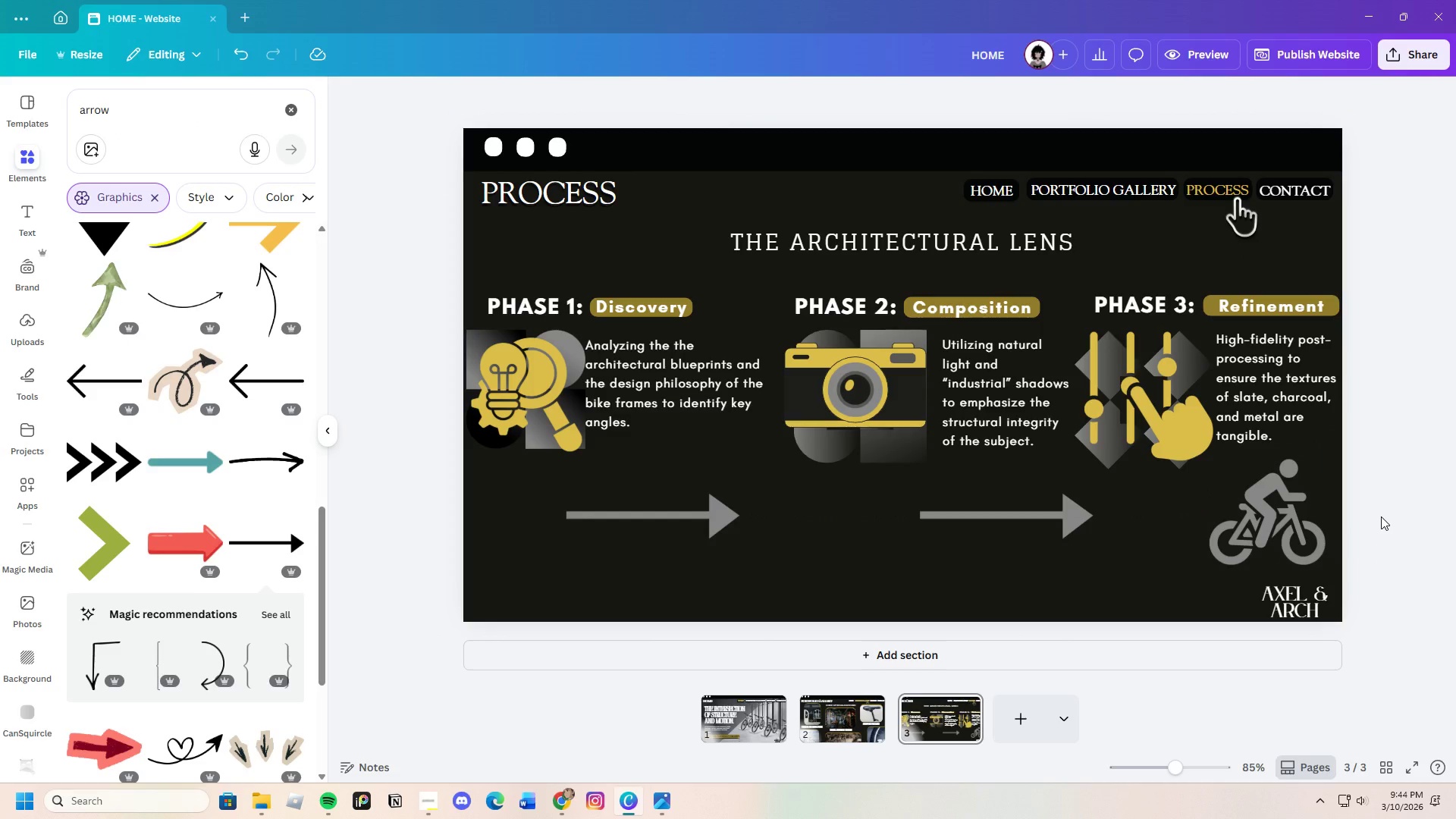 
double_click([1282, 598])
 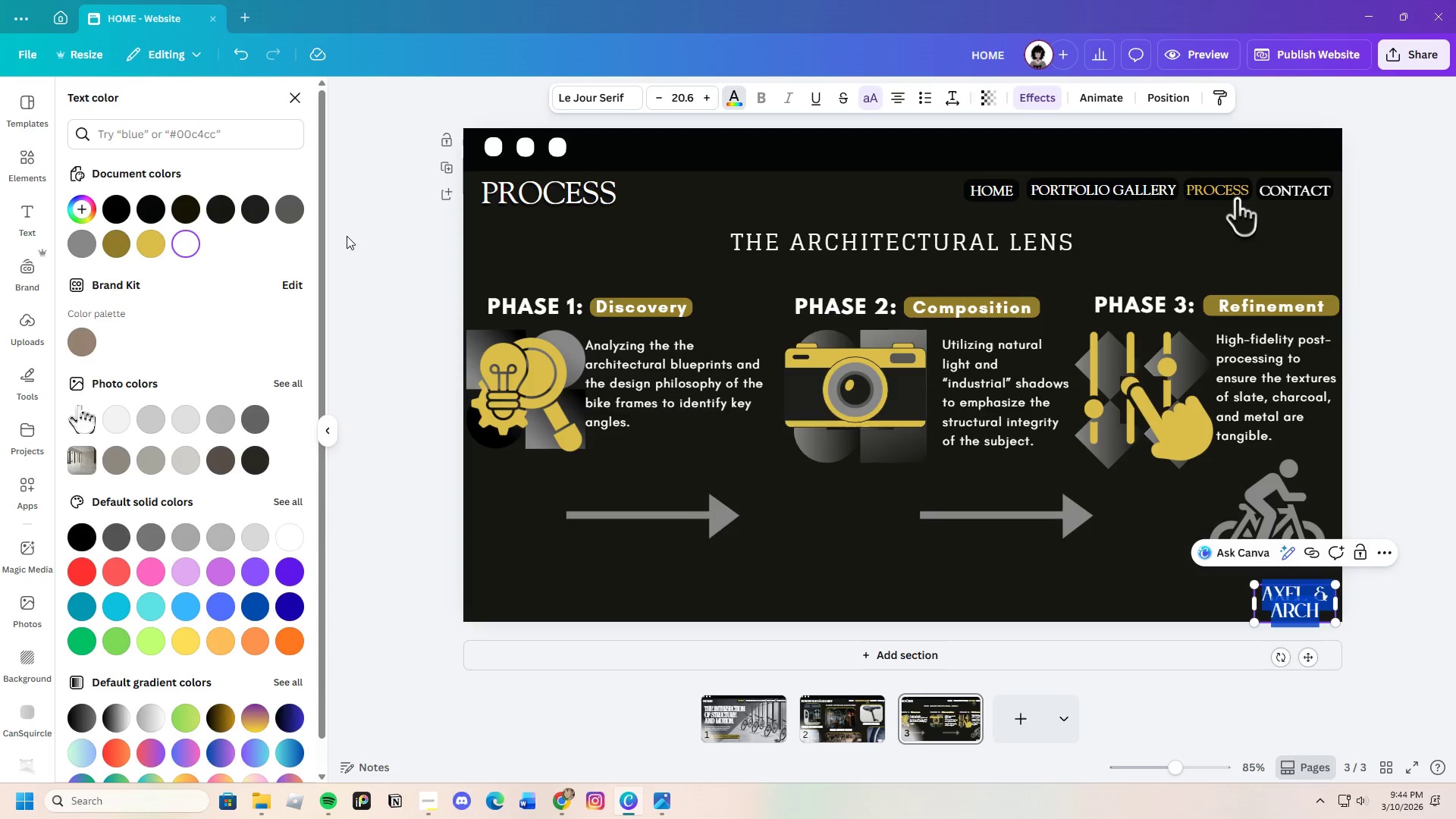 
left_click([84, 258])
 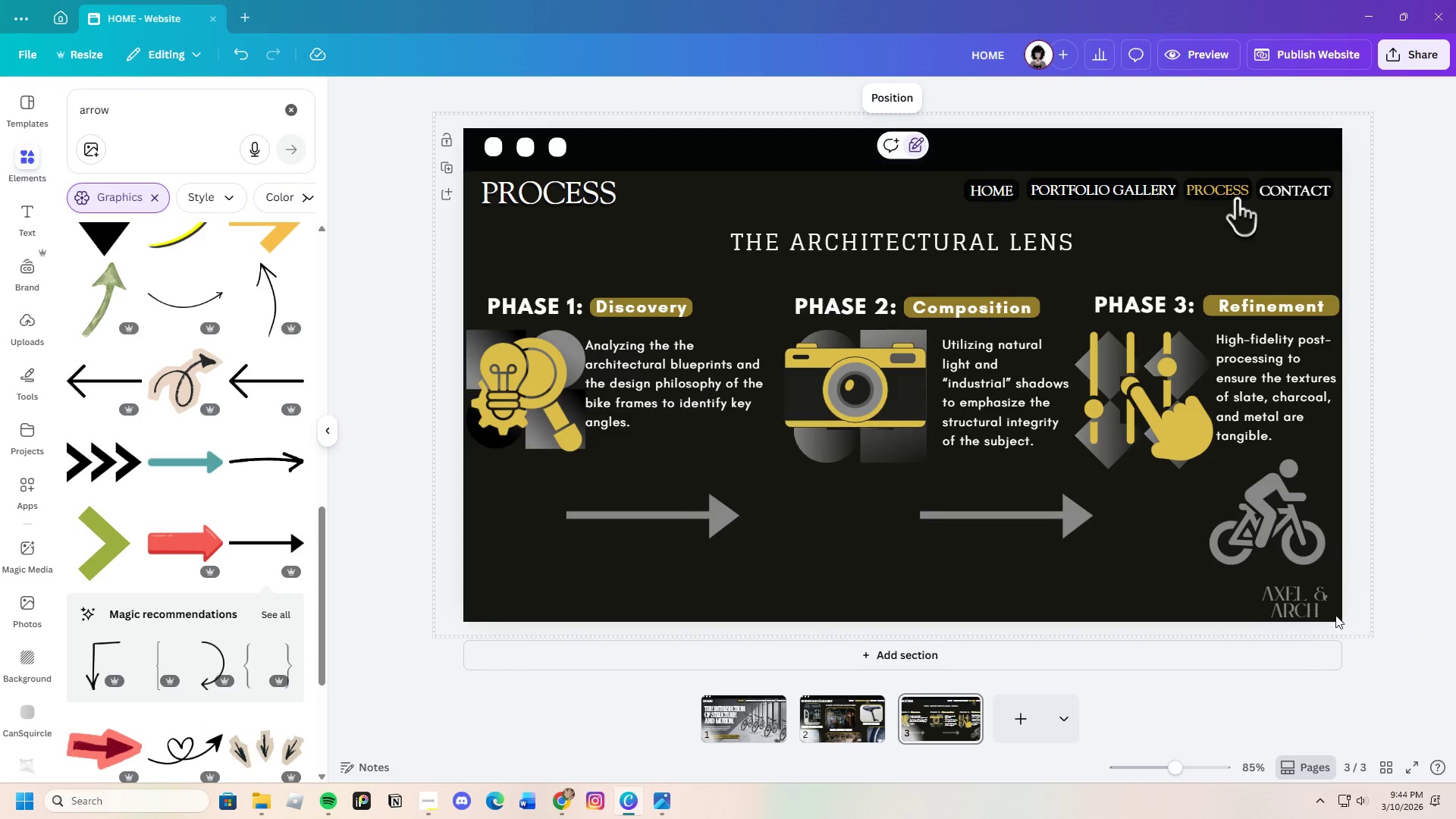 
left_click_drag(start_coordinate=[1306, 604], to_coordinate=[1305, 601])
 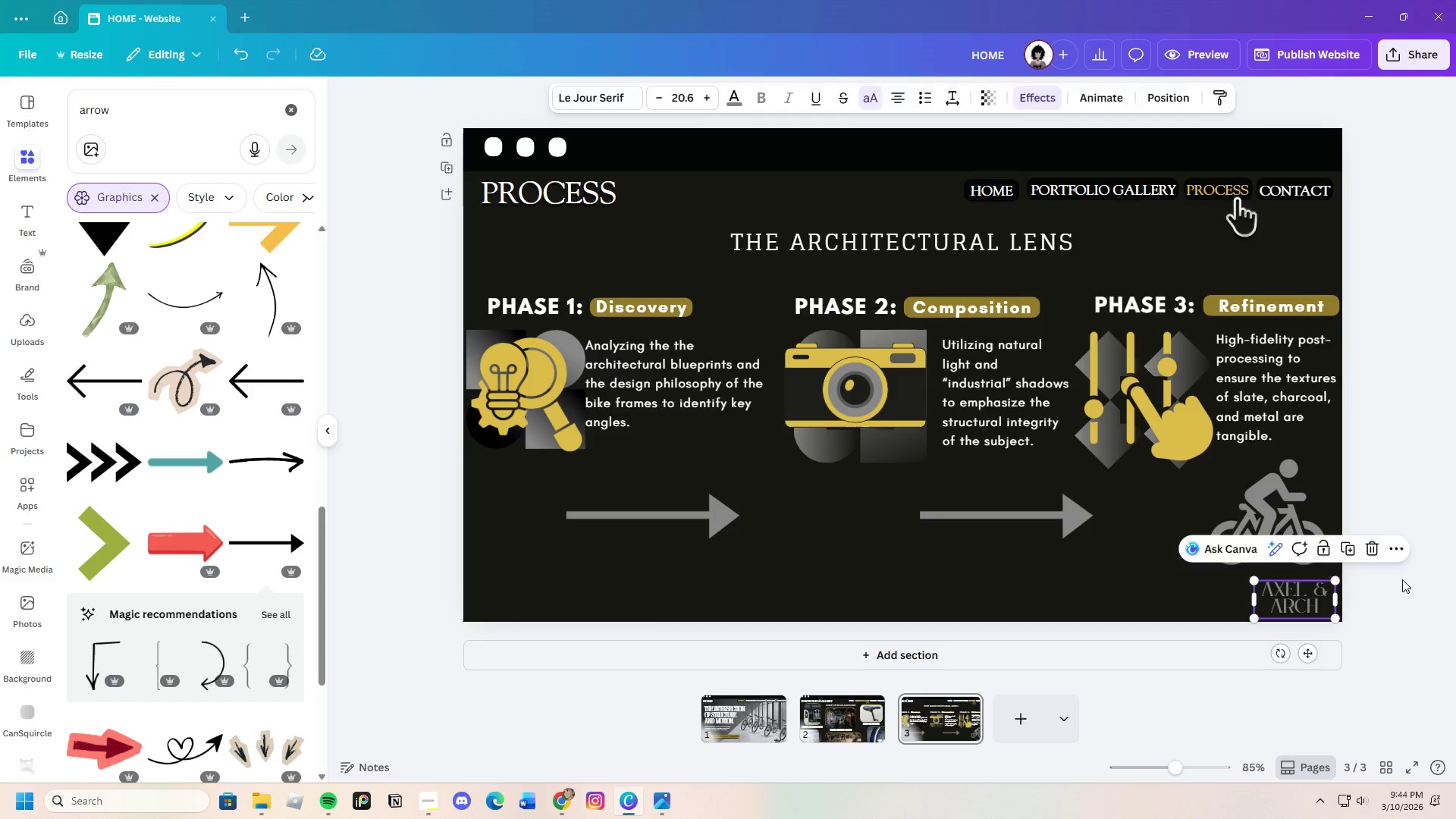 
left_click([1402, 579])
 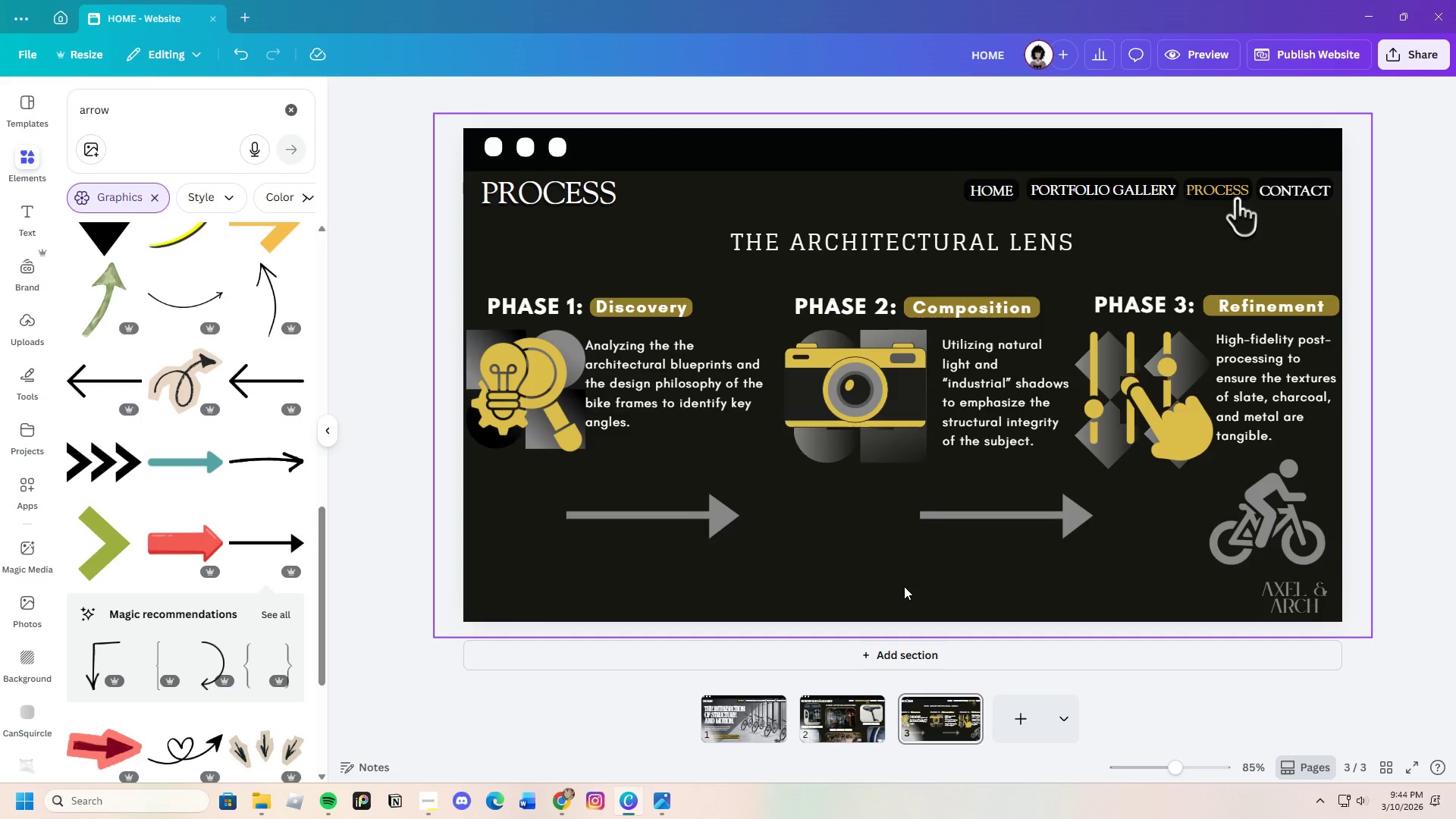 
wait(11.34)
 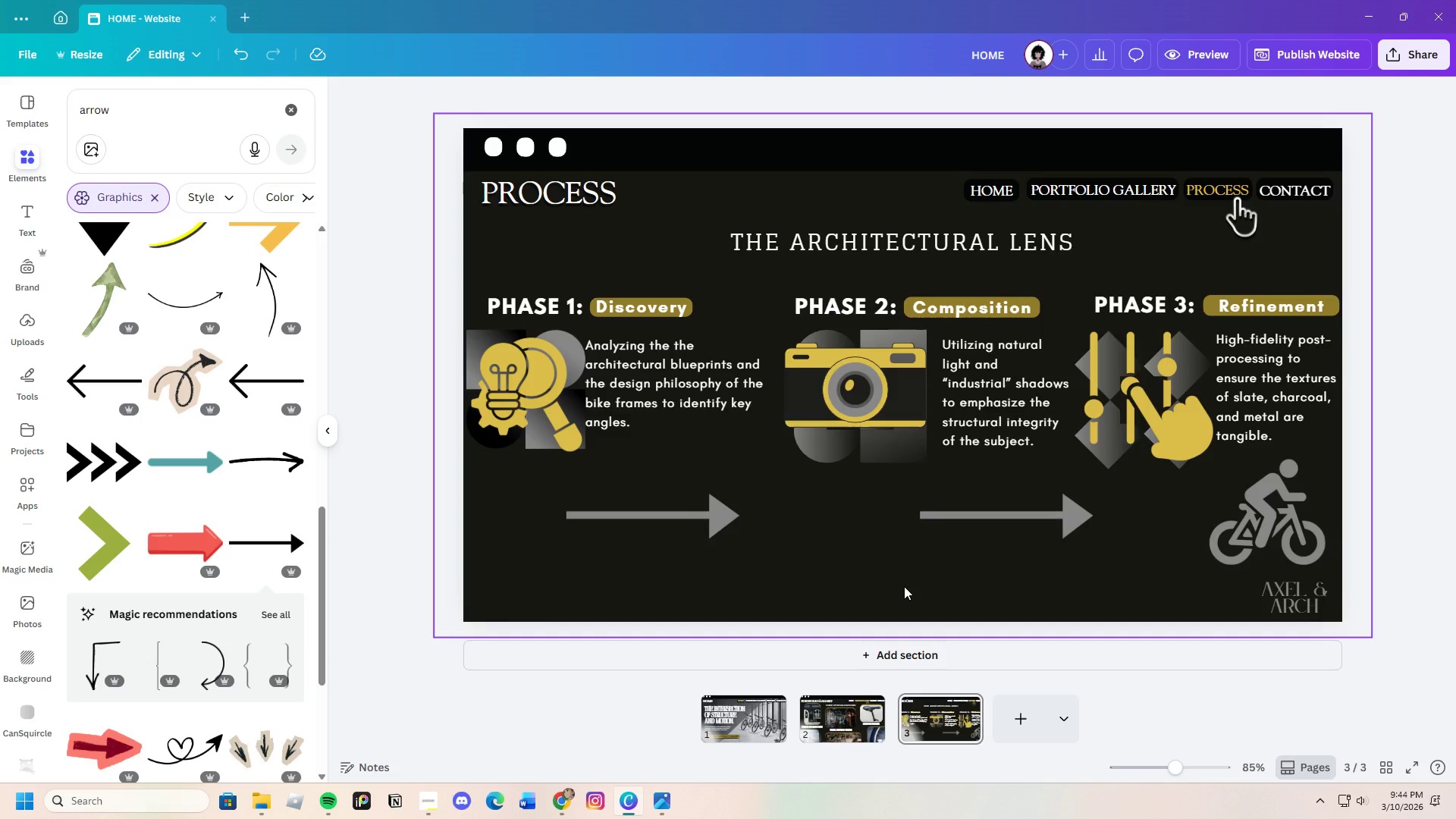 
left_click([782, 736])
 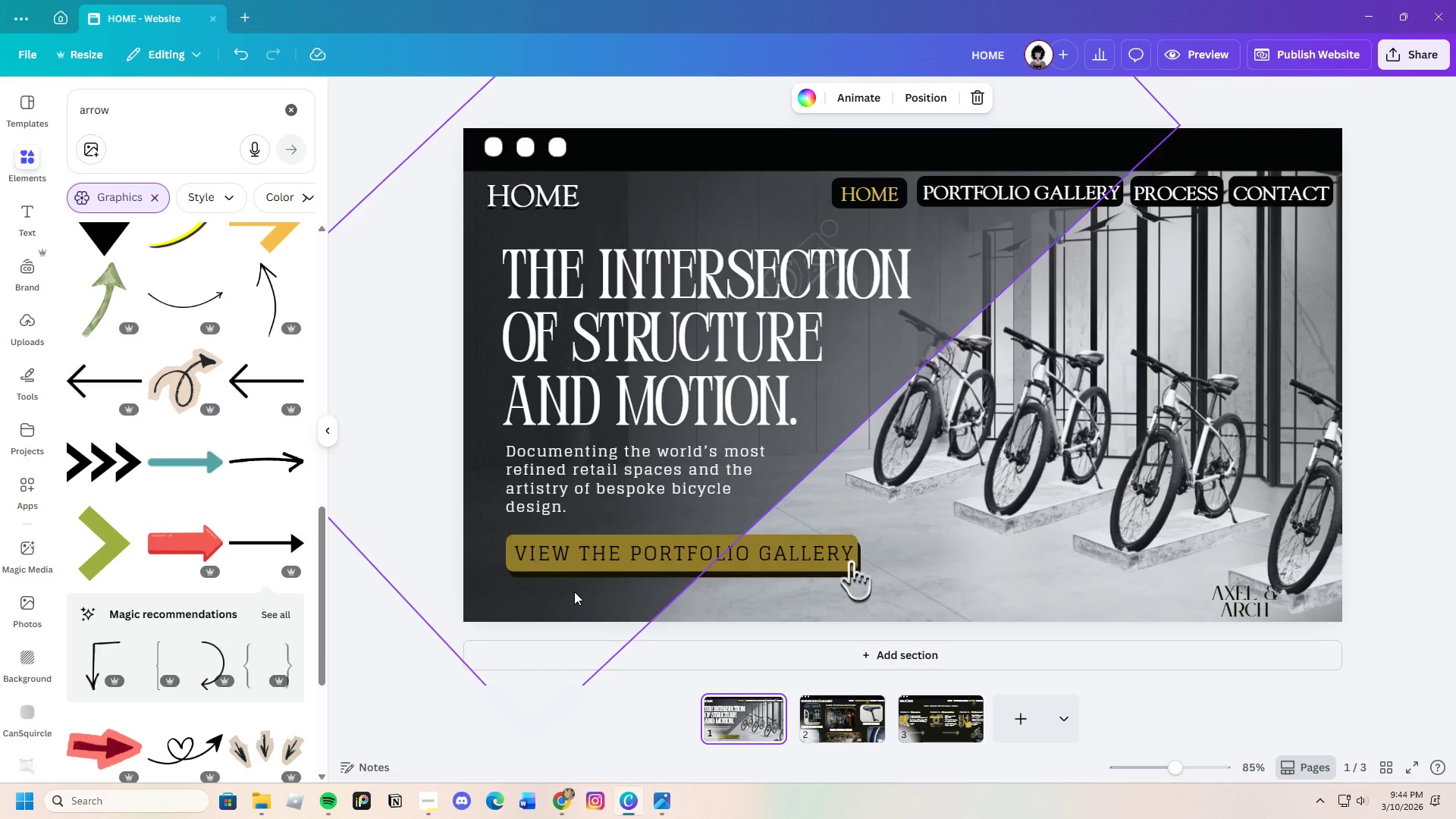 
left_click_drag(start_coordinate=[795, 600], to_coordinate=[870, 568])
 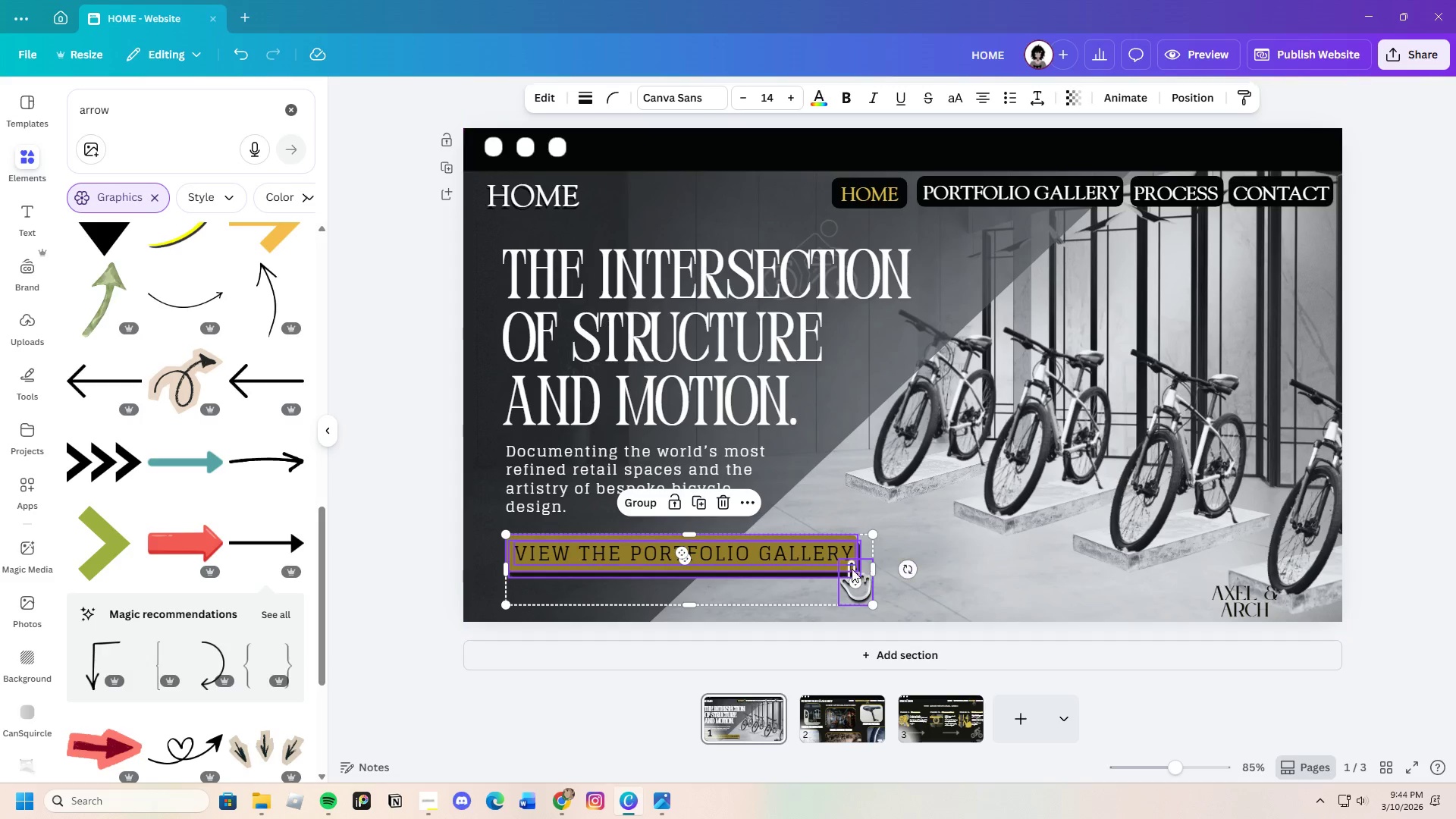 
right_click([850, 569])
 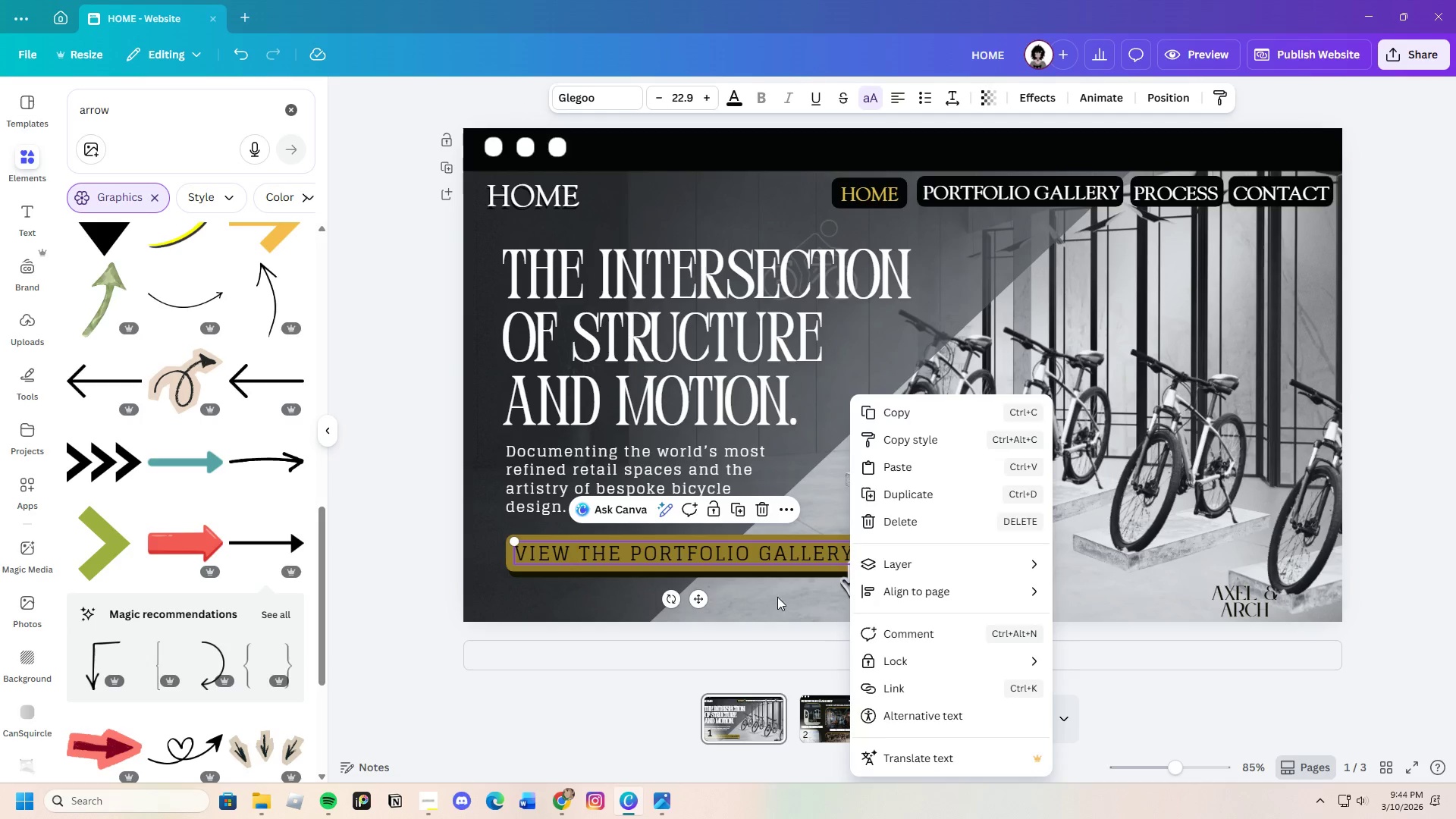 
left_click([763, 606])
 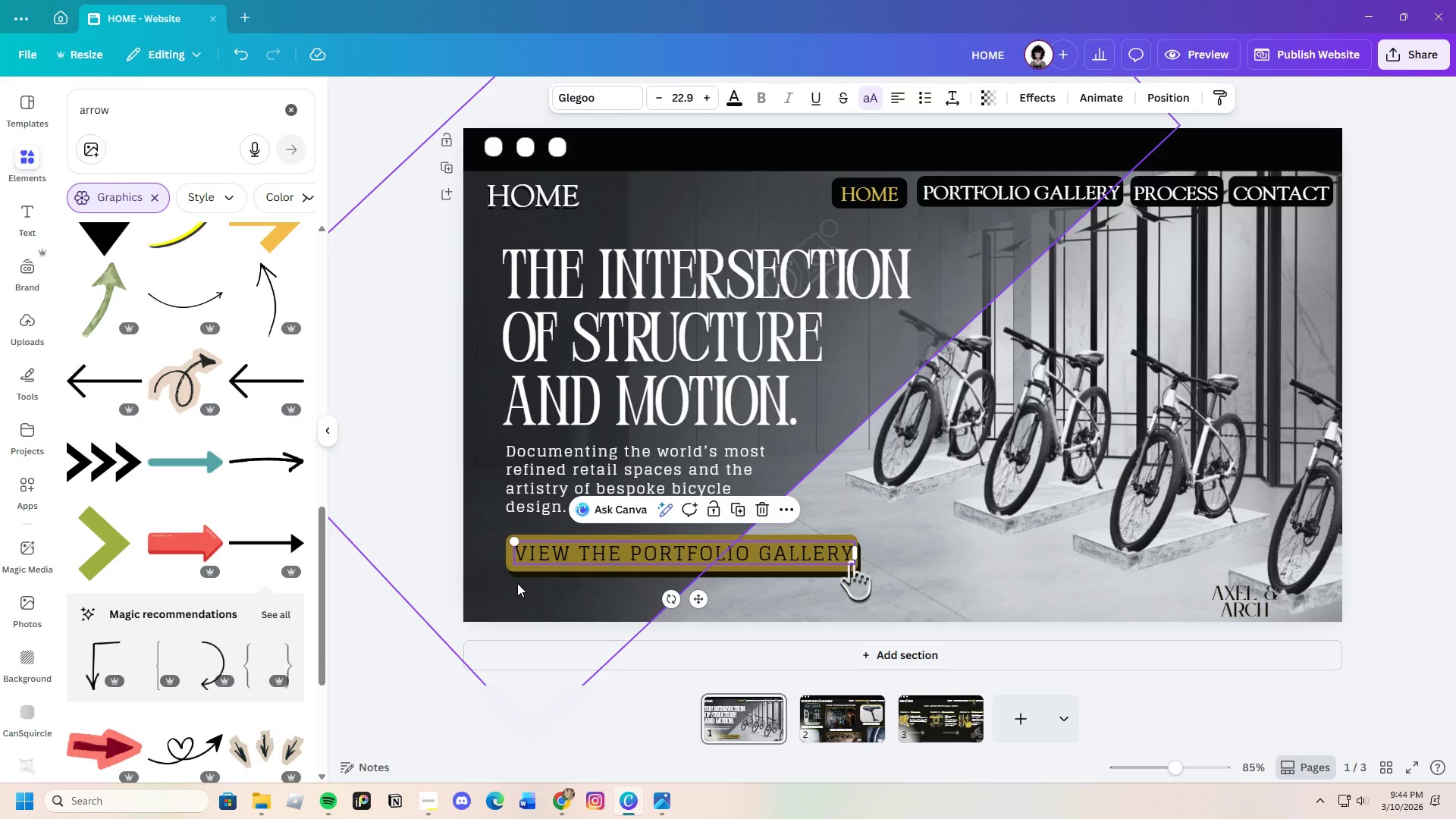 
left_click([517, 583])
 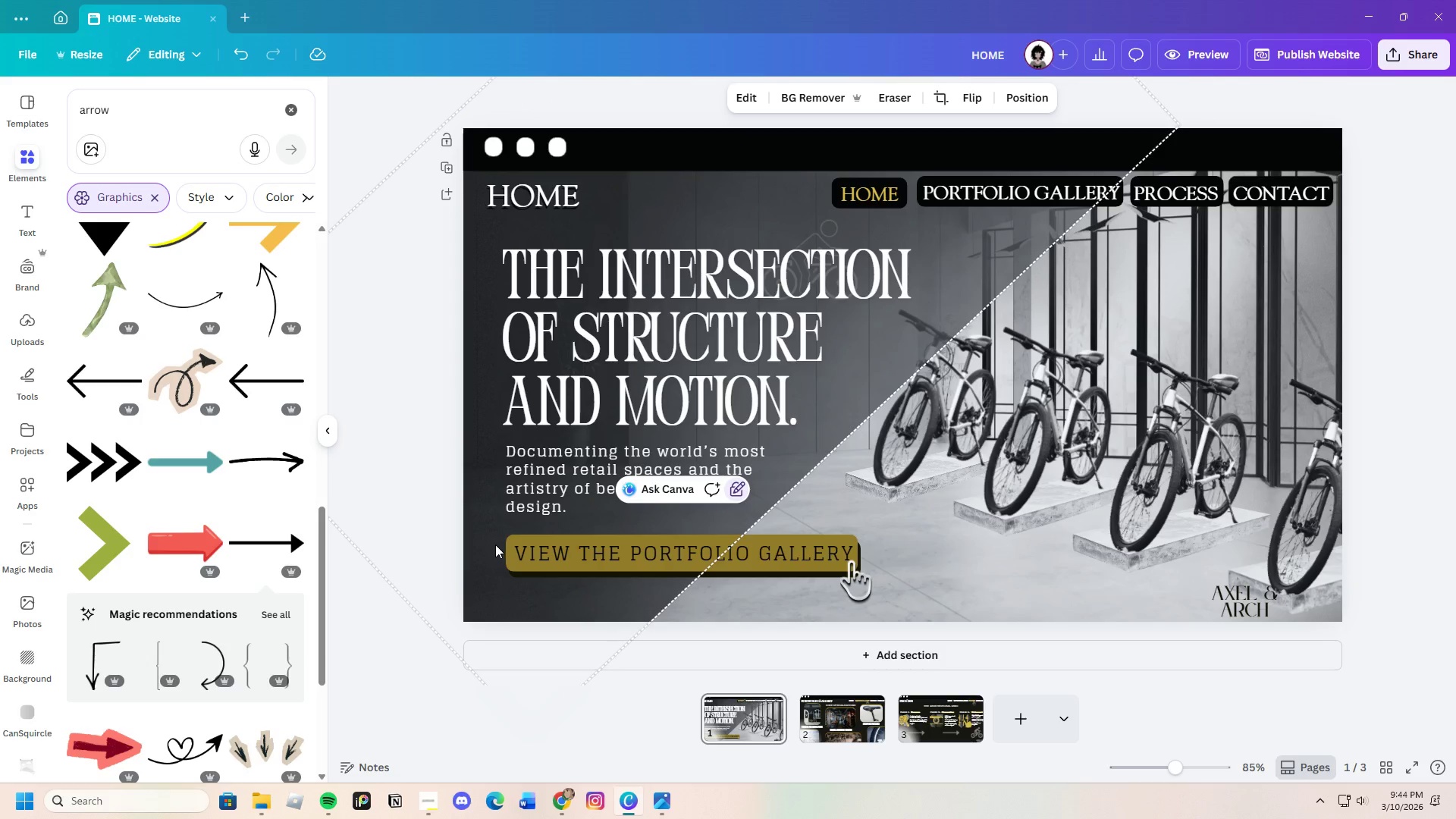 
left_click_drag(start_coordinate=[495, 544], to_coordinate=[863, 576])
 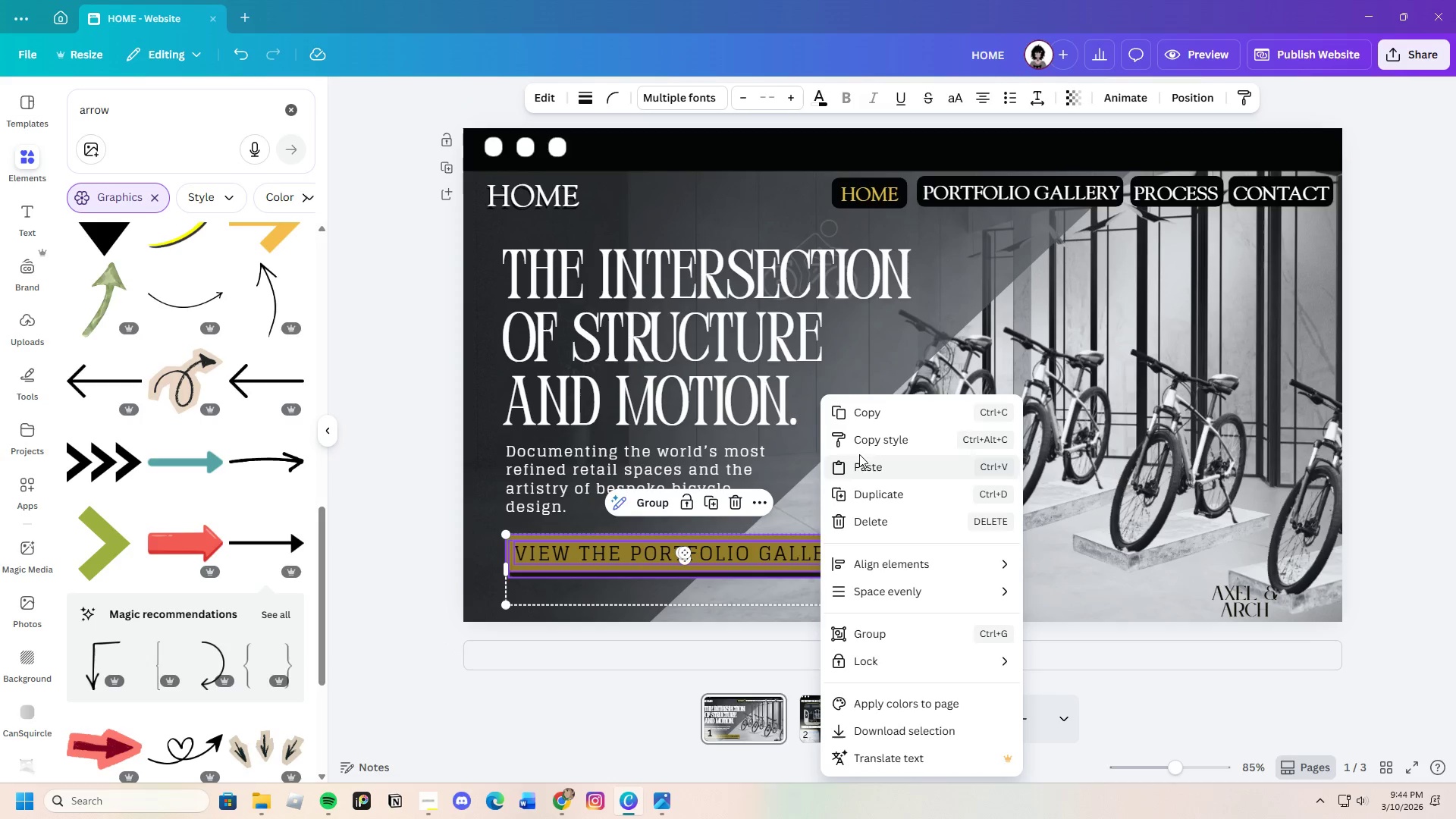 
left_click([863, 419])
 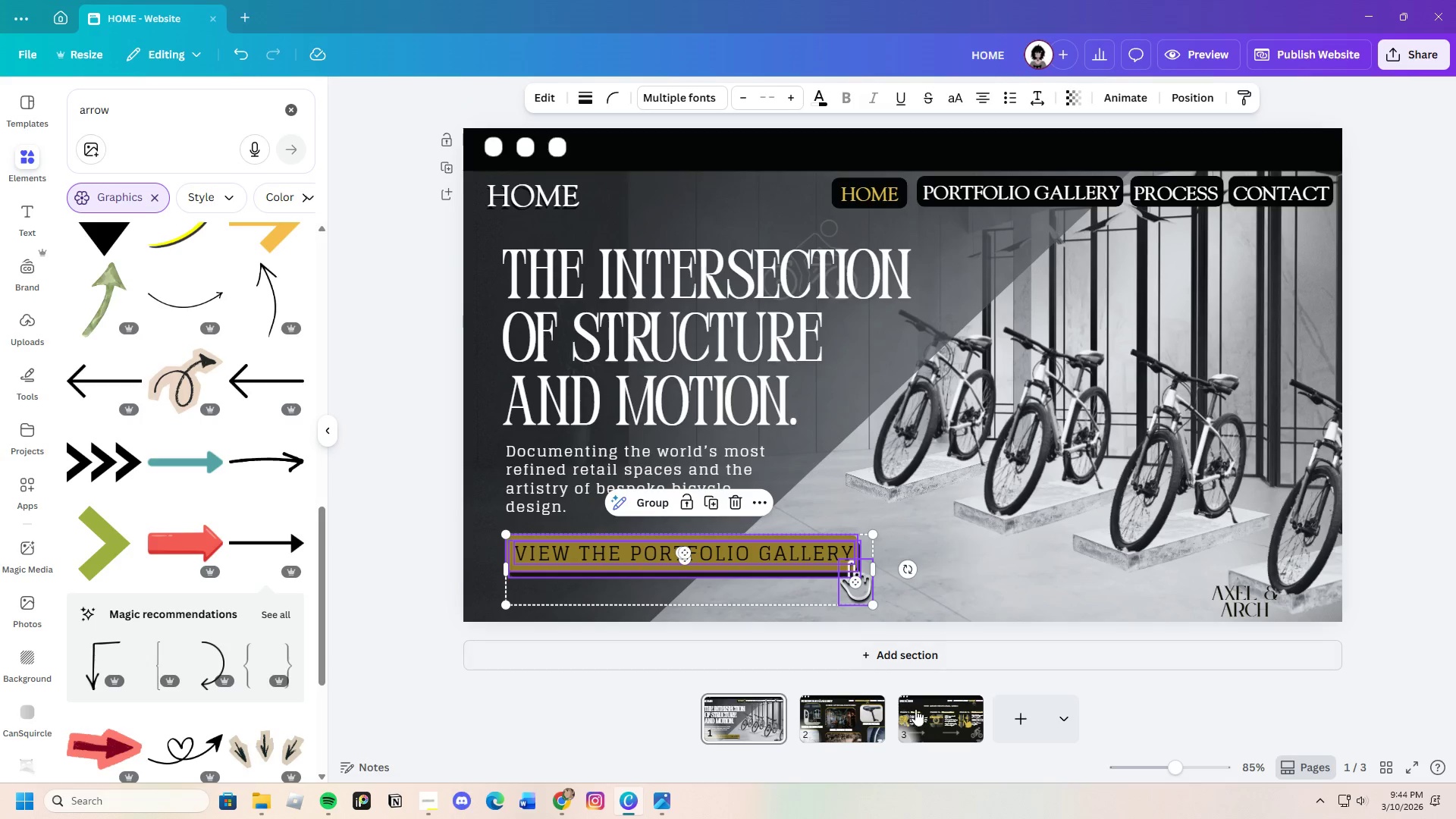 
left_click([932, 716])
 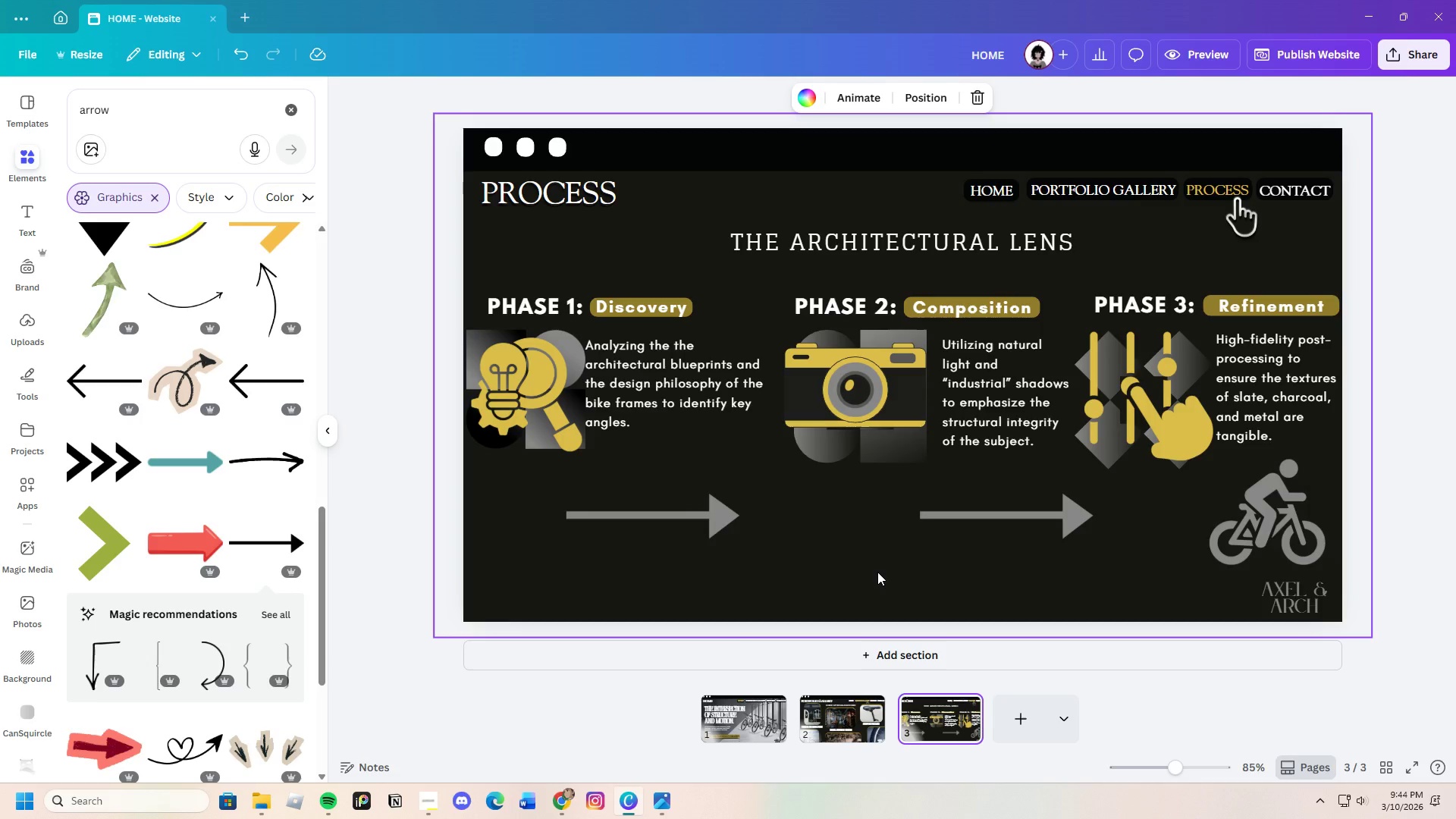 
key(Control+C)
 